 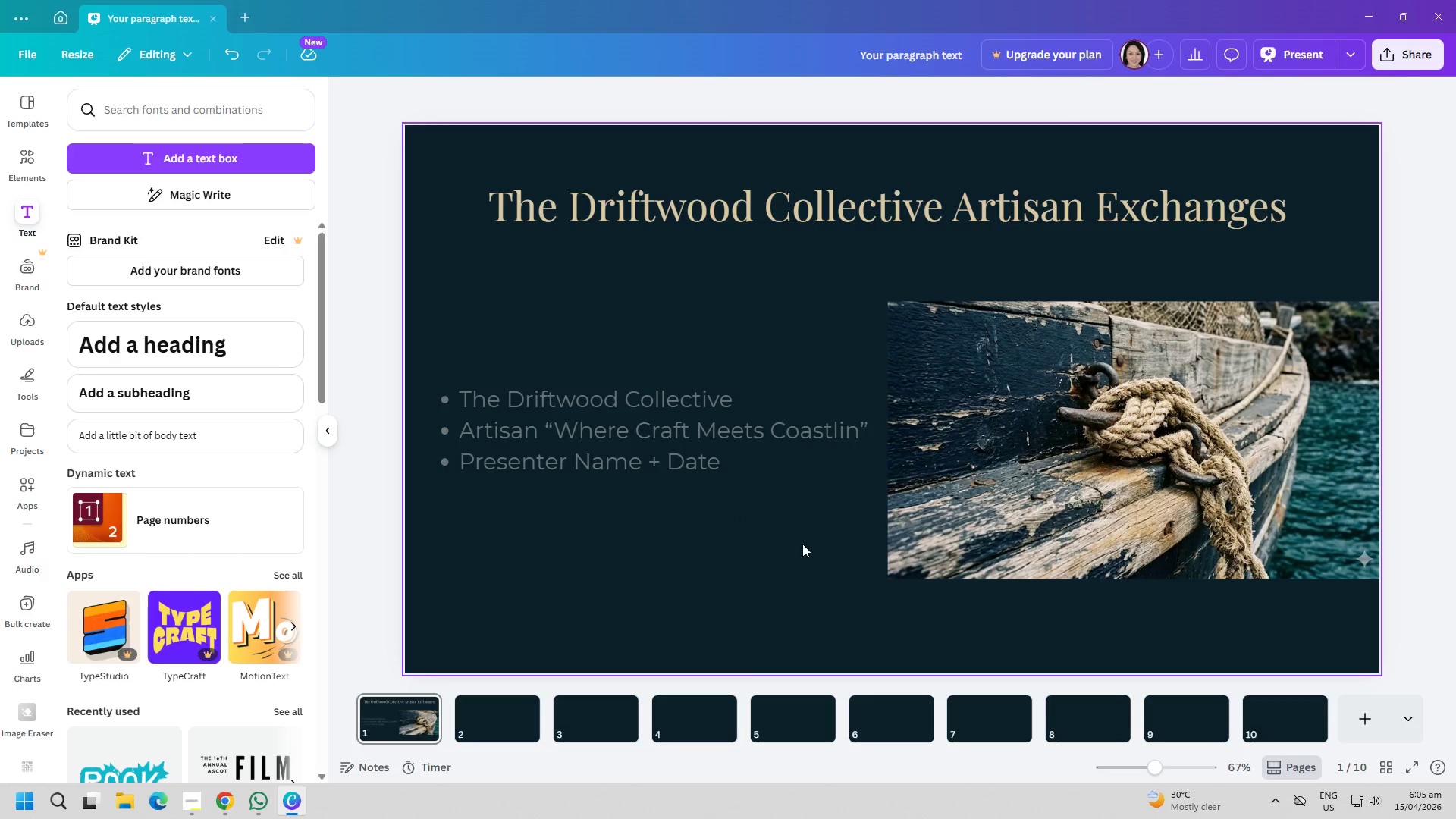 
double_click([785, 545])
 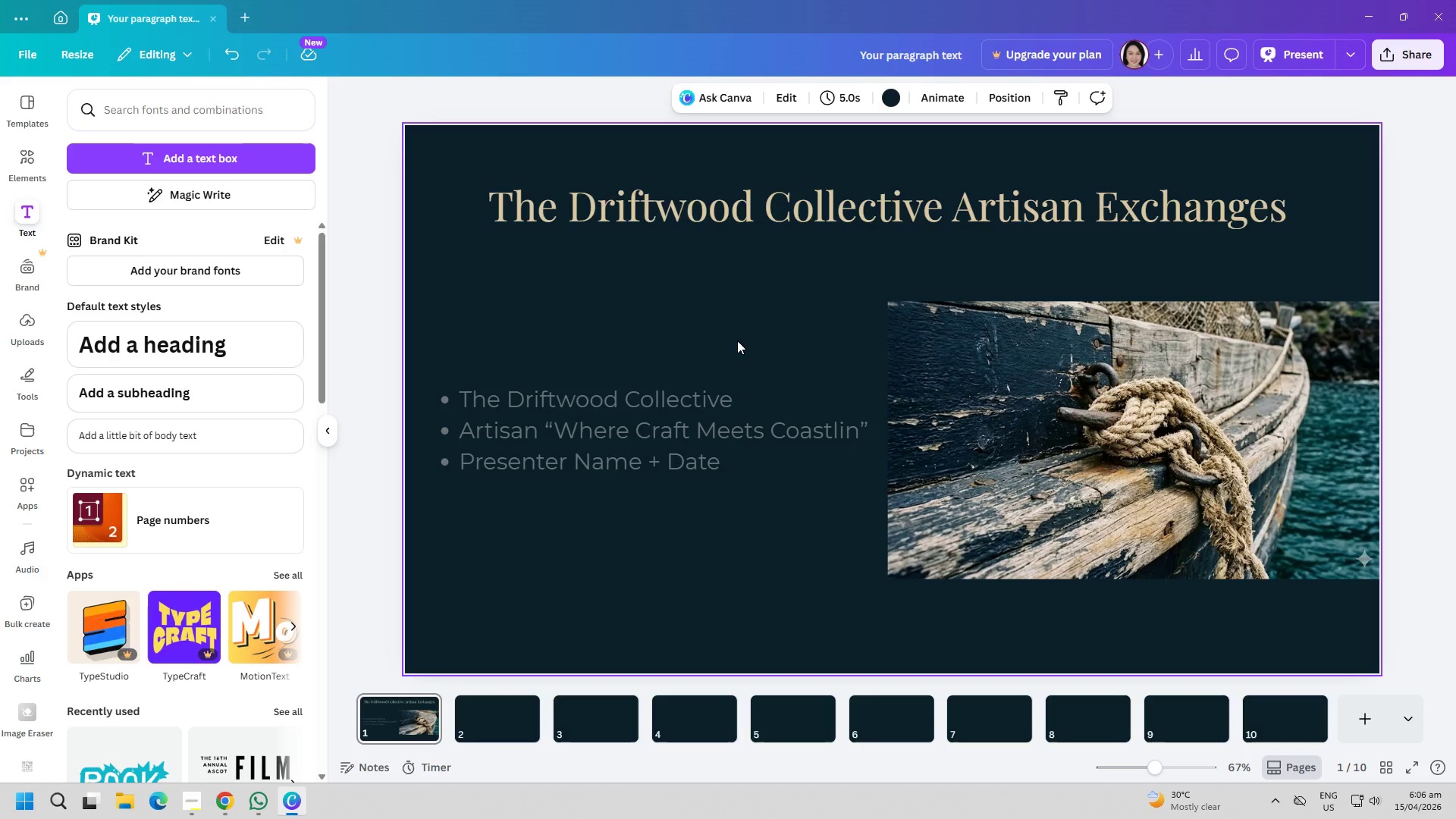 
wait(100.74)
 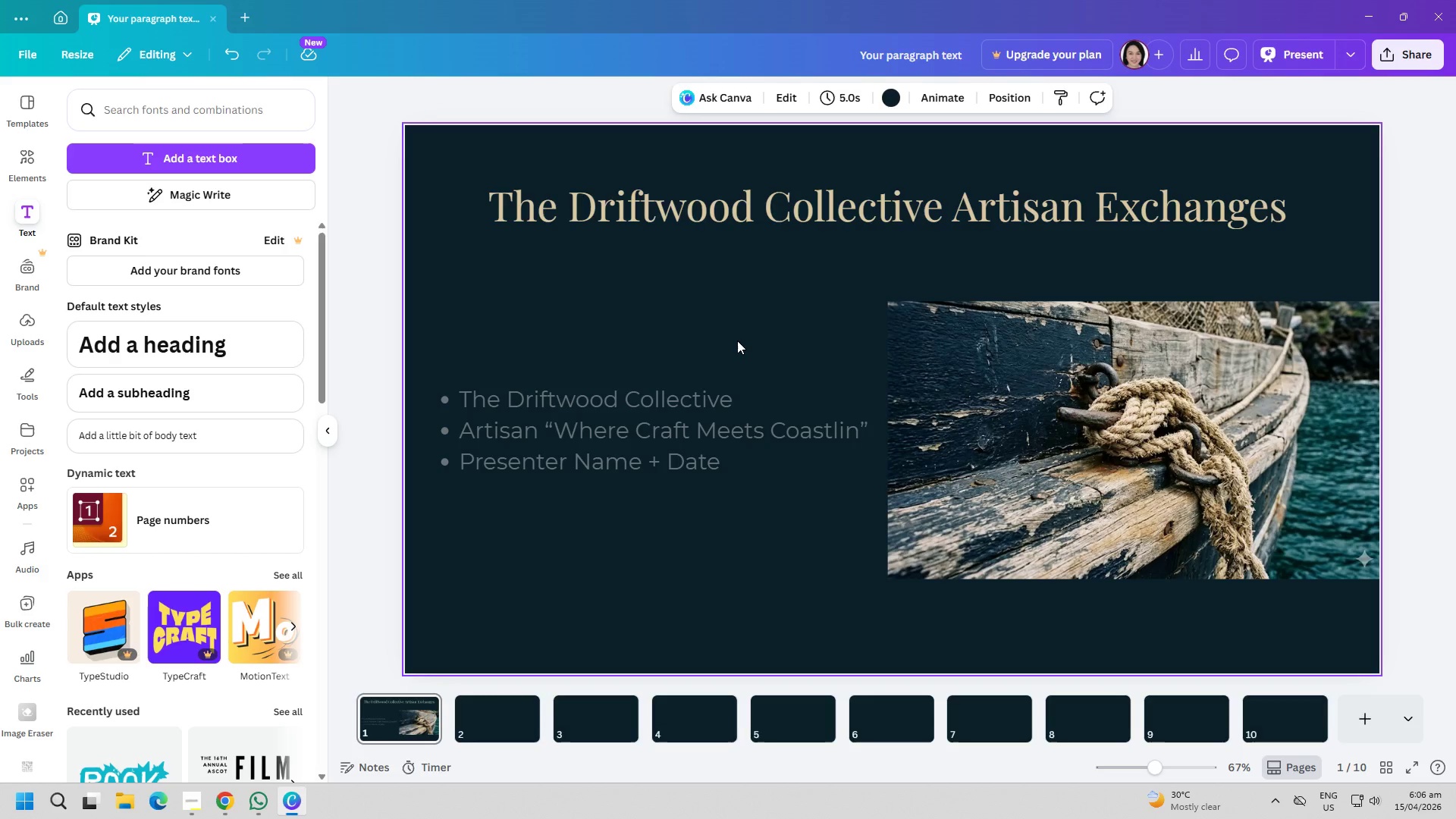 
double_click([701, 525])
 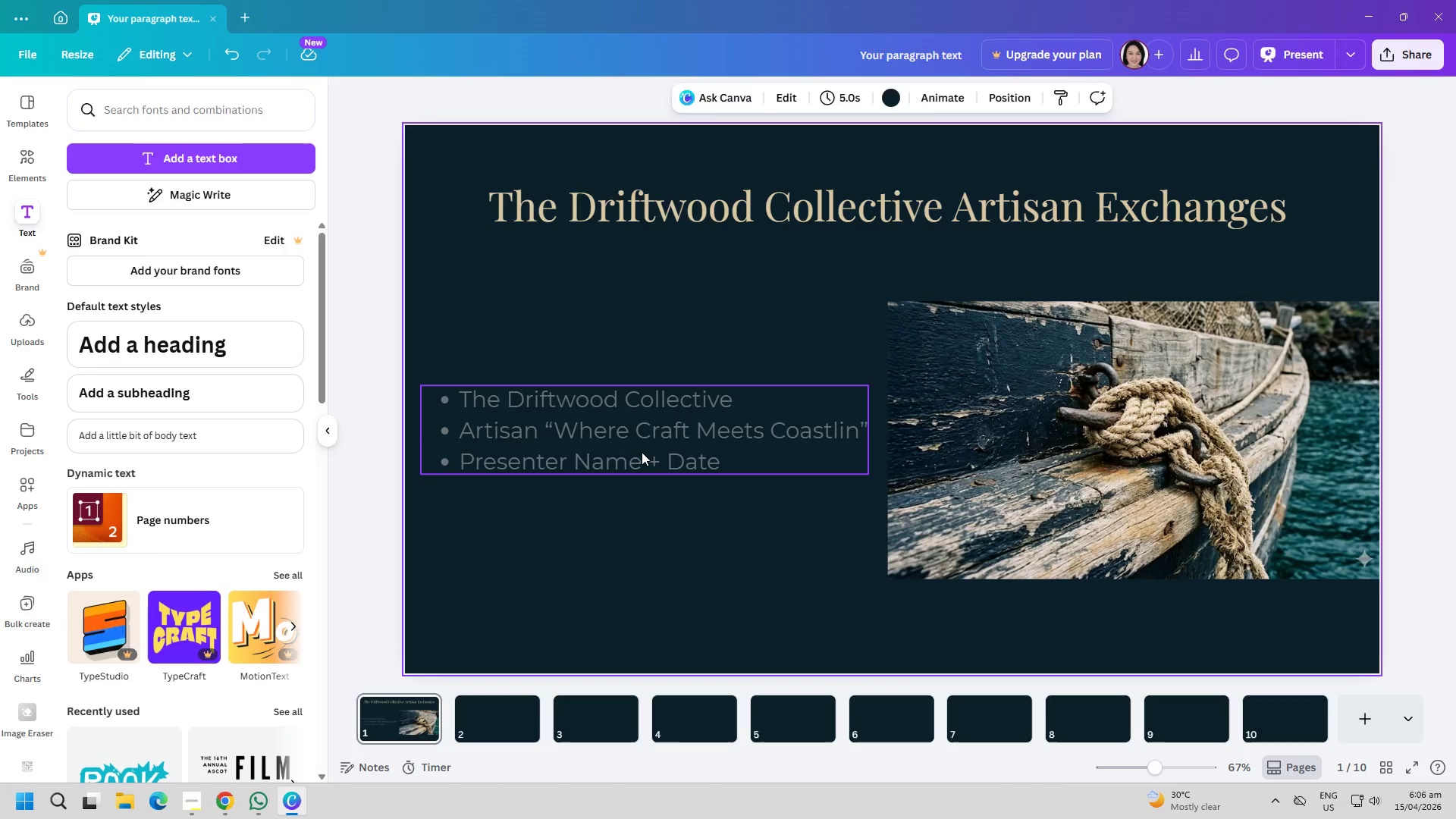 
triple_click([642, 452])
 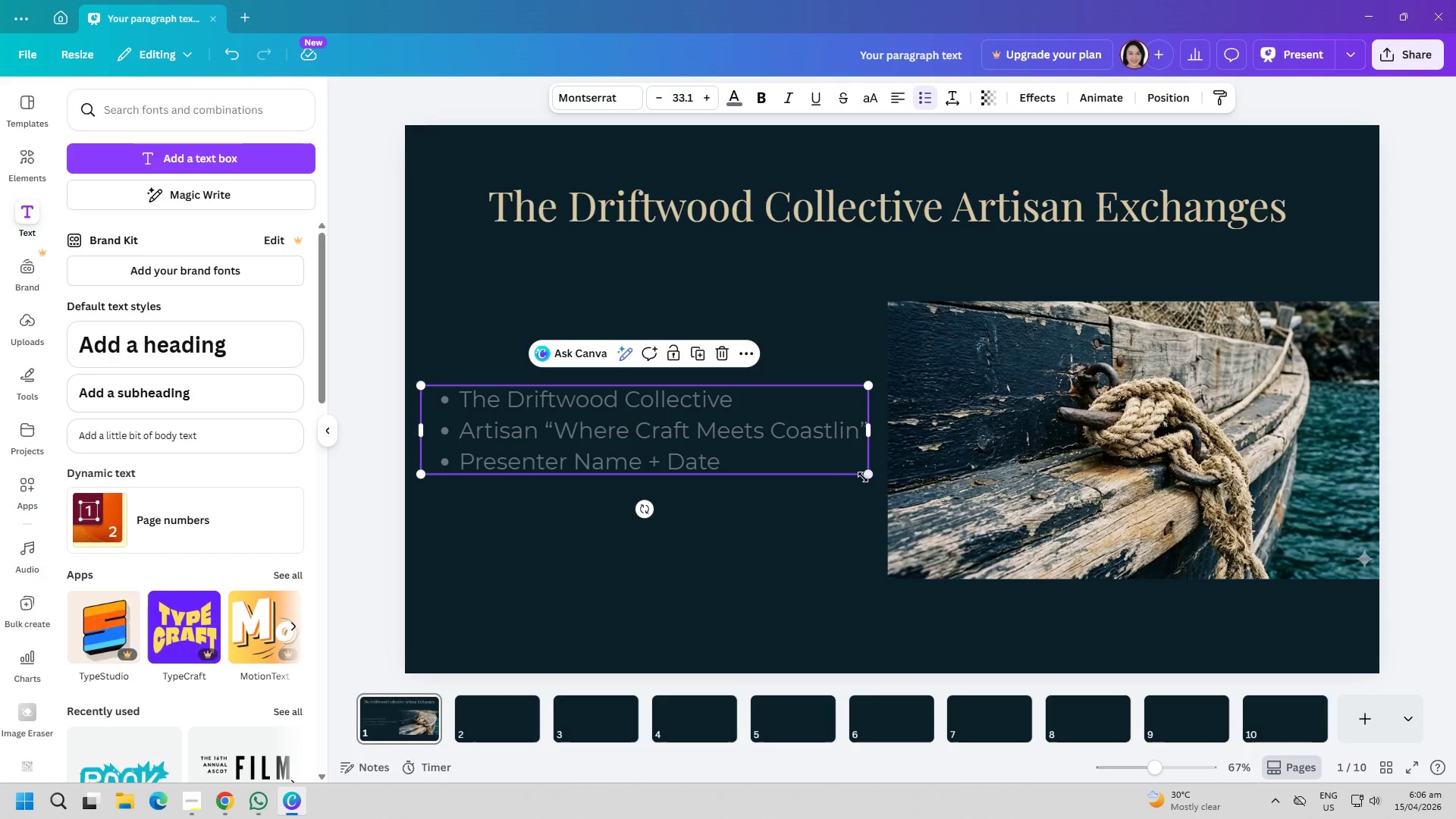 
left_click_drag(start_coordinate=[868, 477], to_coordinate=[833, 475])
 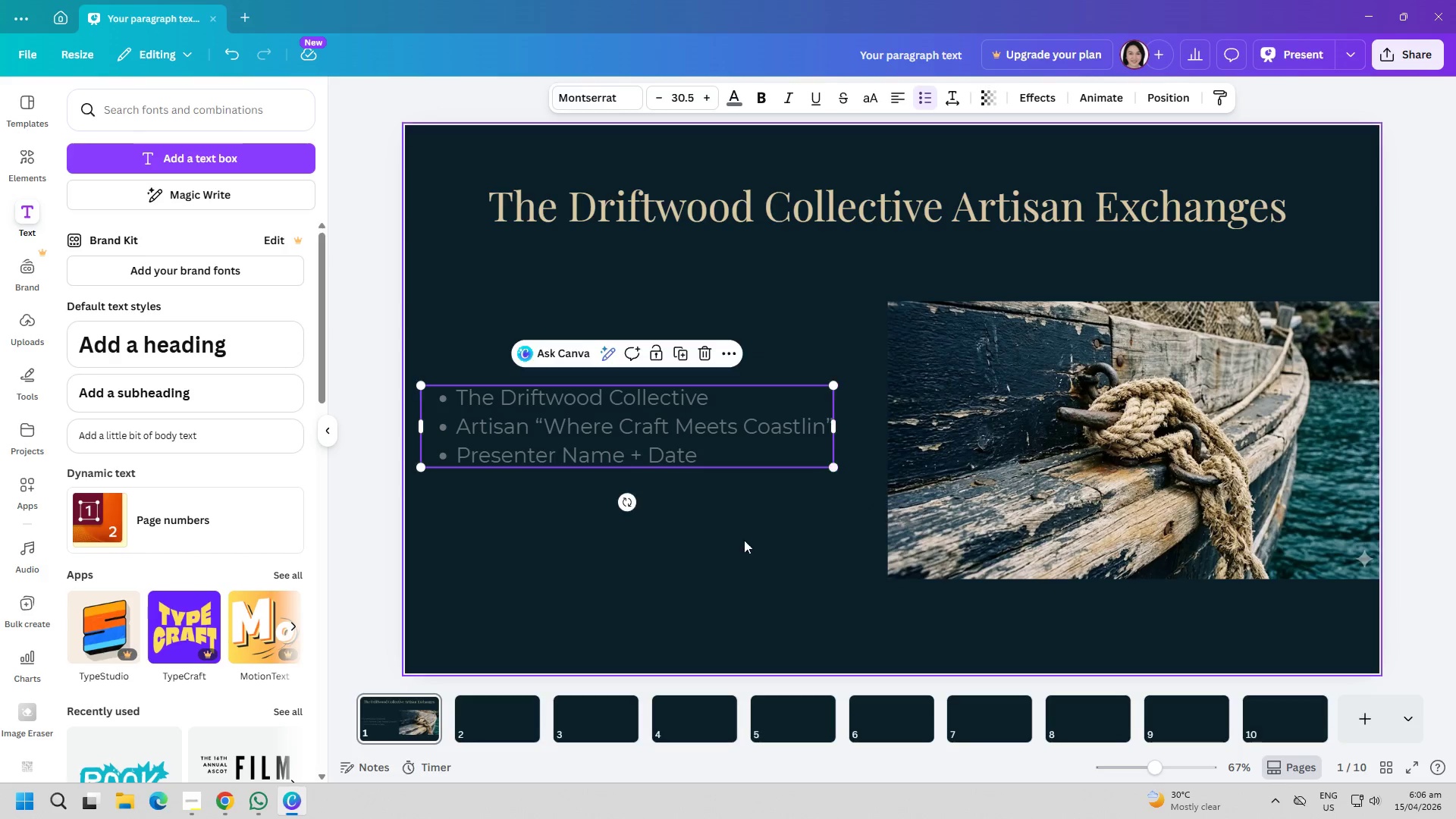 
left_click([707, 560])
 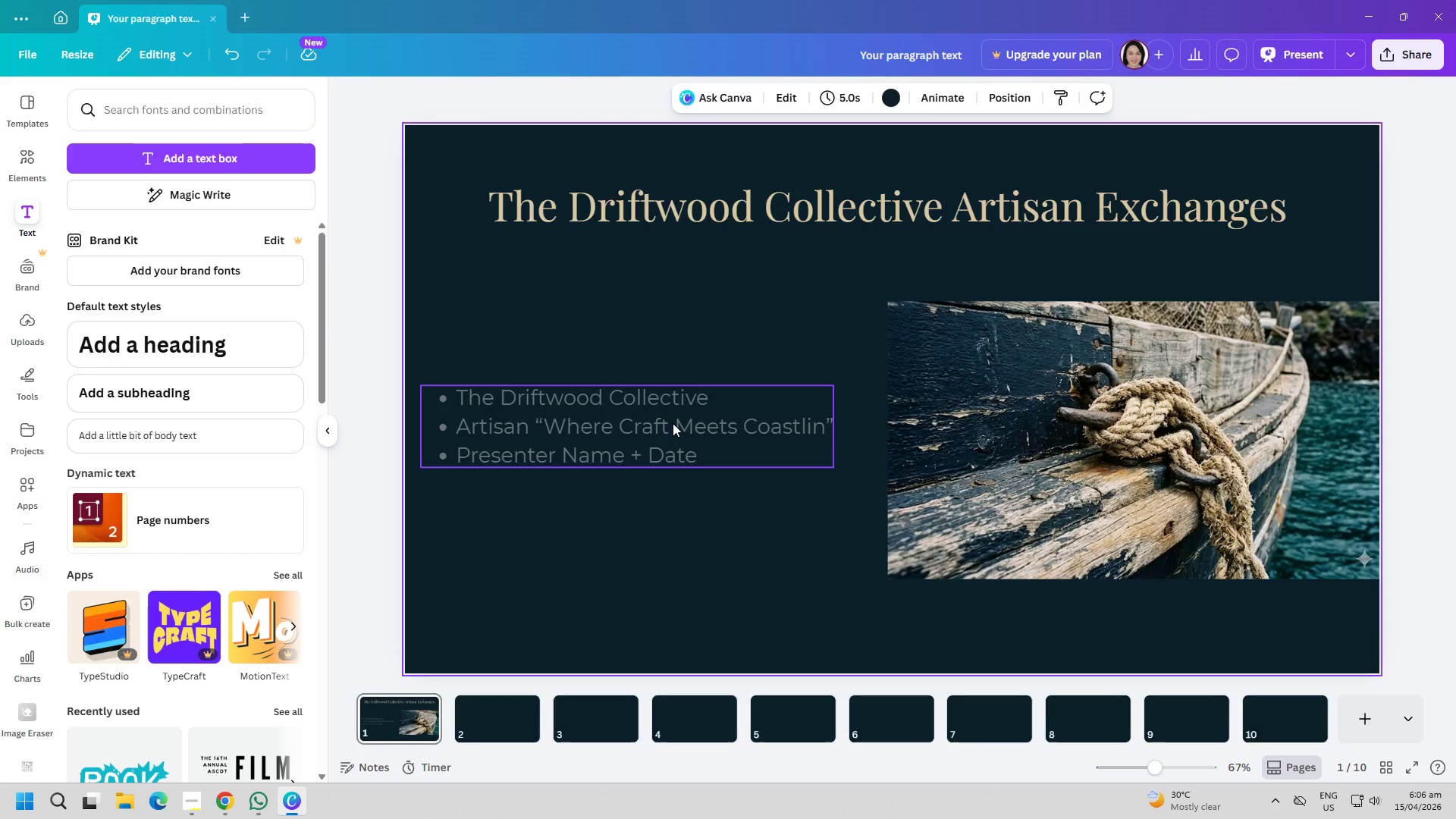 
left_click_drag(start_coordinate=[673, 421], to_coordinate=[698, 419])
 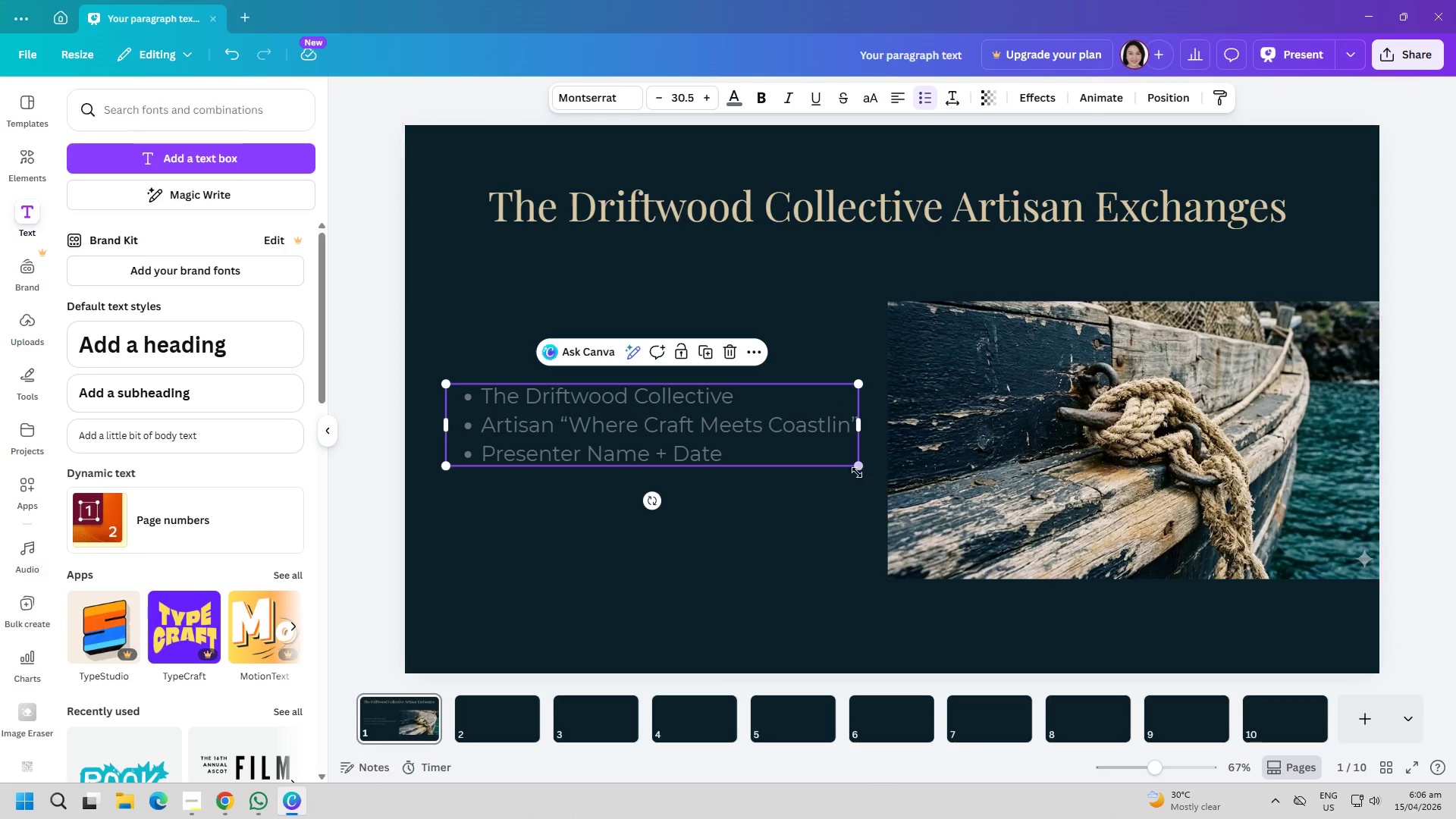 
left_click_drag(start_coordinate=[855, 472], to_coordinate=[849, 469])
 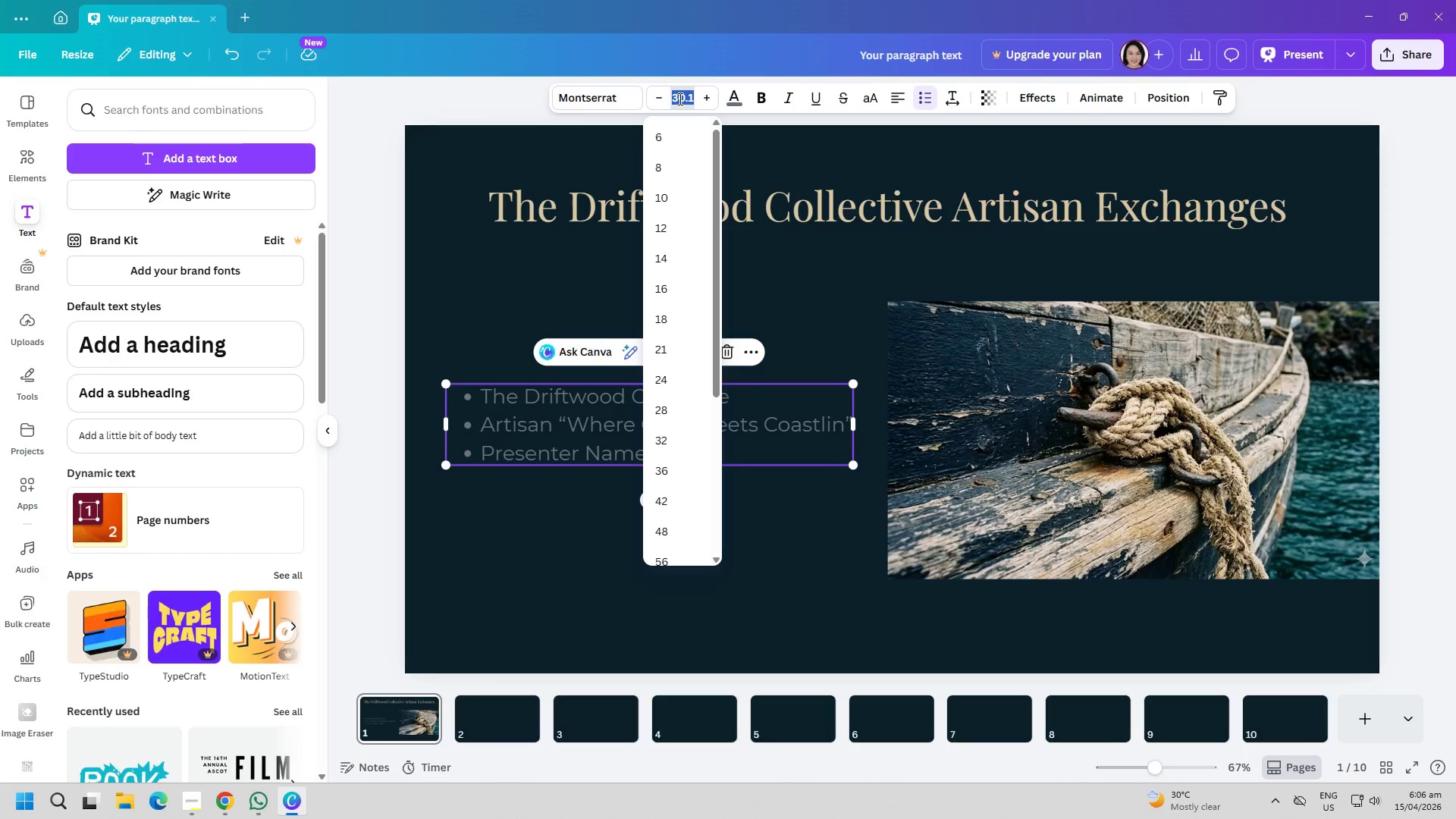 
type(30)
 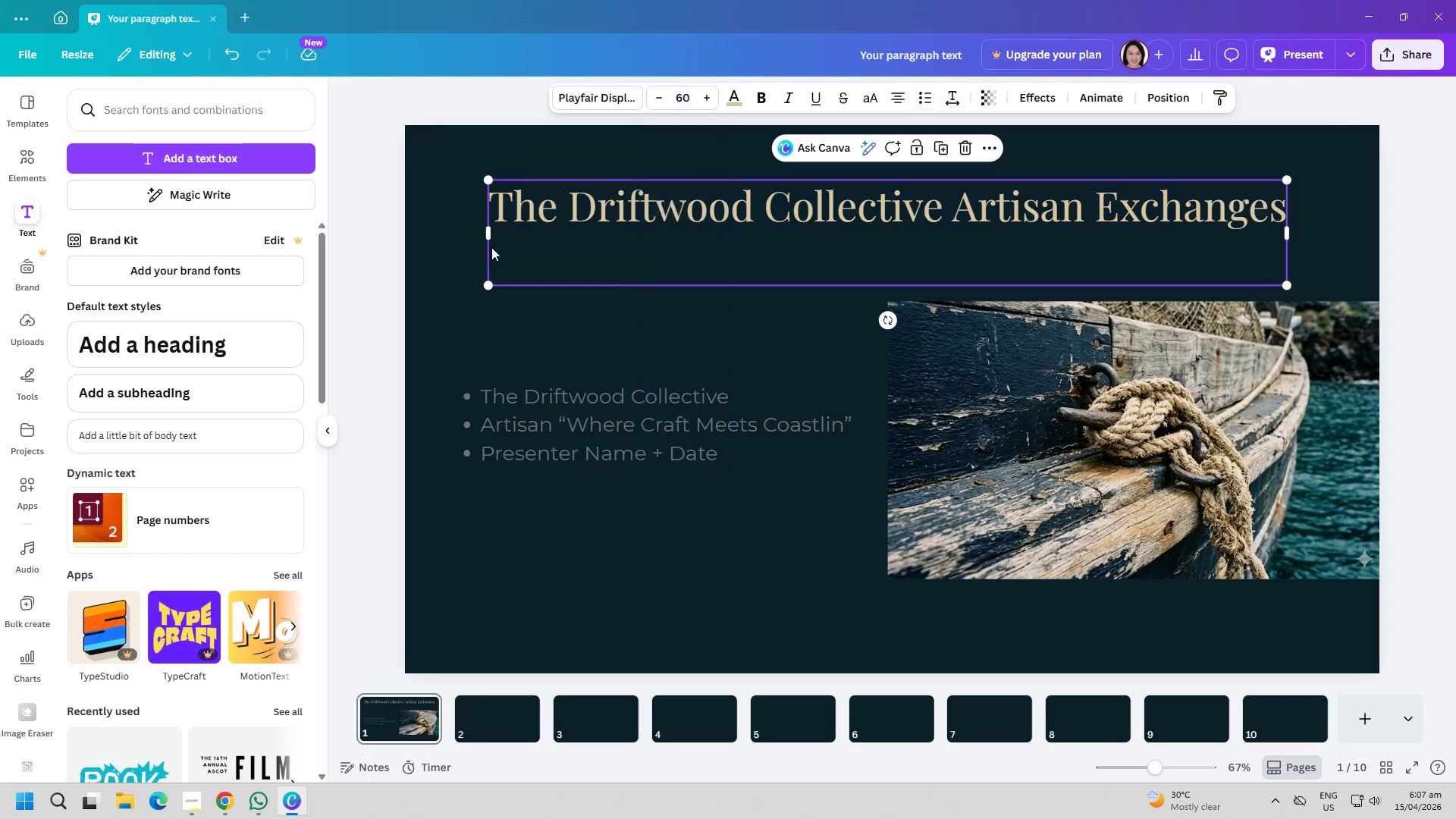 
double_click([464, 281])
 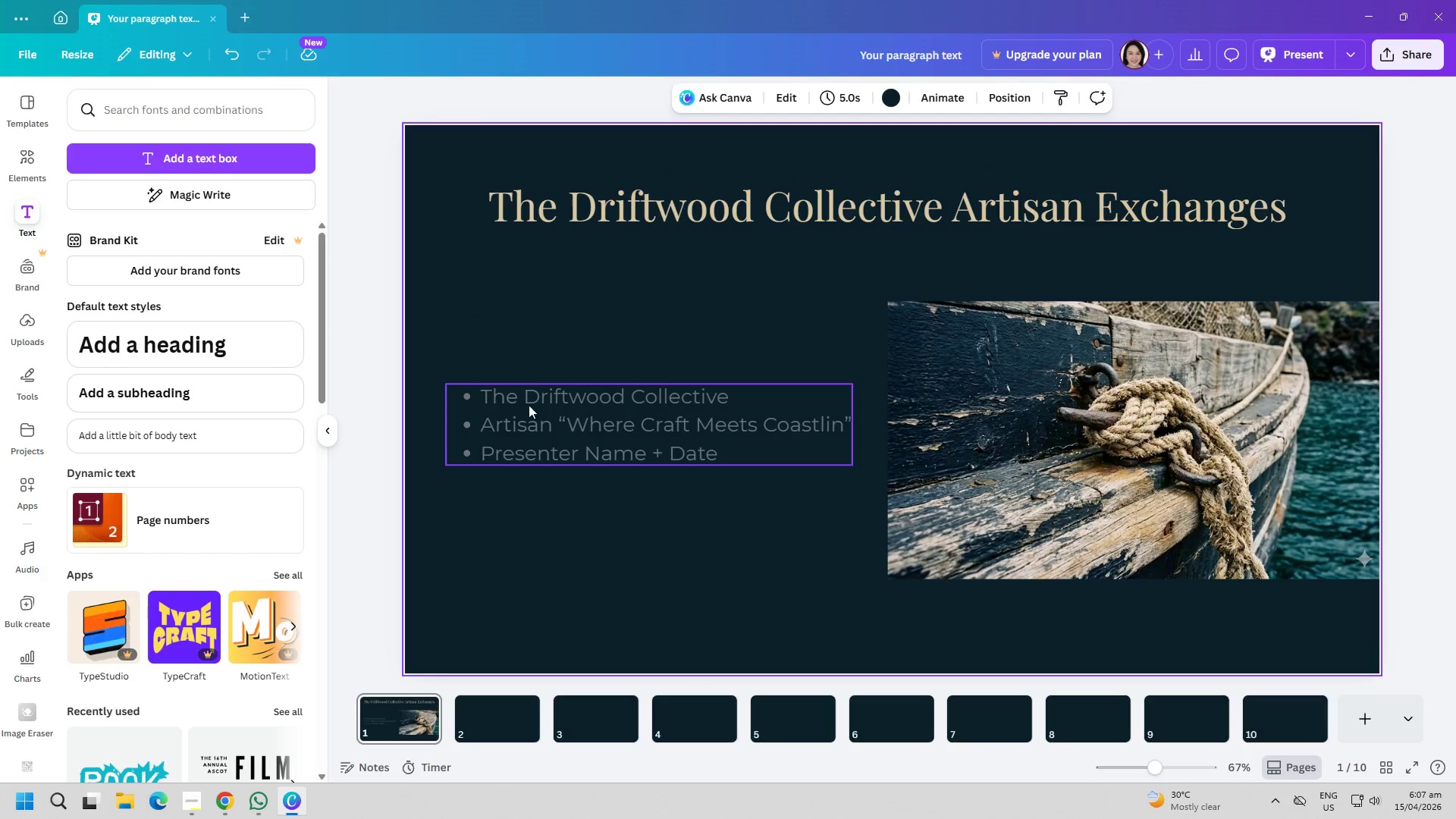 
left_click([554, 421])
 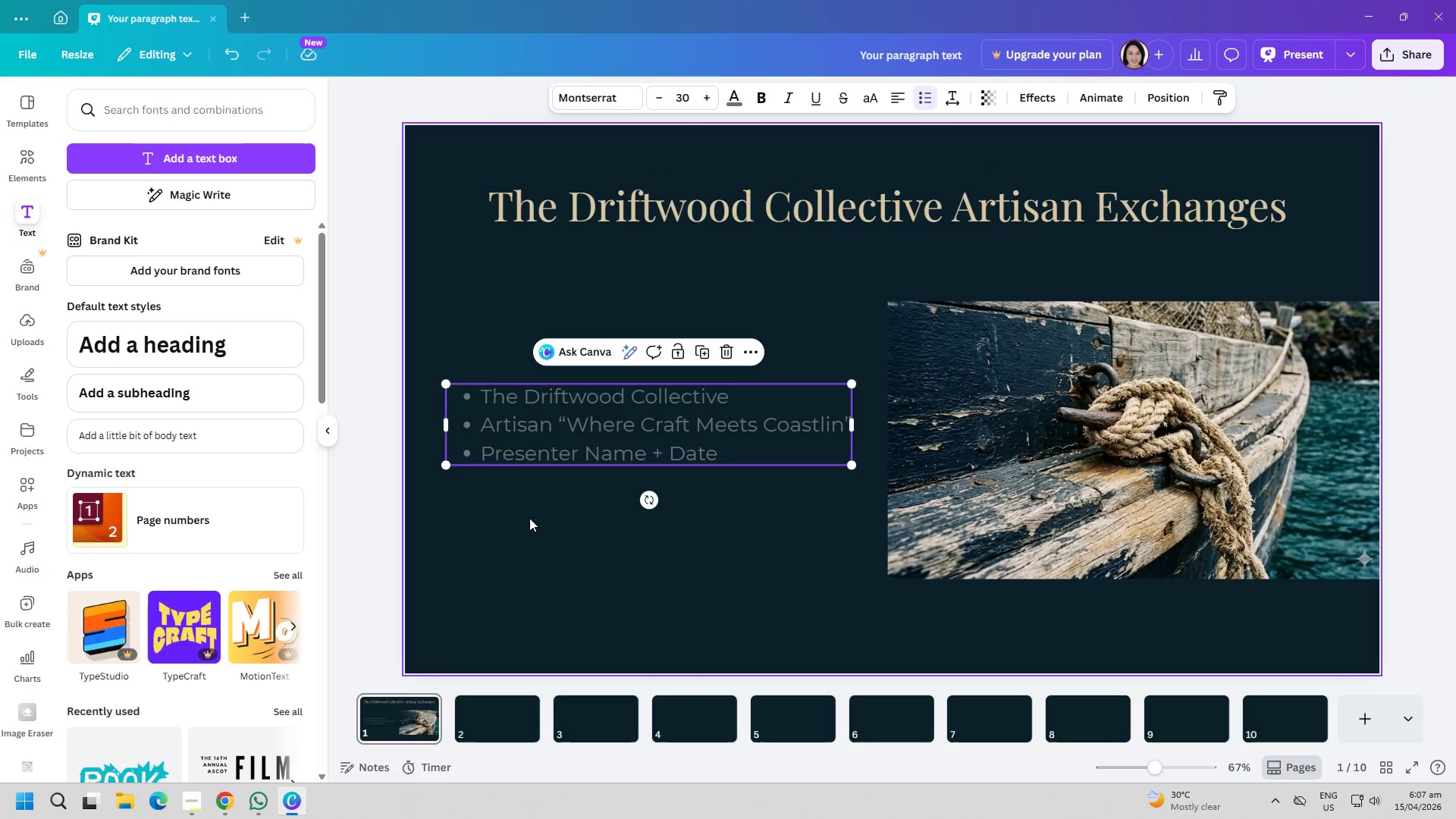 
left_click([527, 519])
 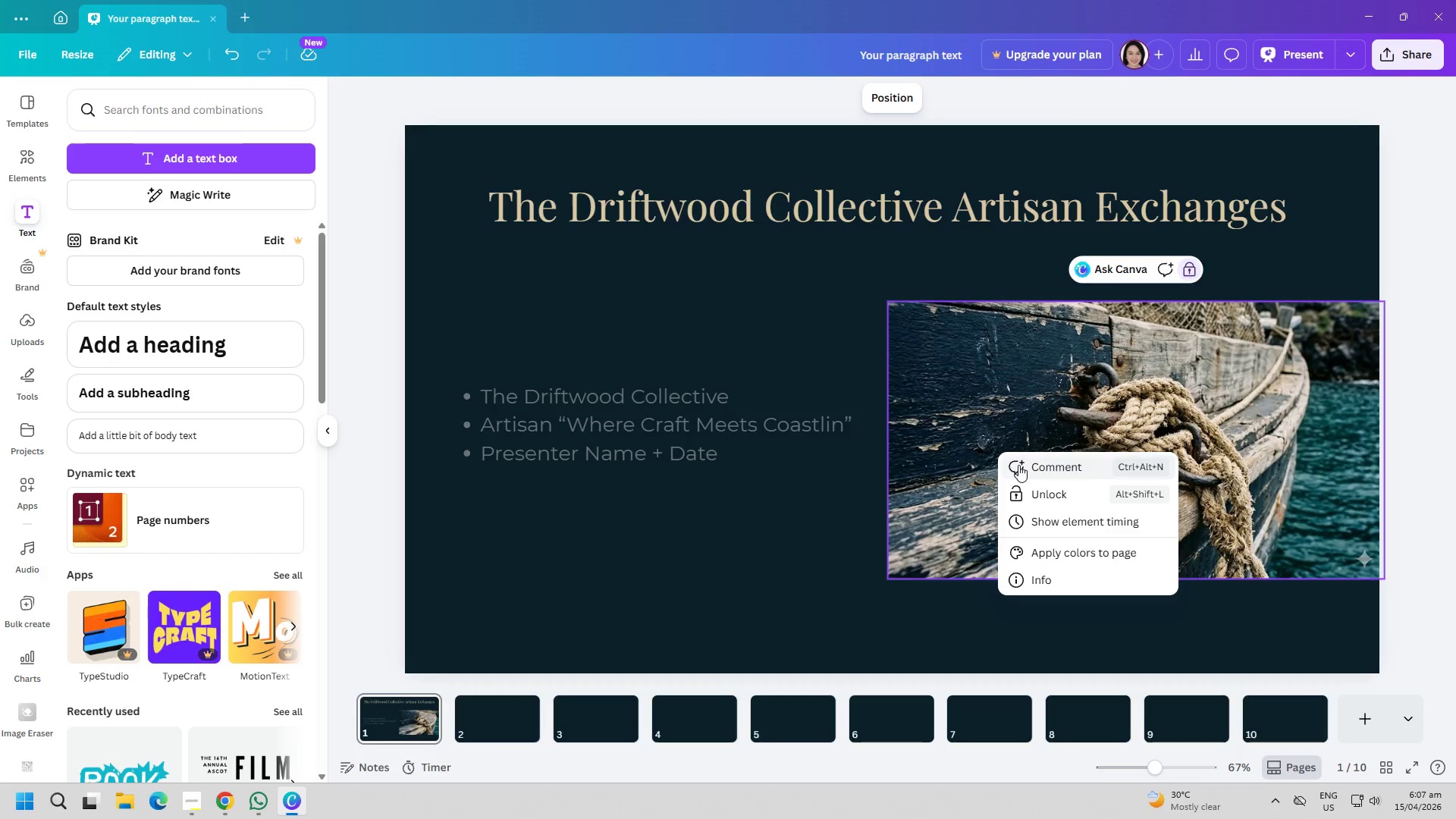 
double_click([841, 505])
 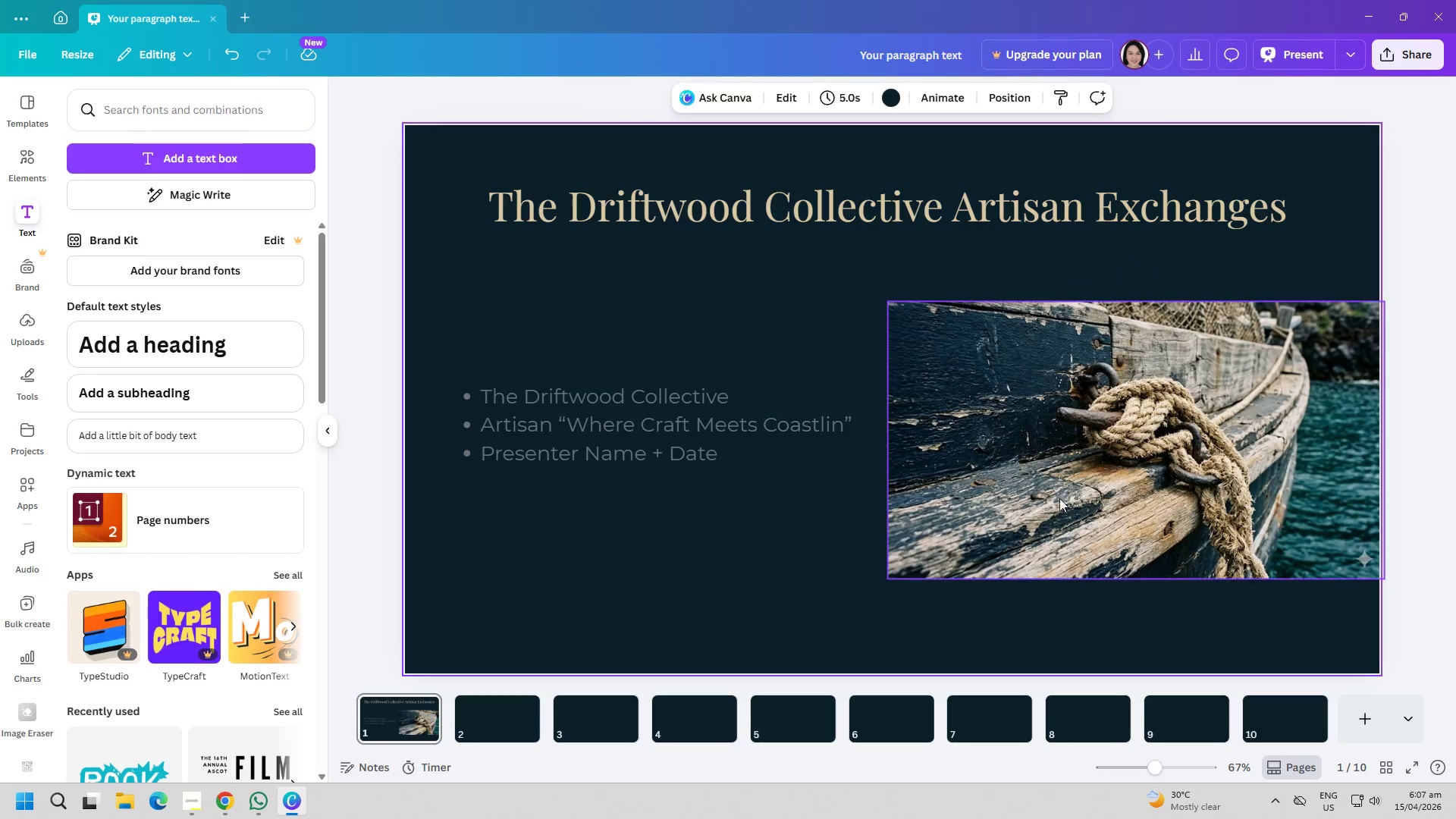 
left_click_drag(start_coordinate=[1129, 496], to_coordinate=[1119, 496])
 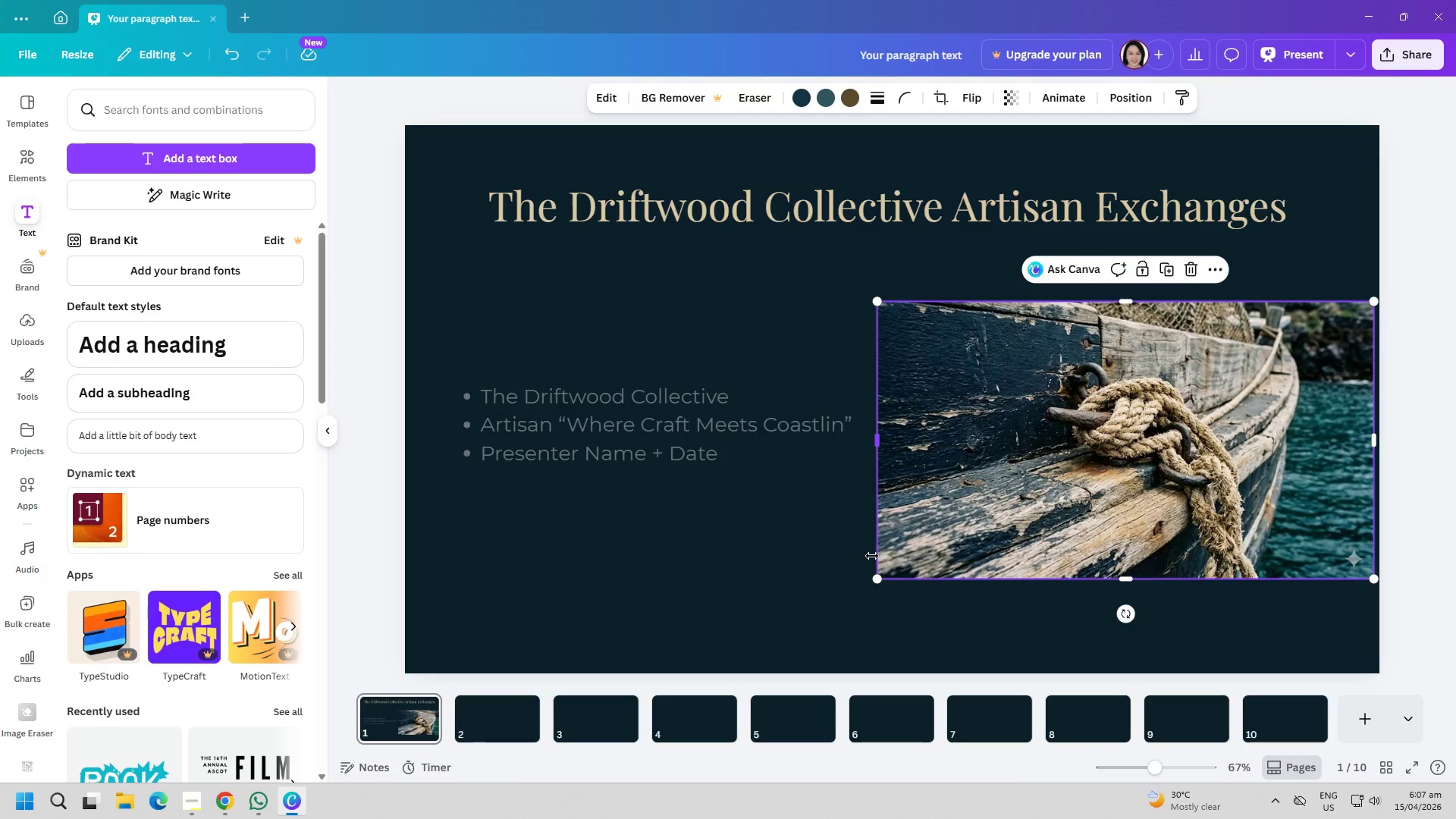 
left_click([802, 542])
 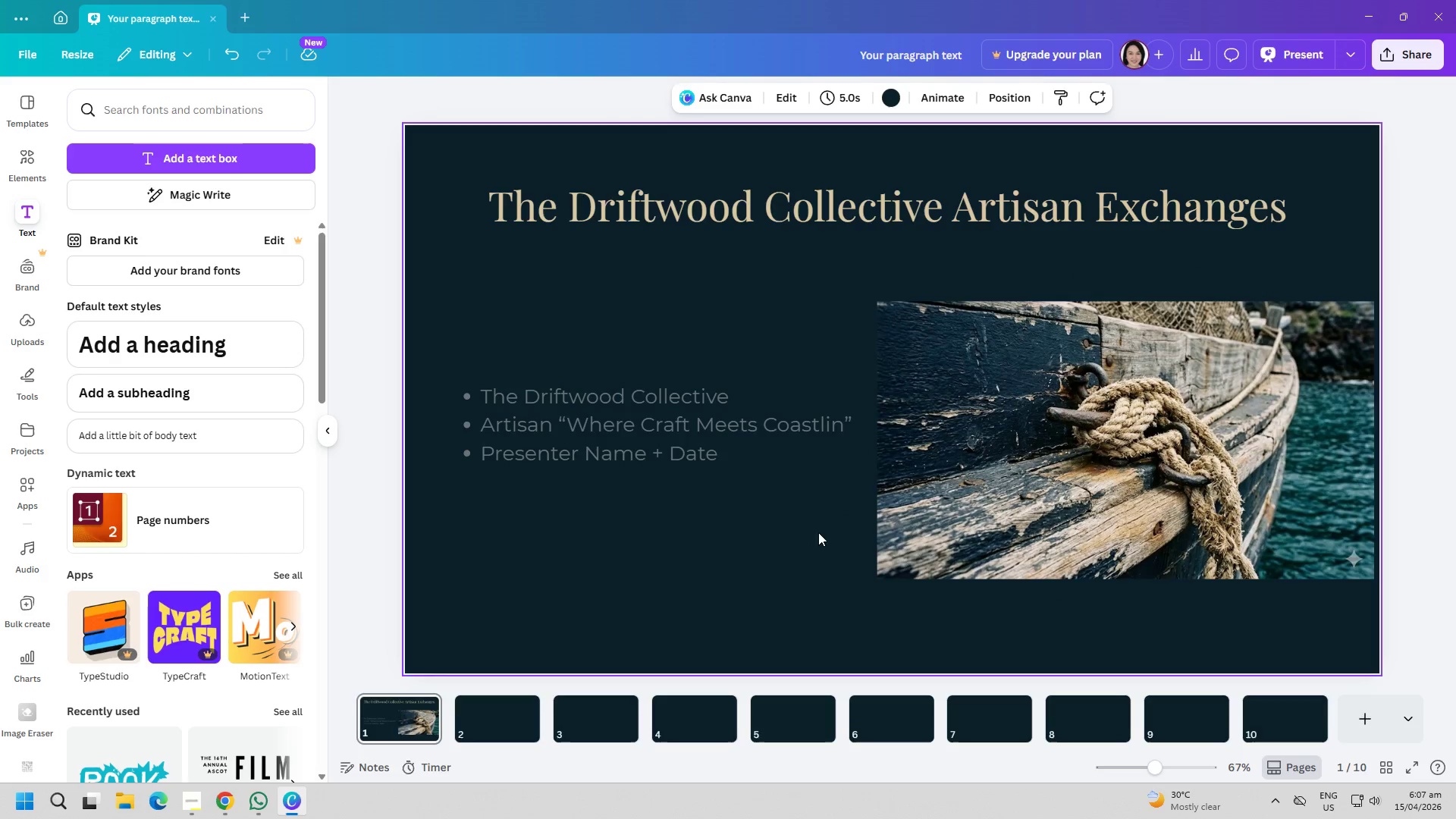 
right_click([959, 493])
 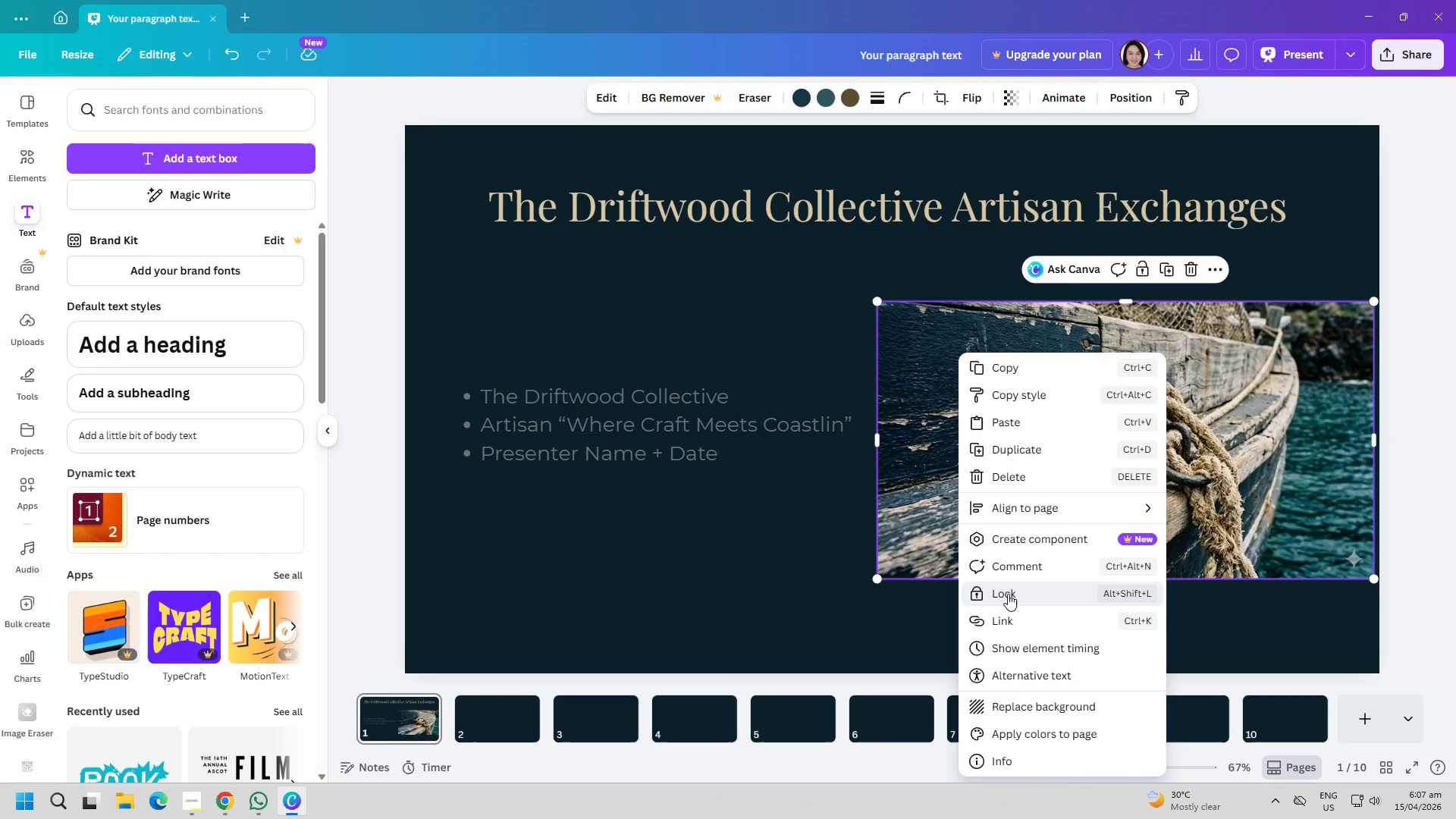 
double_click([577, 563])
 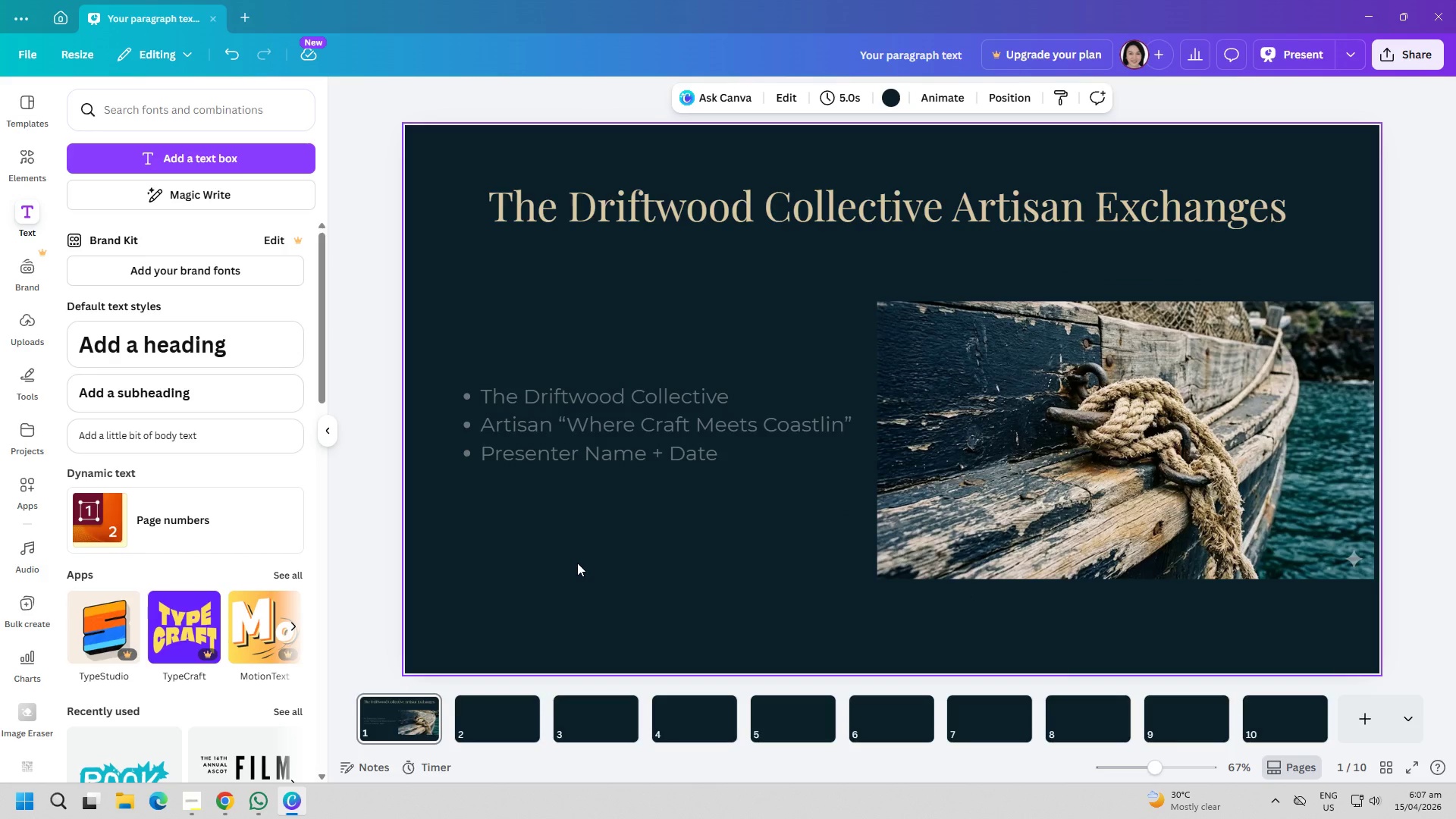 
wait(6.36)
 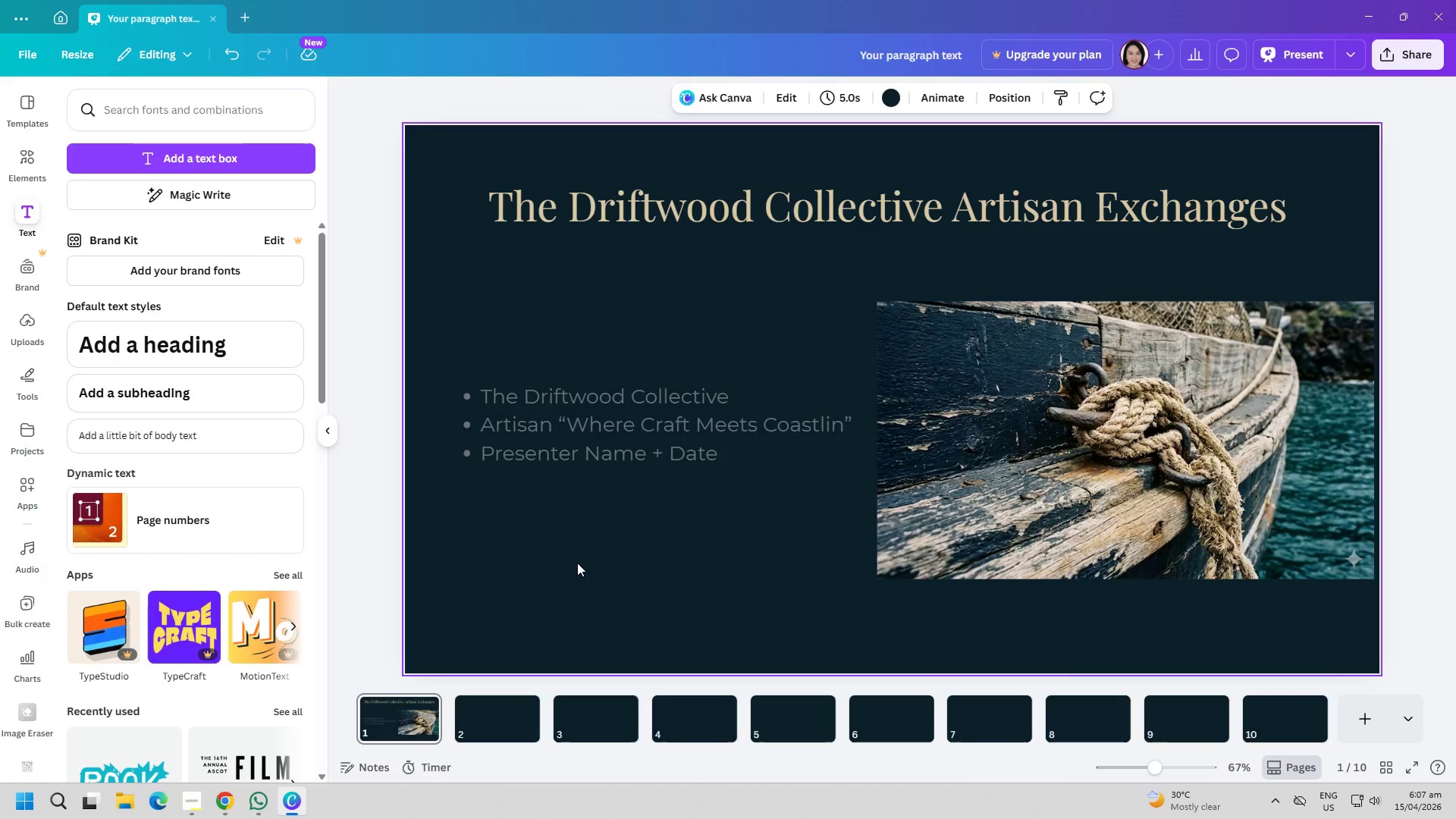 
left_click([519, 721])
 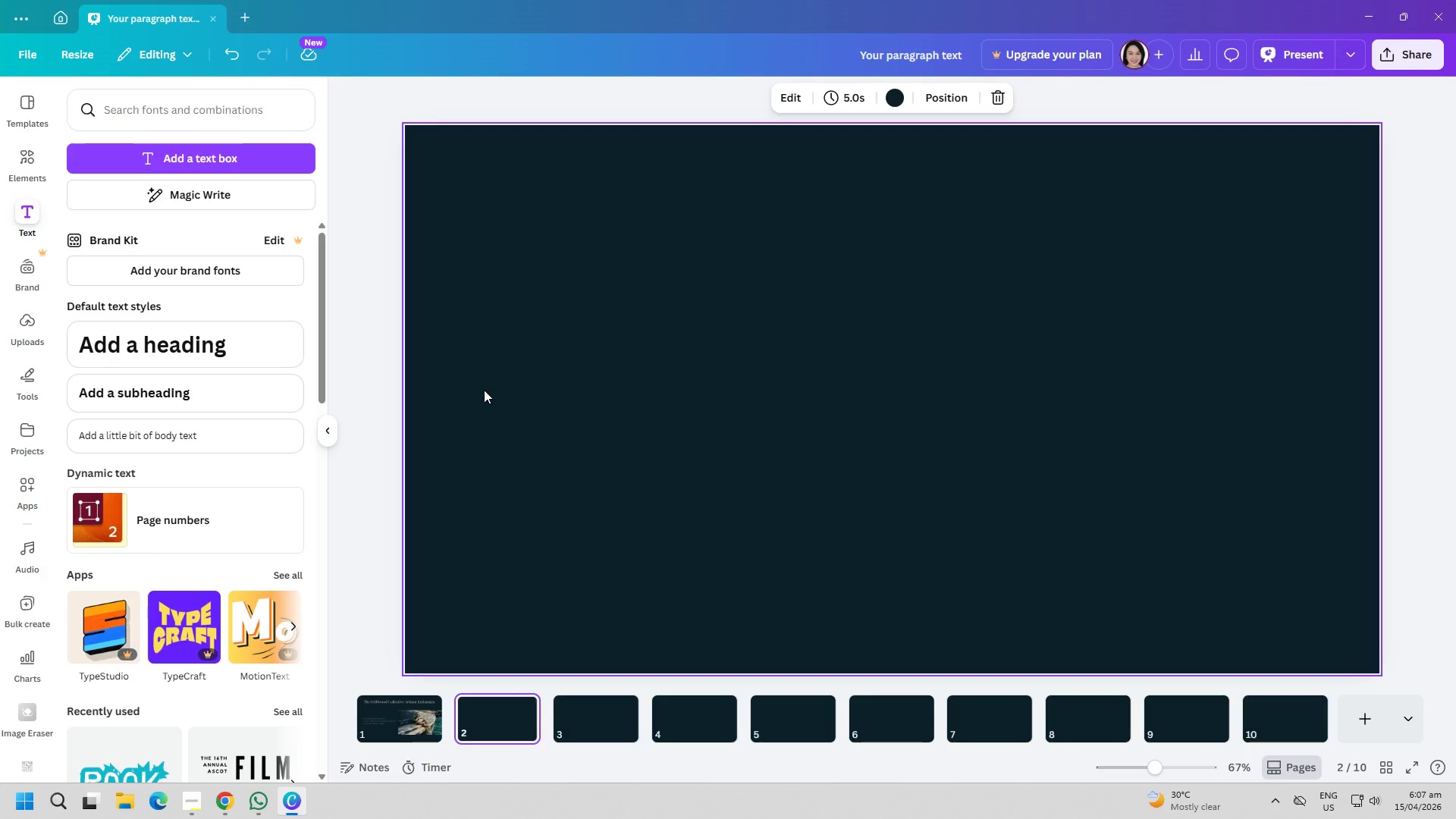 
wait(6.5)
 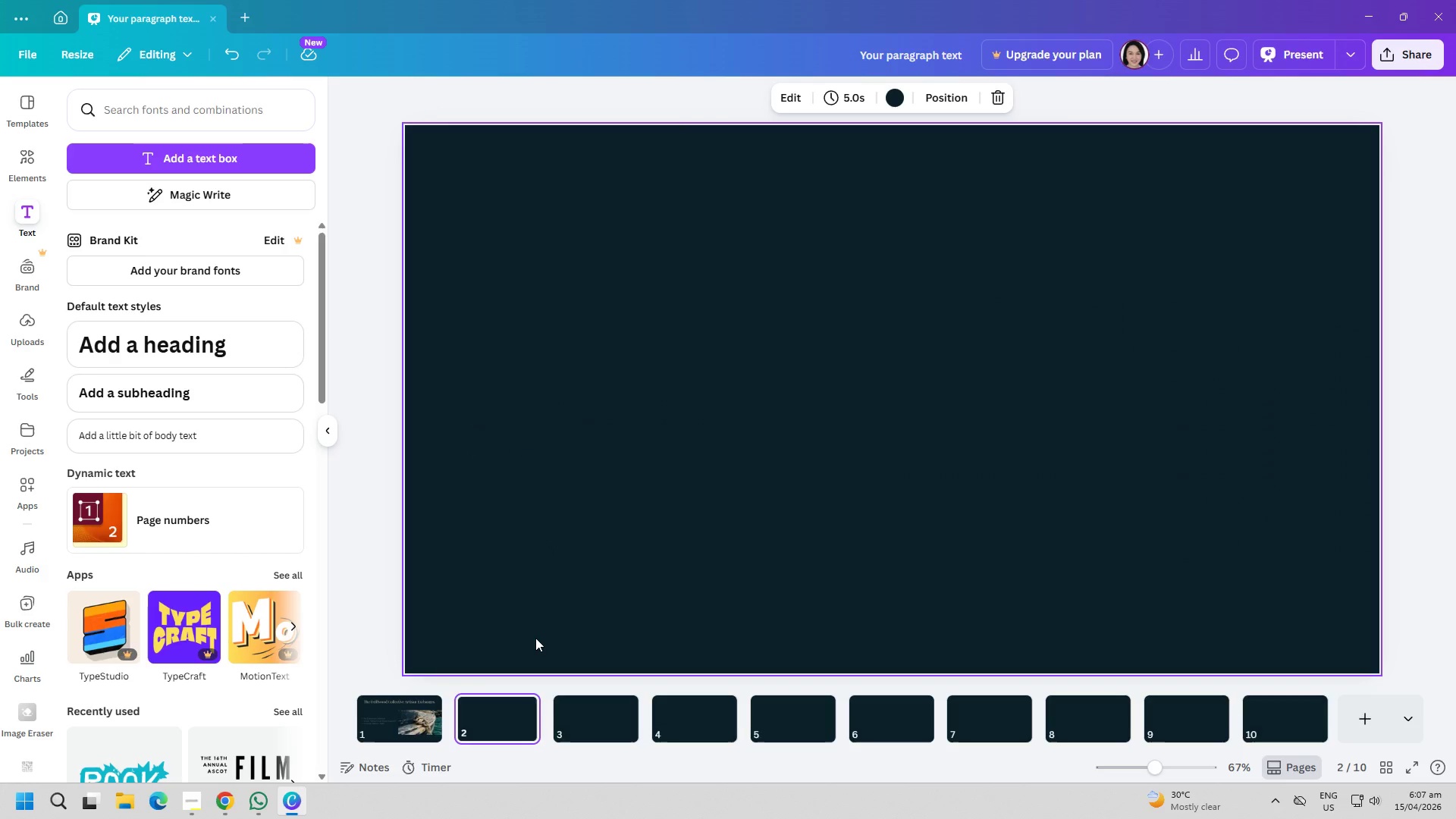 
left_click_drag(start_coordinate=[225, 162], to_coordinate=[224, 171])
 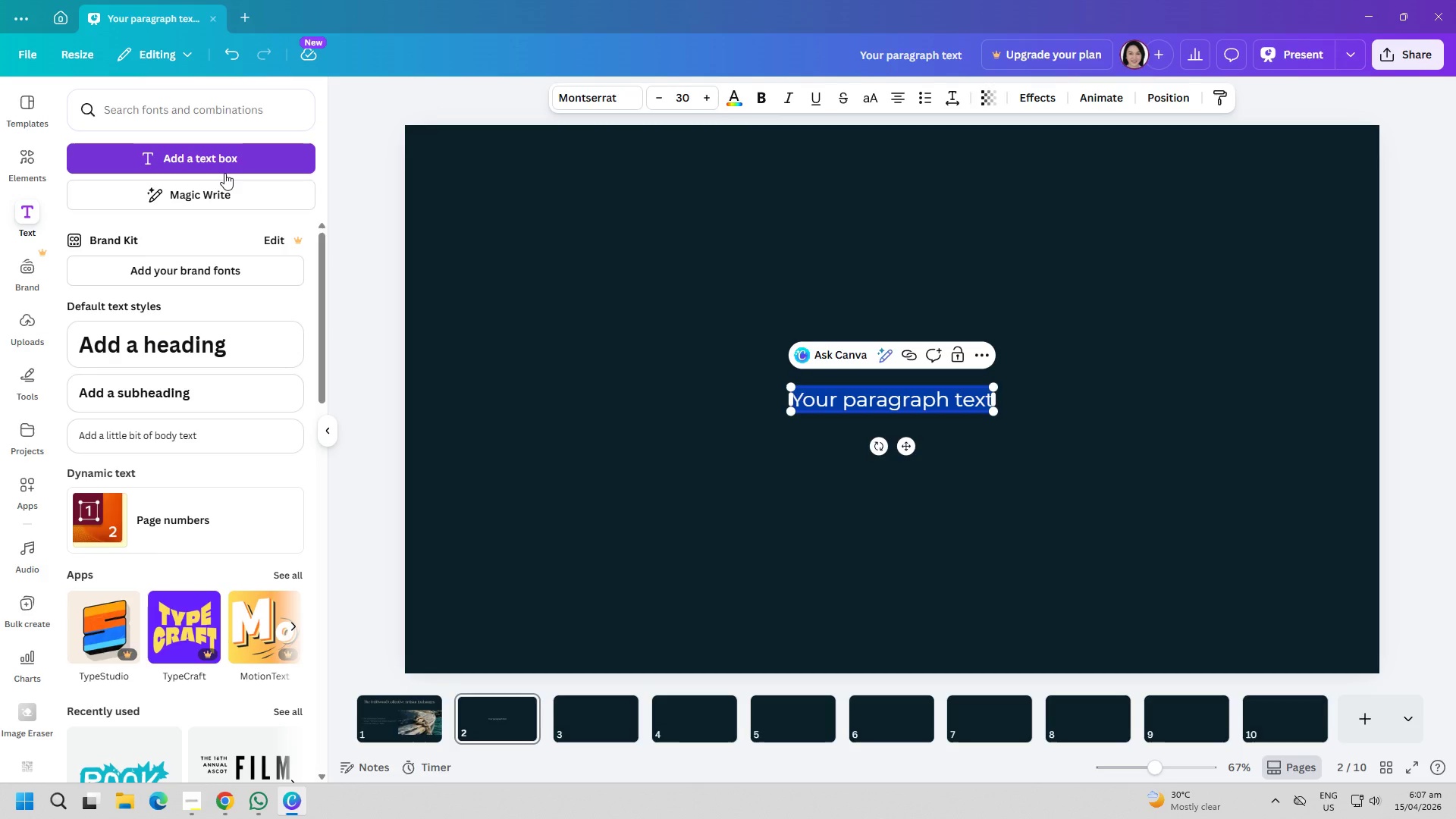 
type(Vanishing Maritime Traditions)
 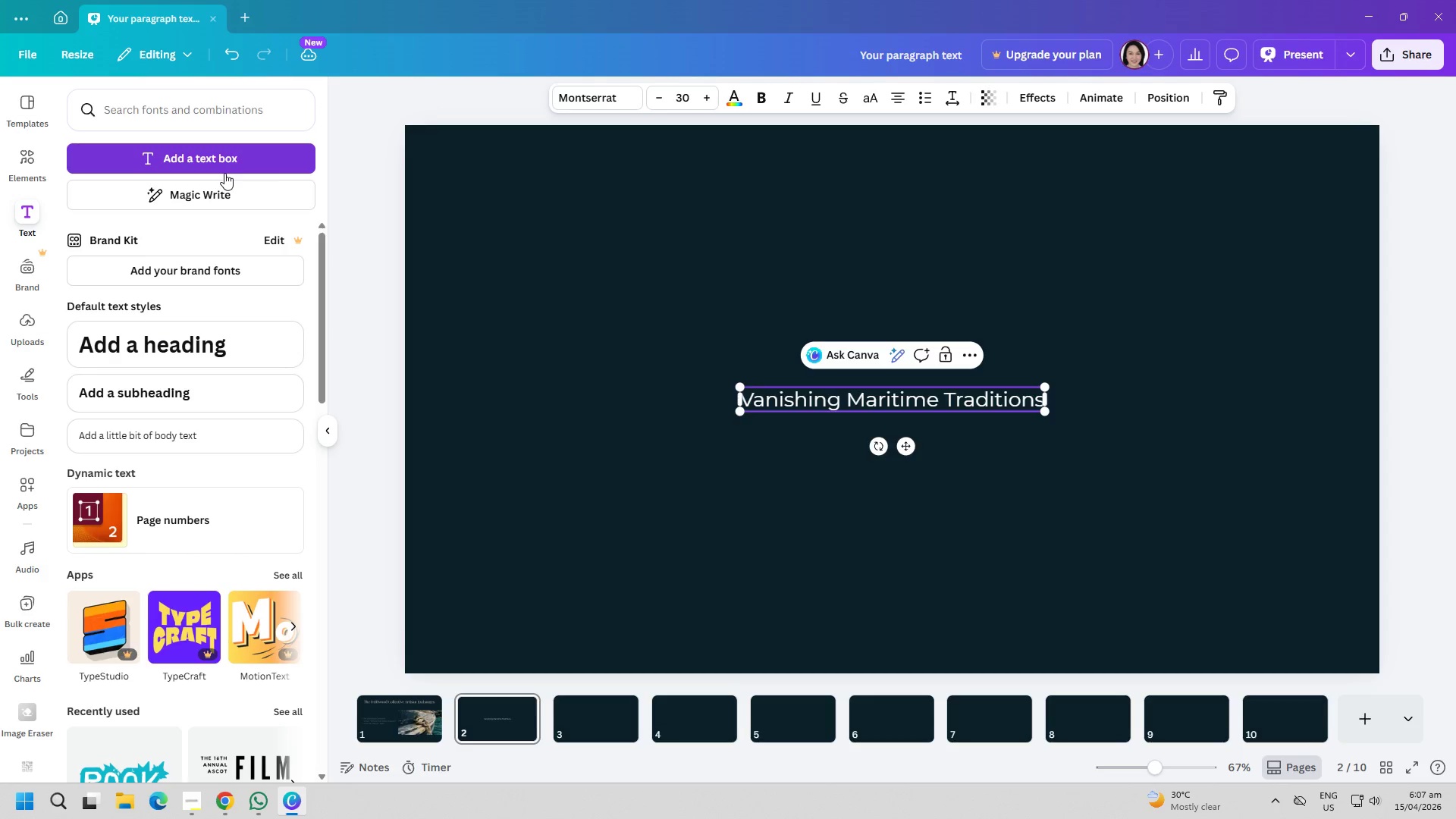 
key(Control+A)
 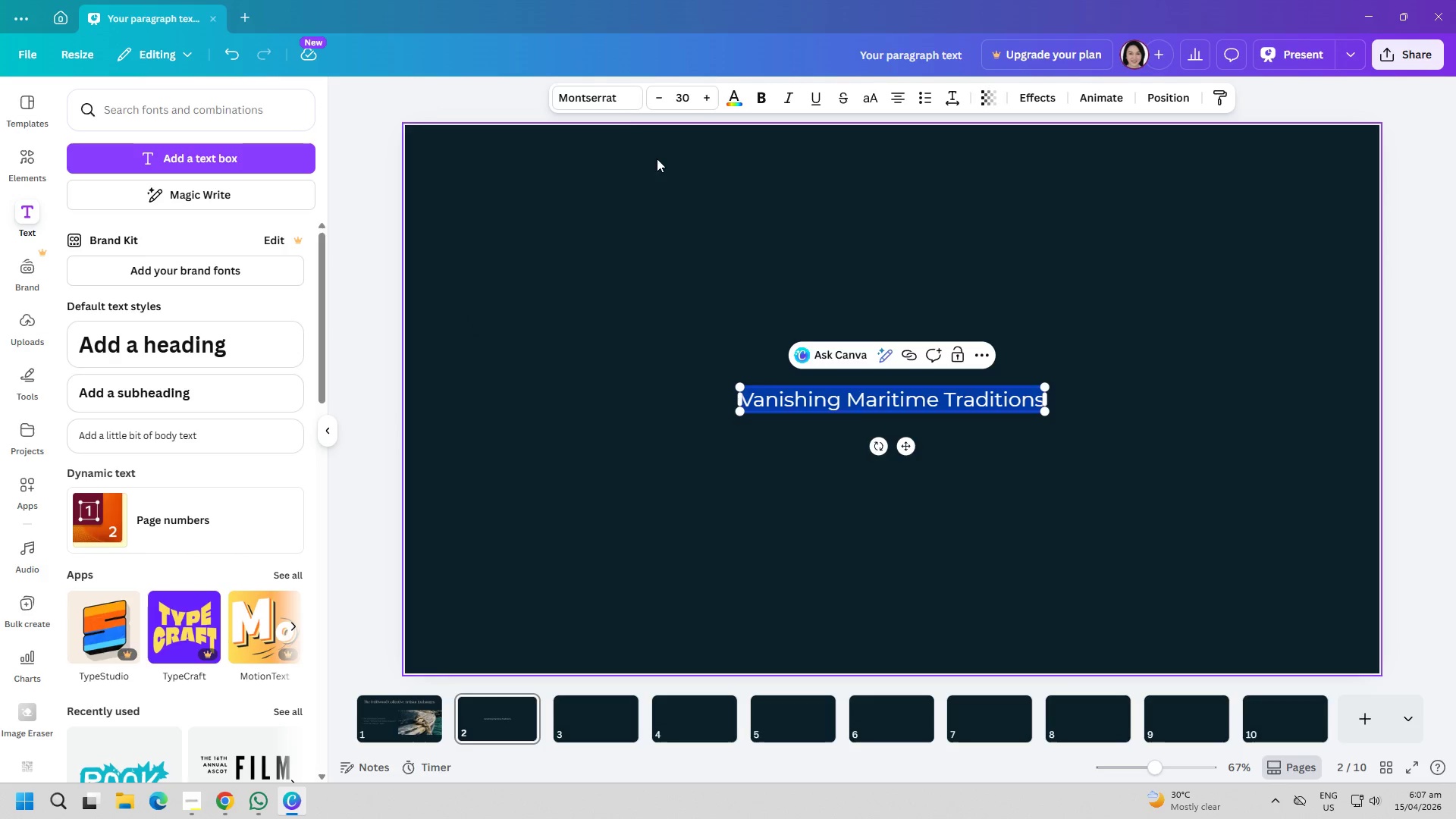 
left_click([620, 105])
 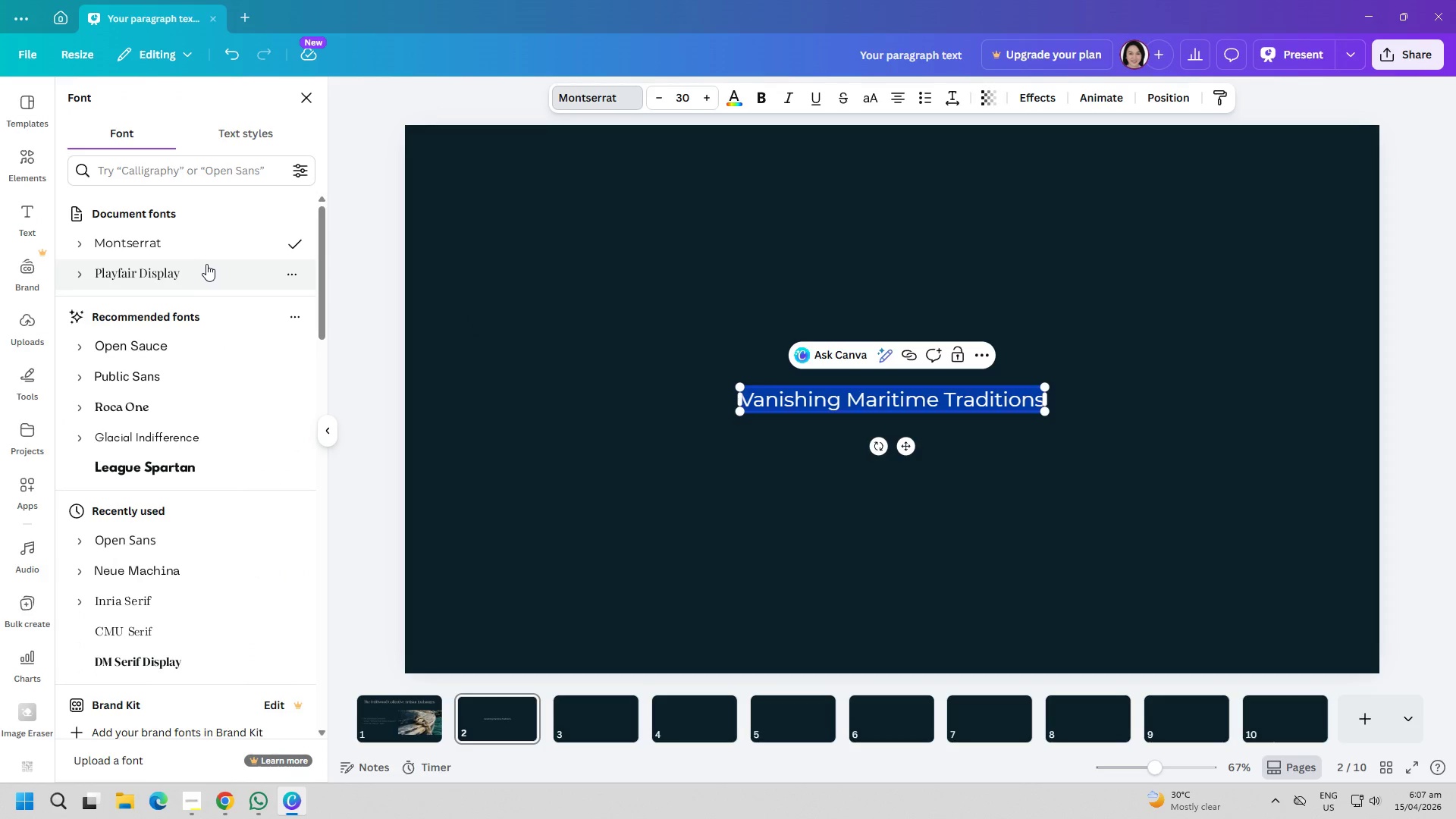 
left_click([198, 274])
 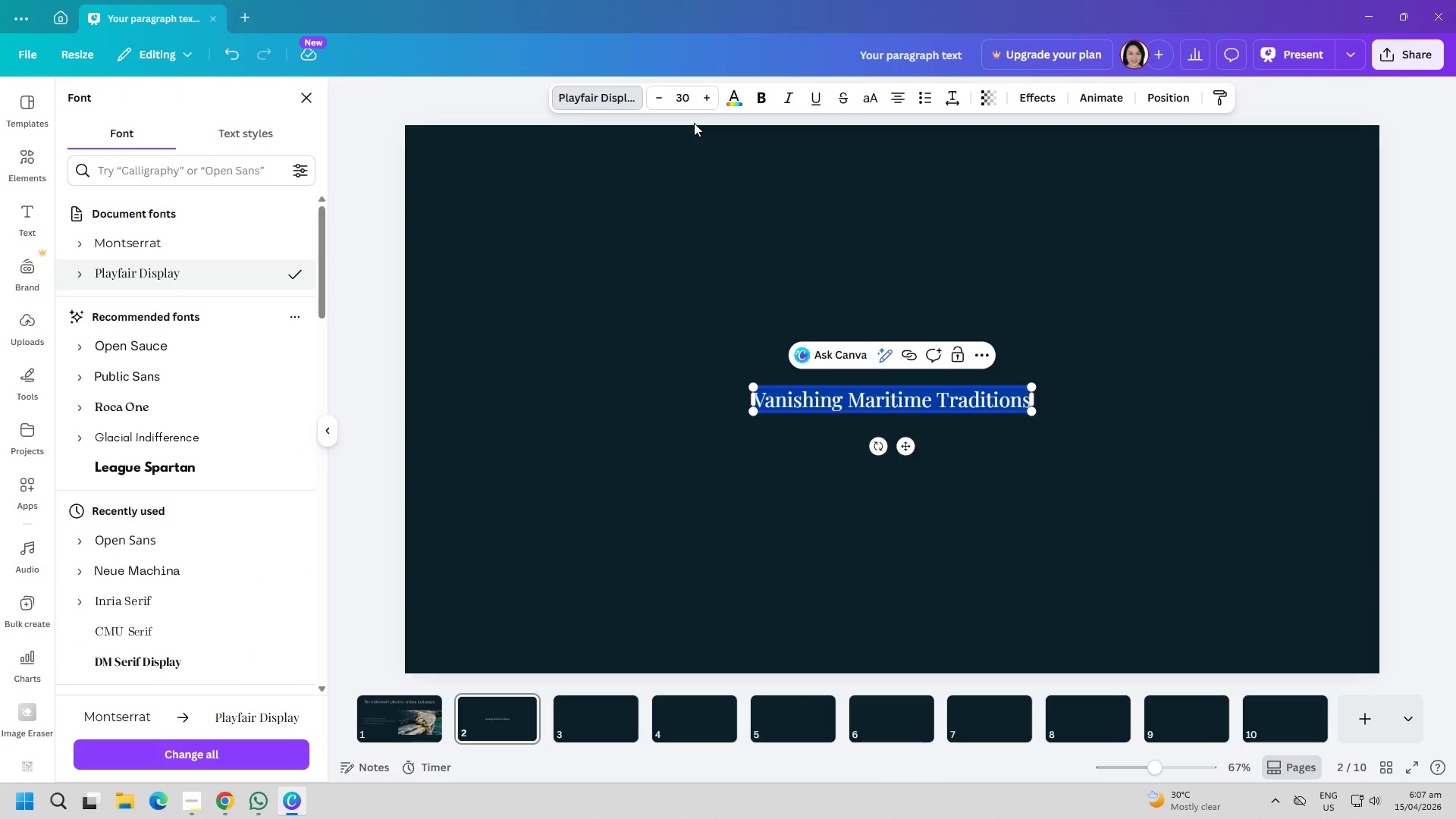 
left_click([695, 107])
 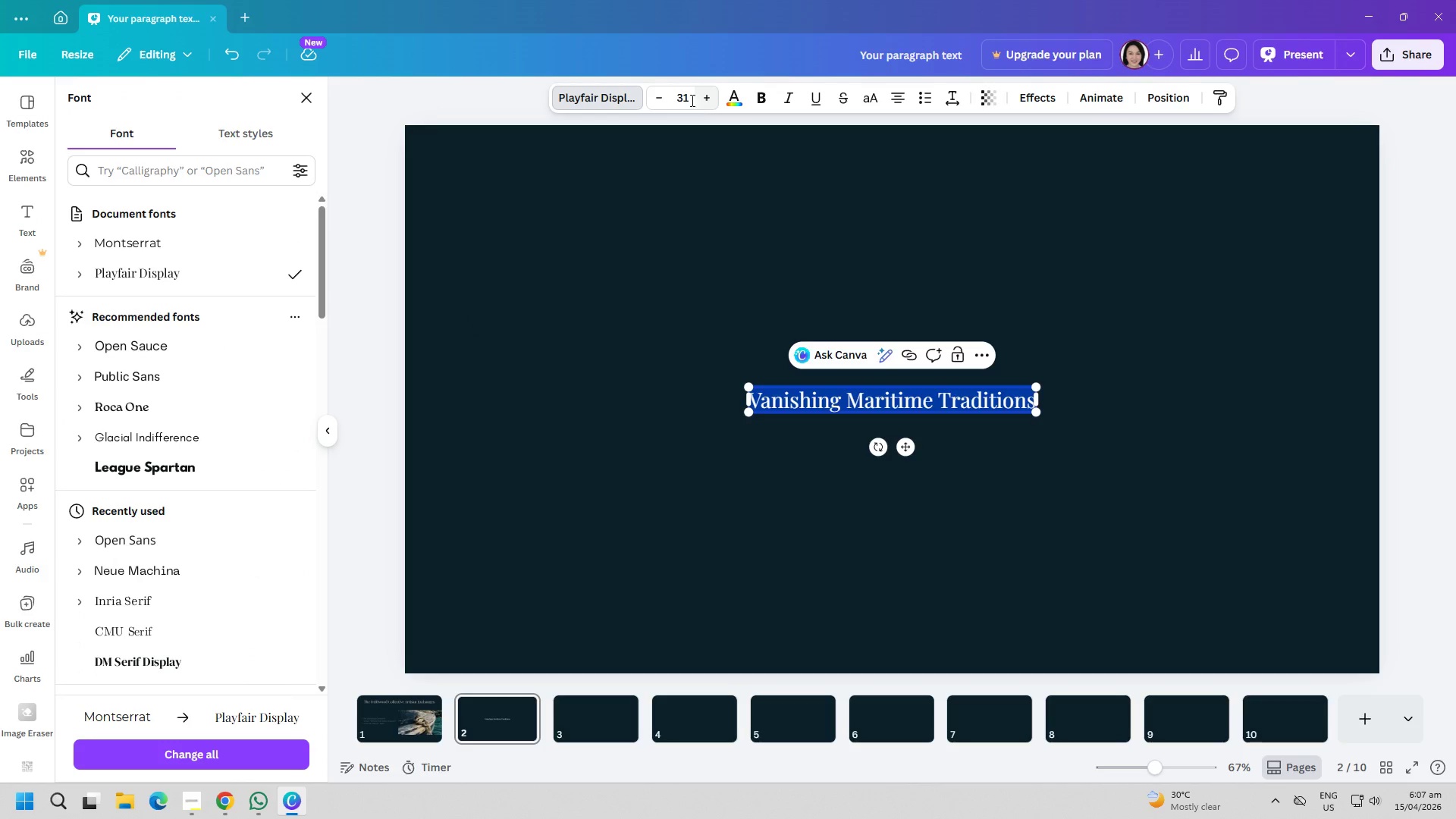 
left_click([689, 99])
 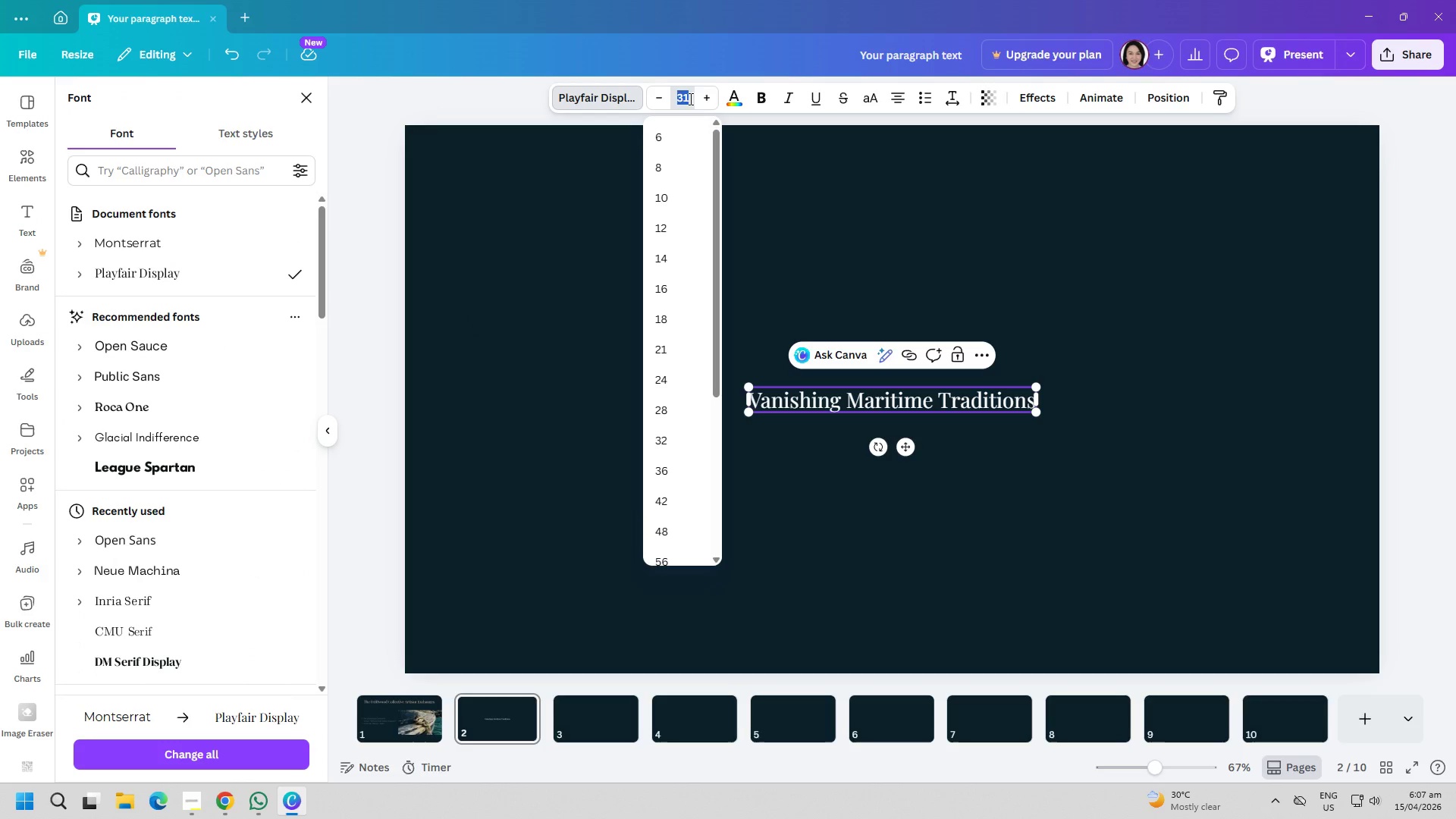 
type(60)
 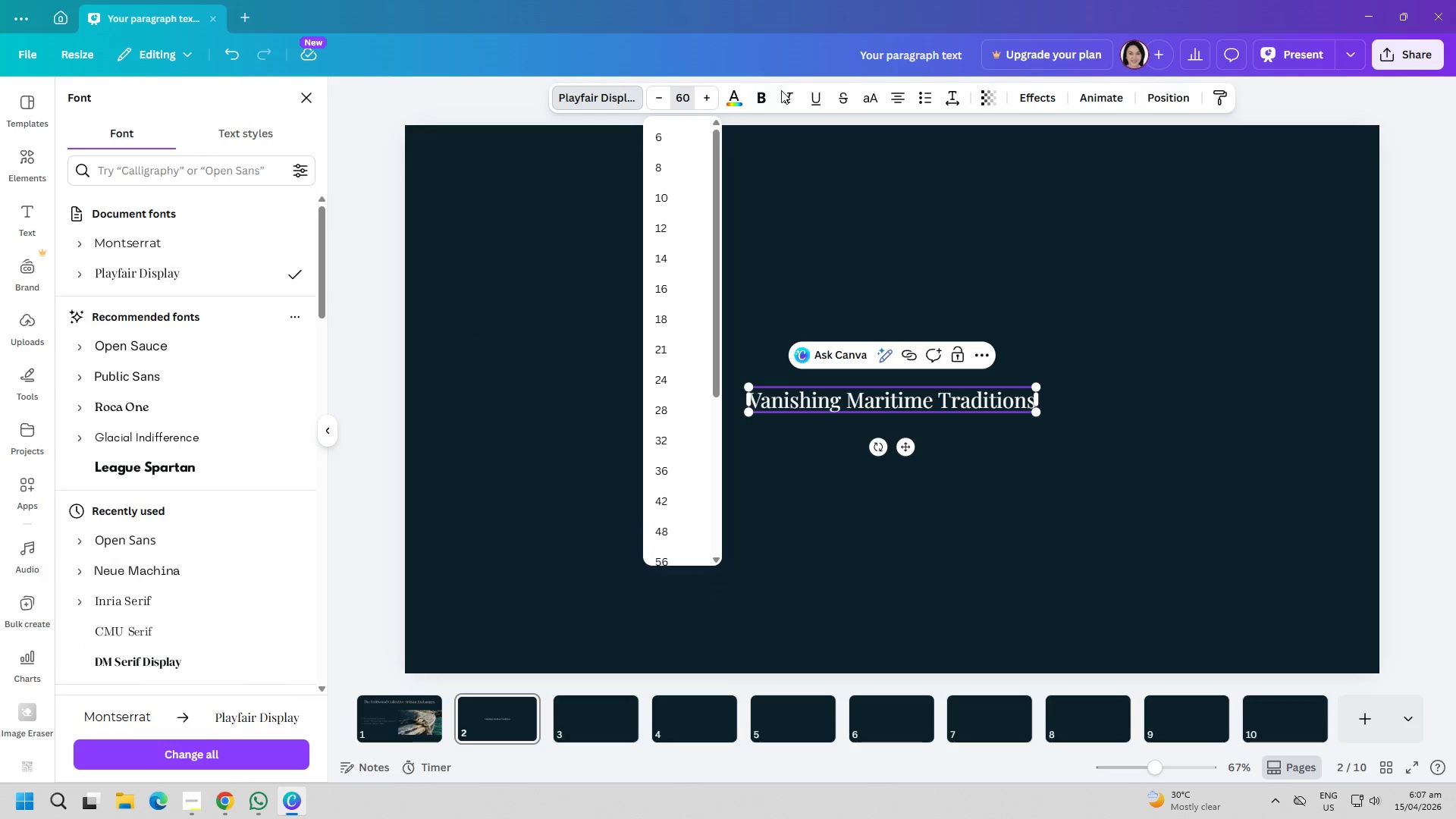 
left_click([832, 200])
 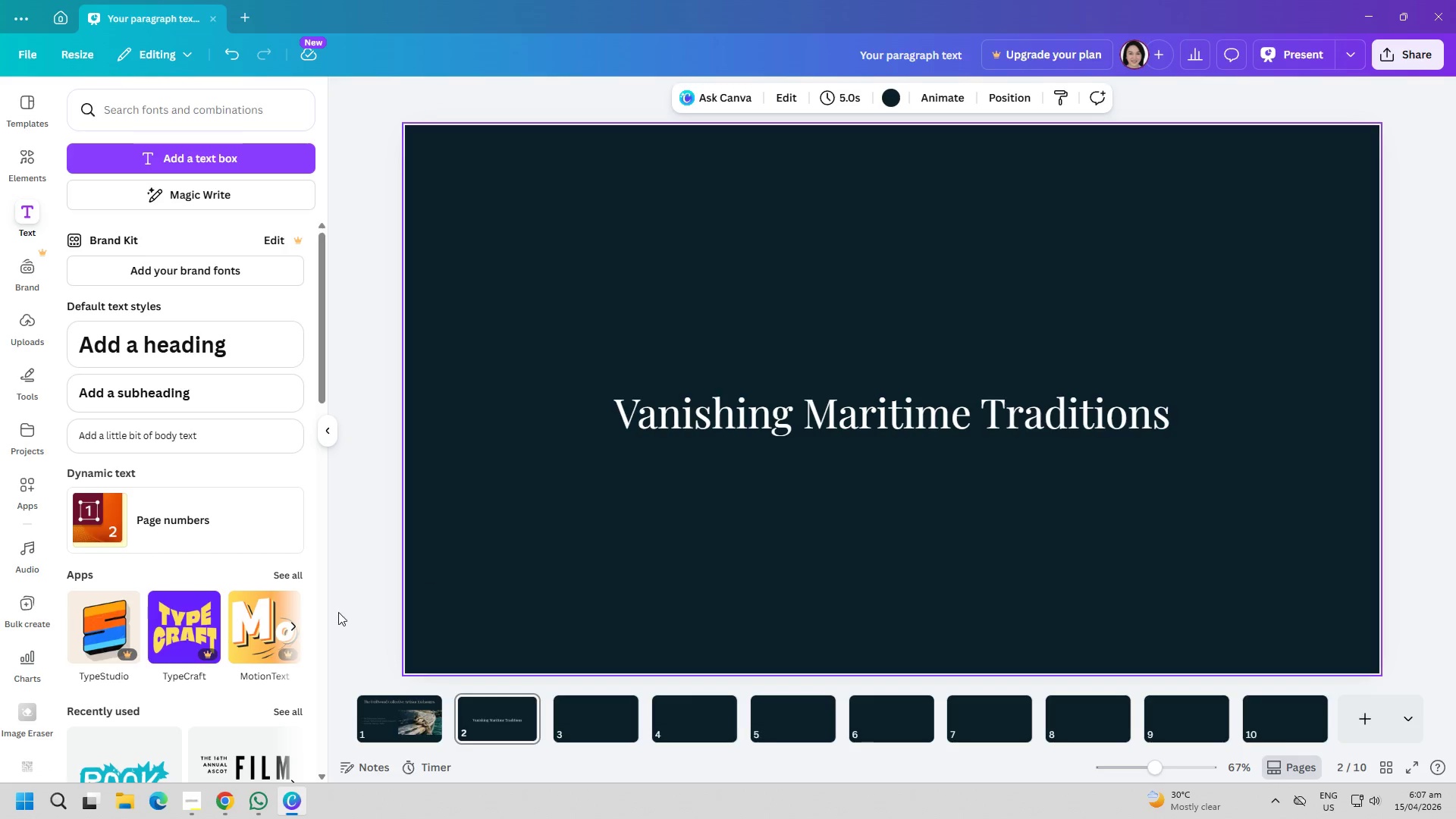 
left_click([378, 717])
 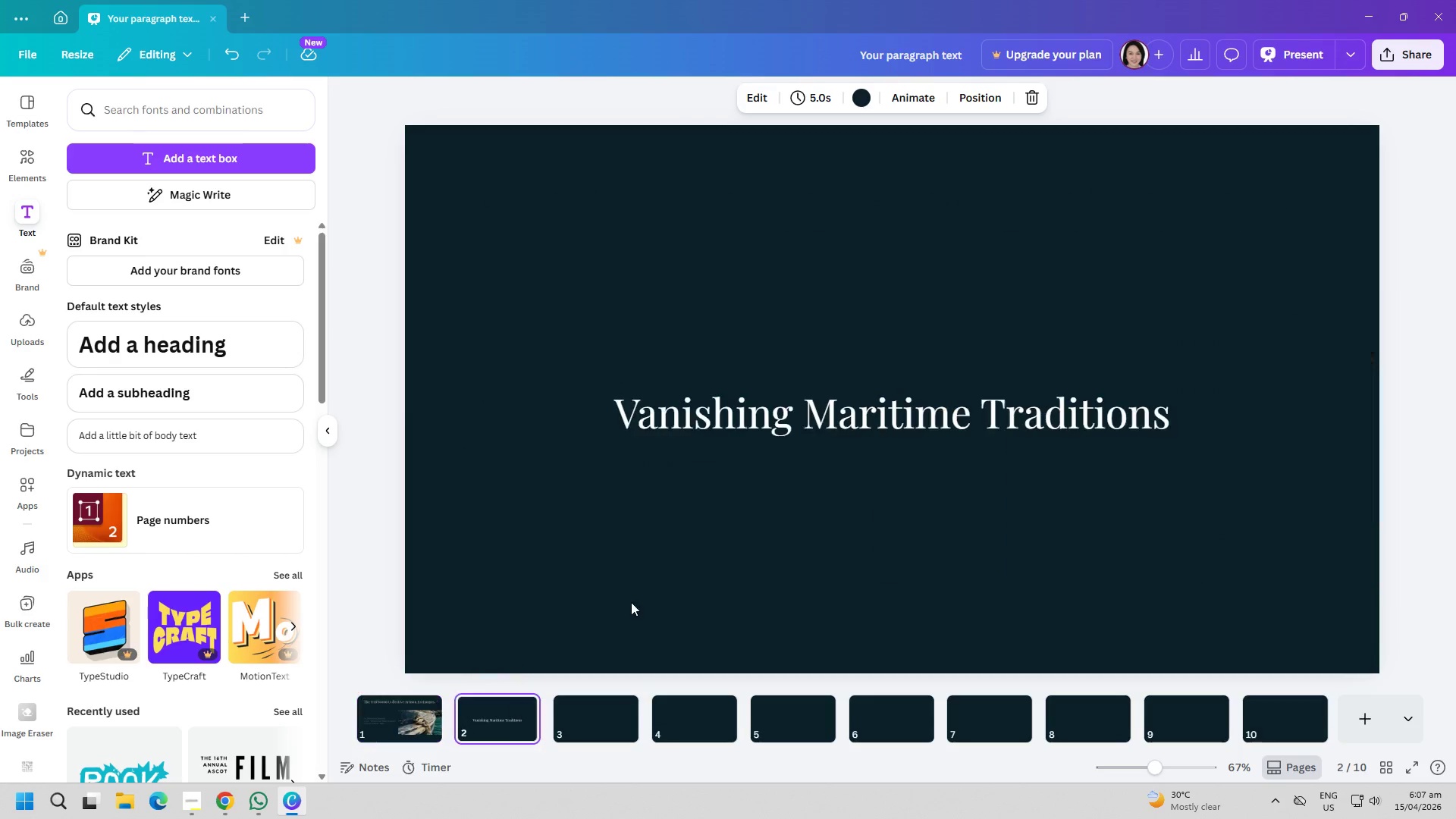 
double_click([832, 422])
 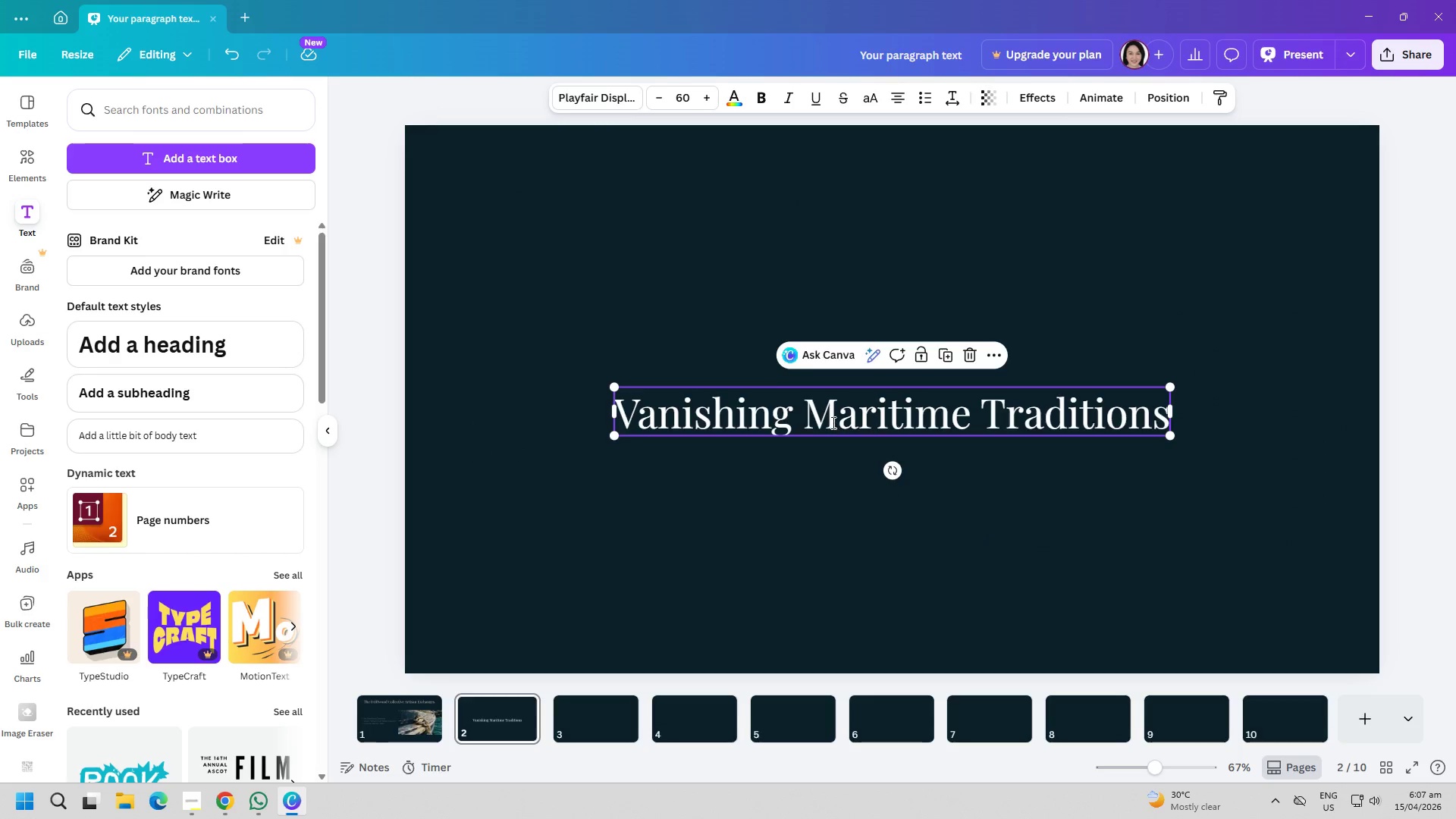 
triple_click([832, 422])
 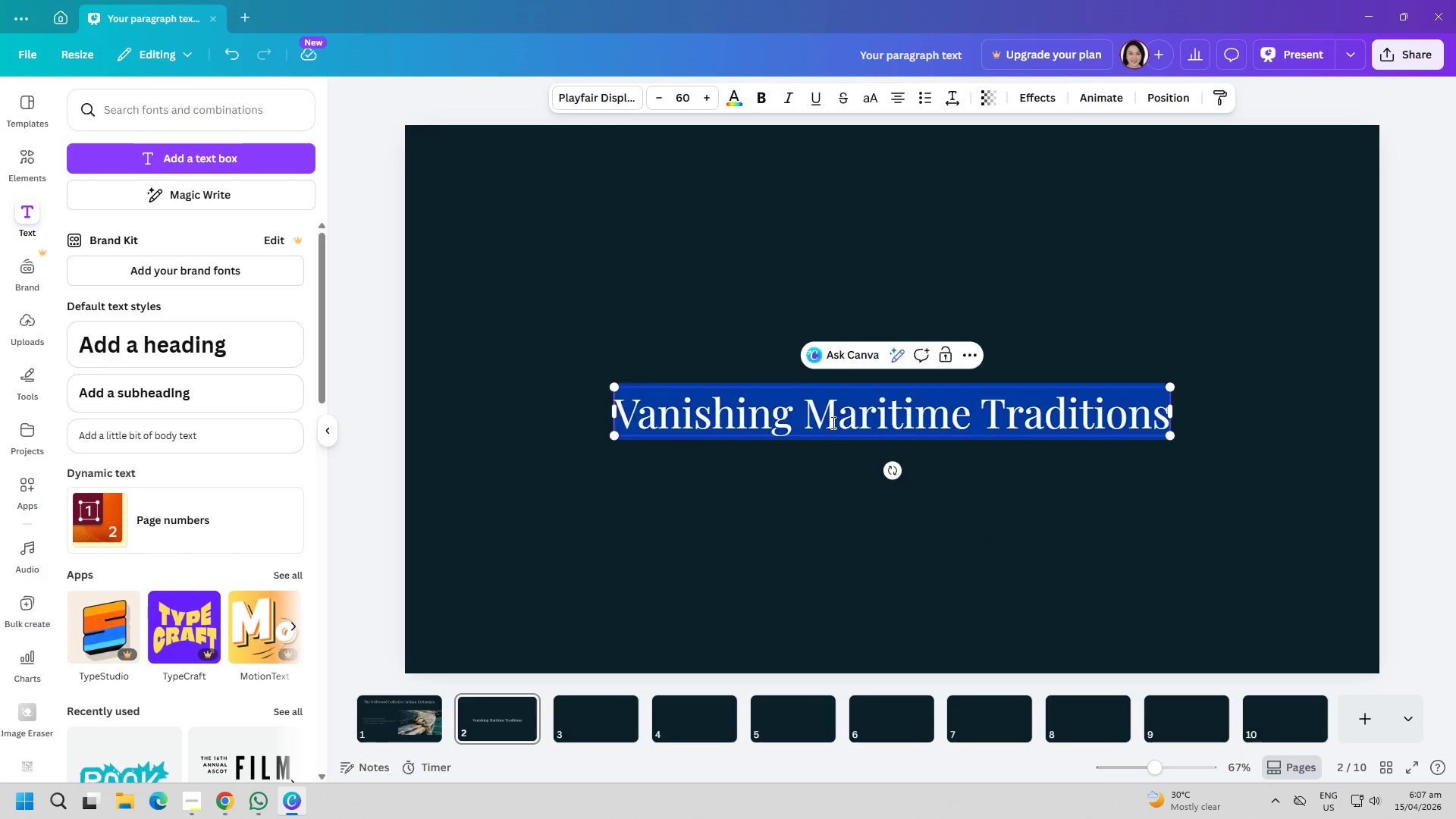 
triple_click([832, 422])
 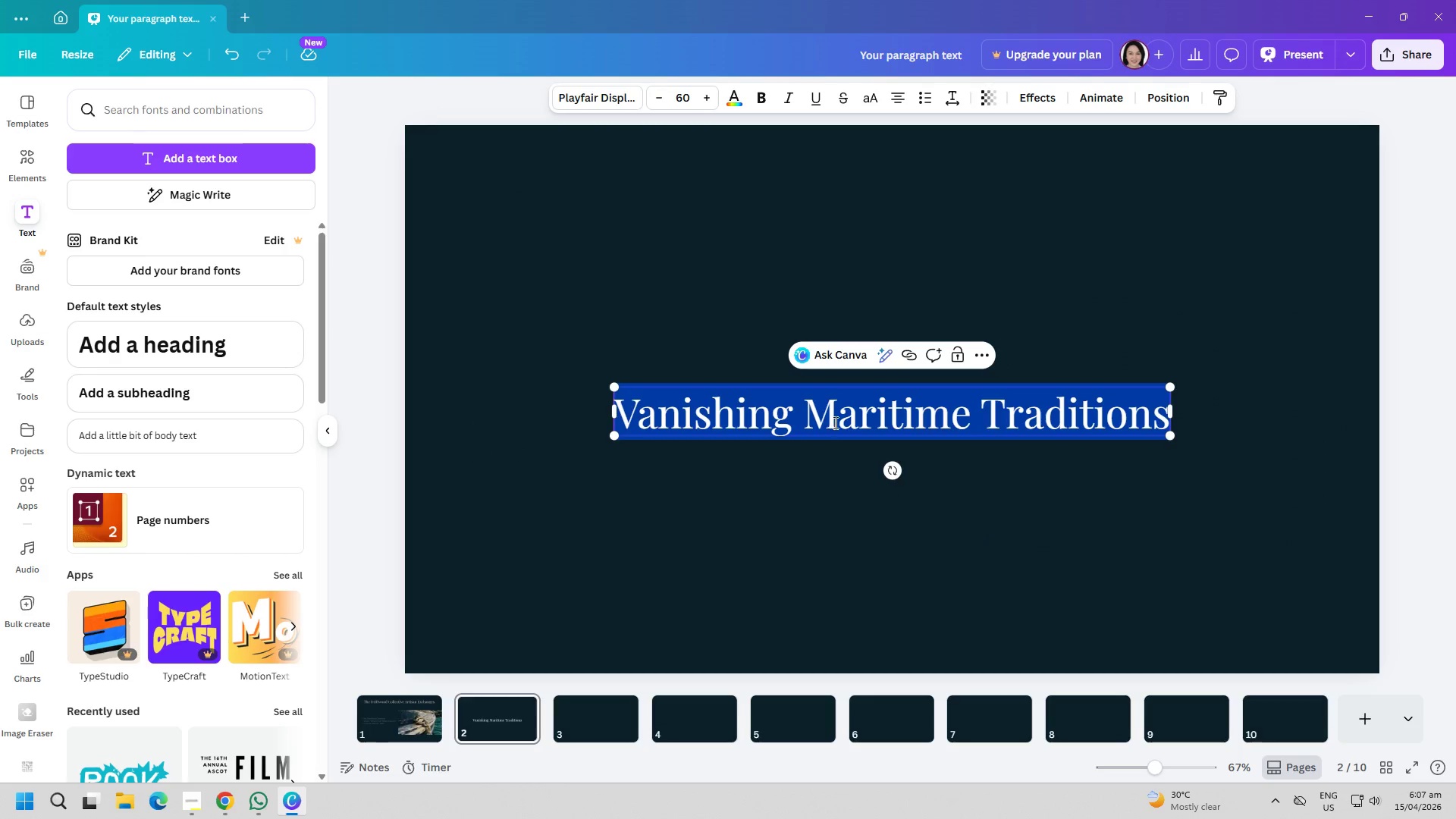 
key(Control+ControlLeft)
 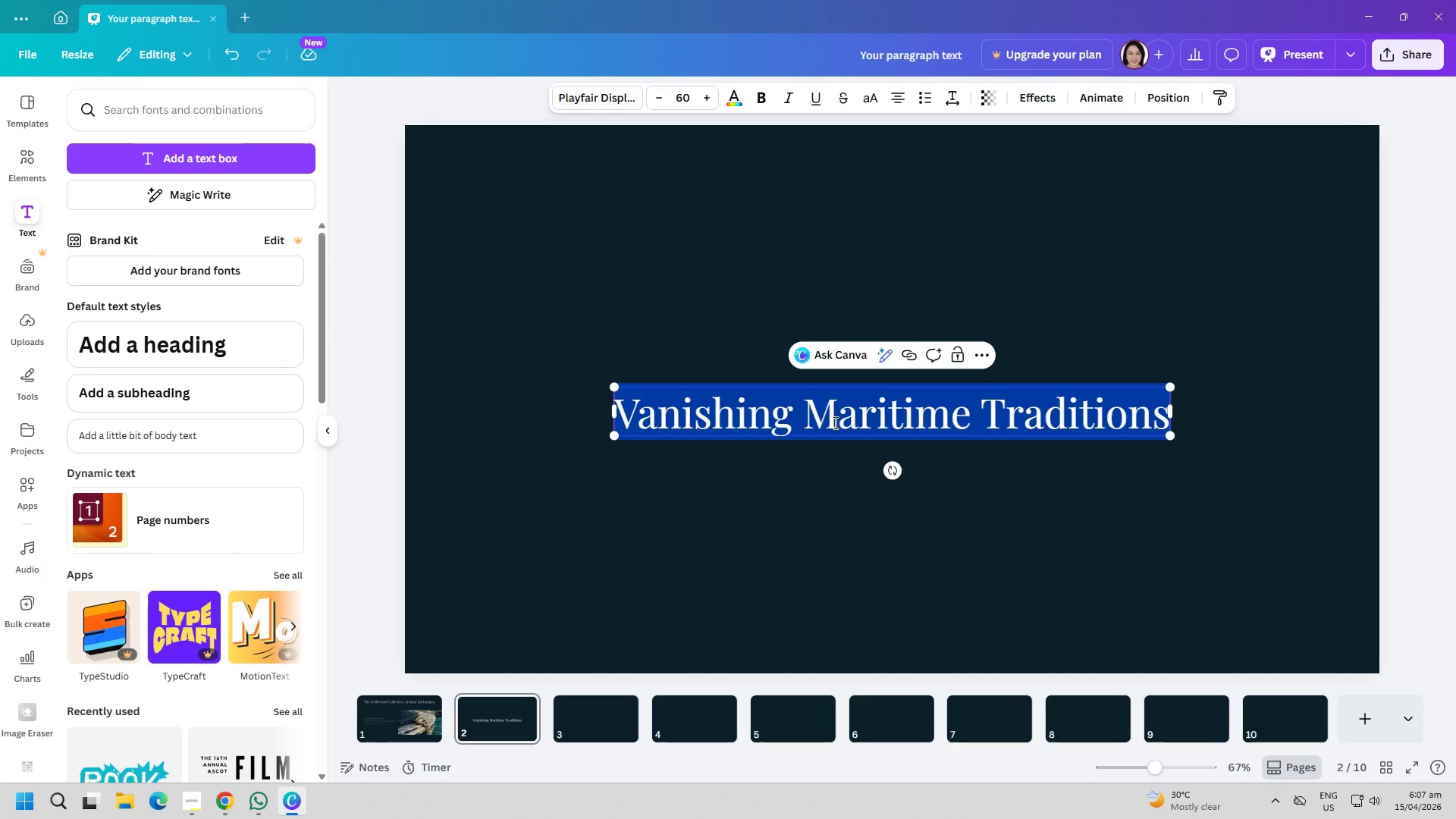 
key(Control+A)
 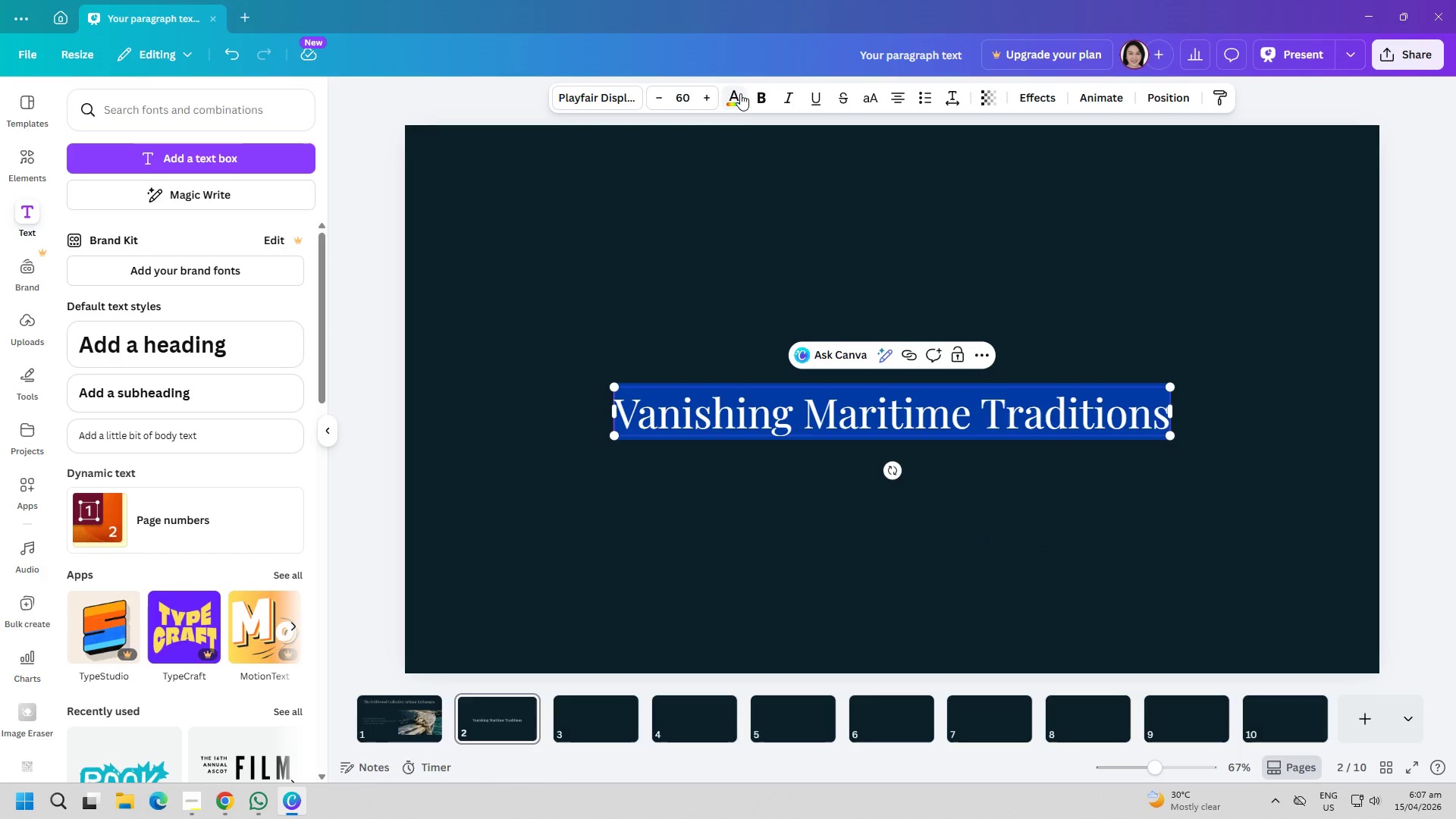 
left_click([732, 93])
 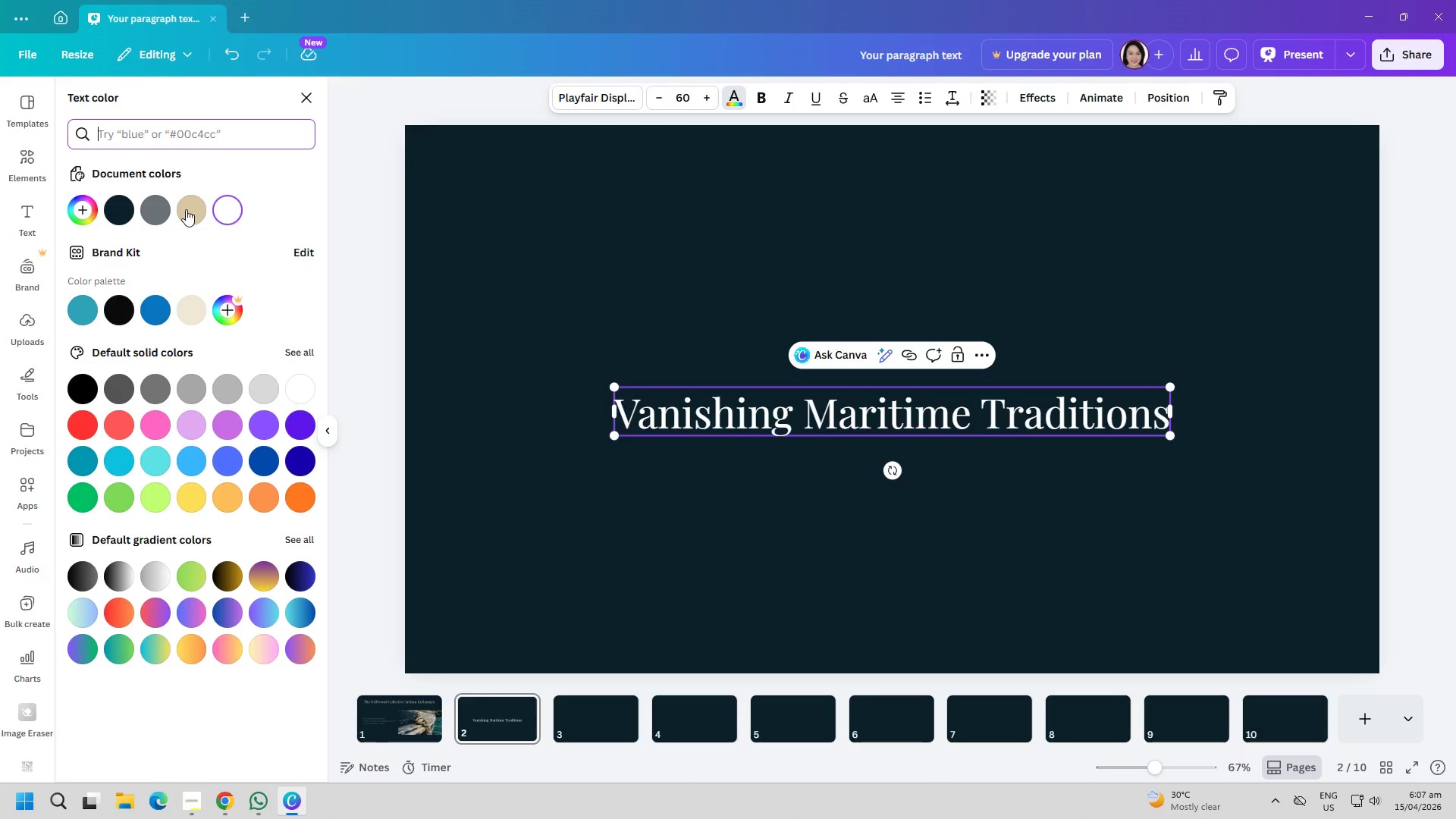 
double_click([435, 278])
 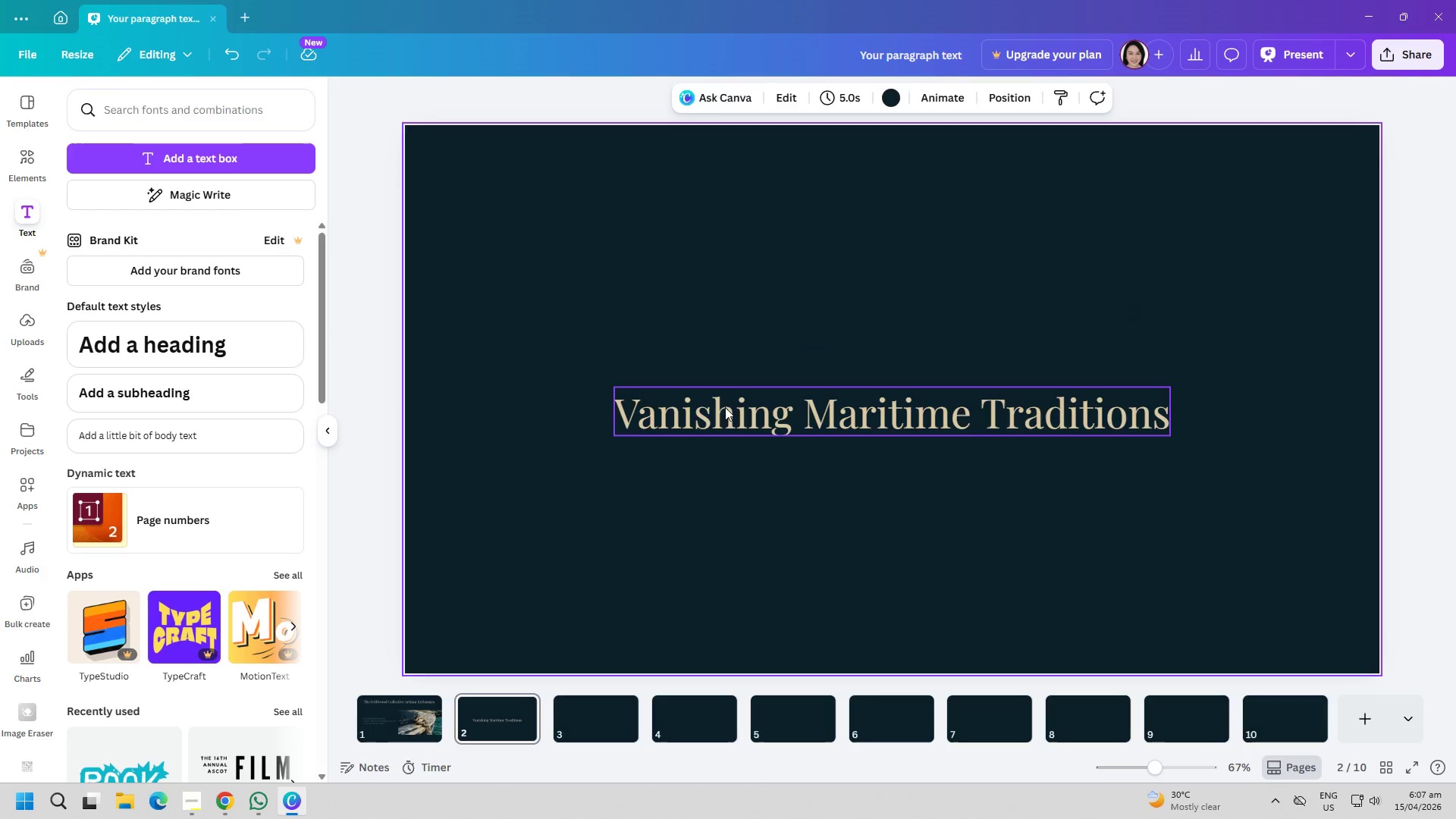 
left_click_drag(start_coordinate=[730, 407], to_coordinate=[732, 201])
 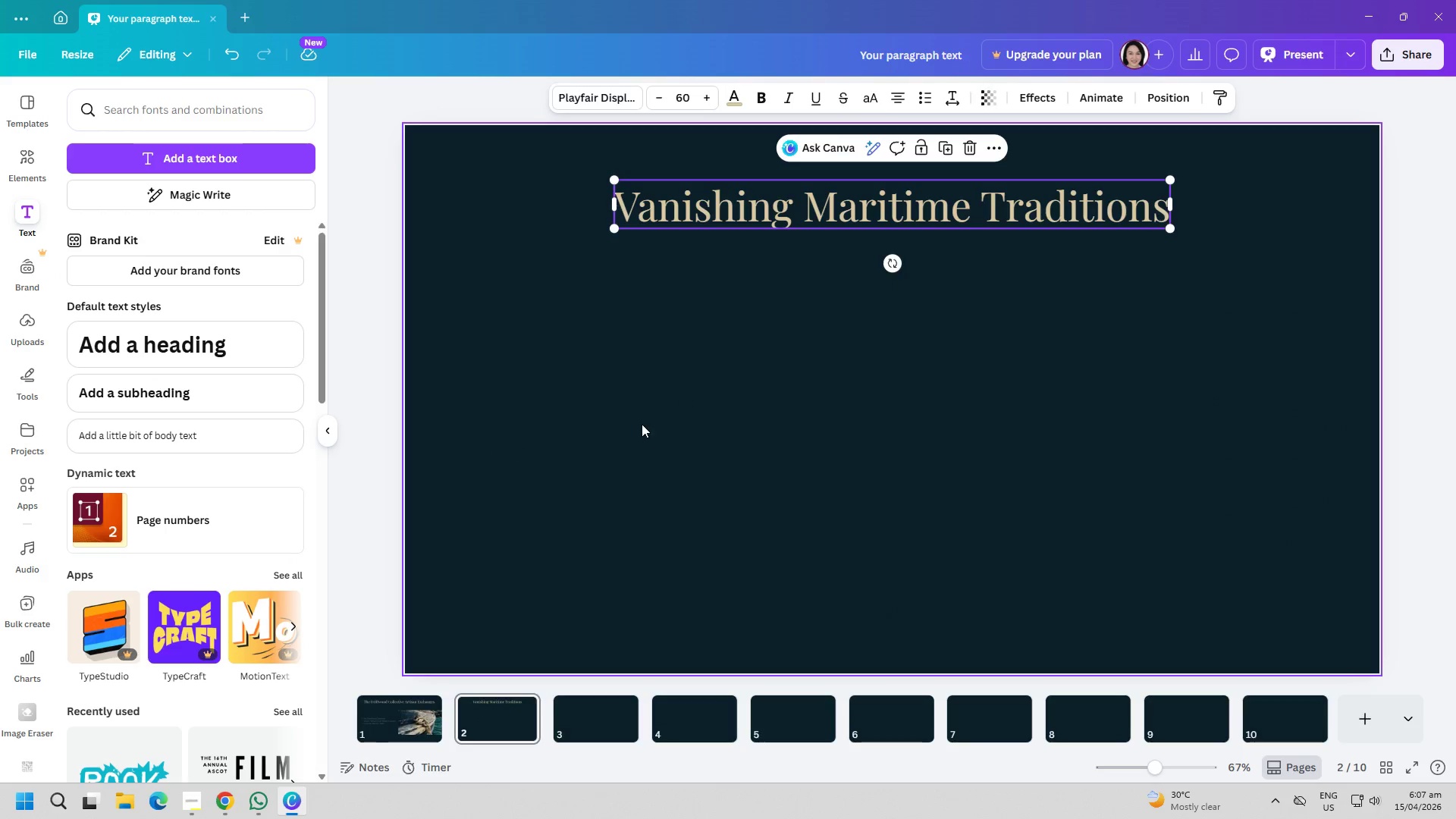 
left_click([642, 424])
 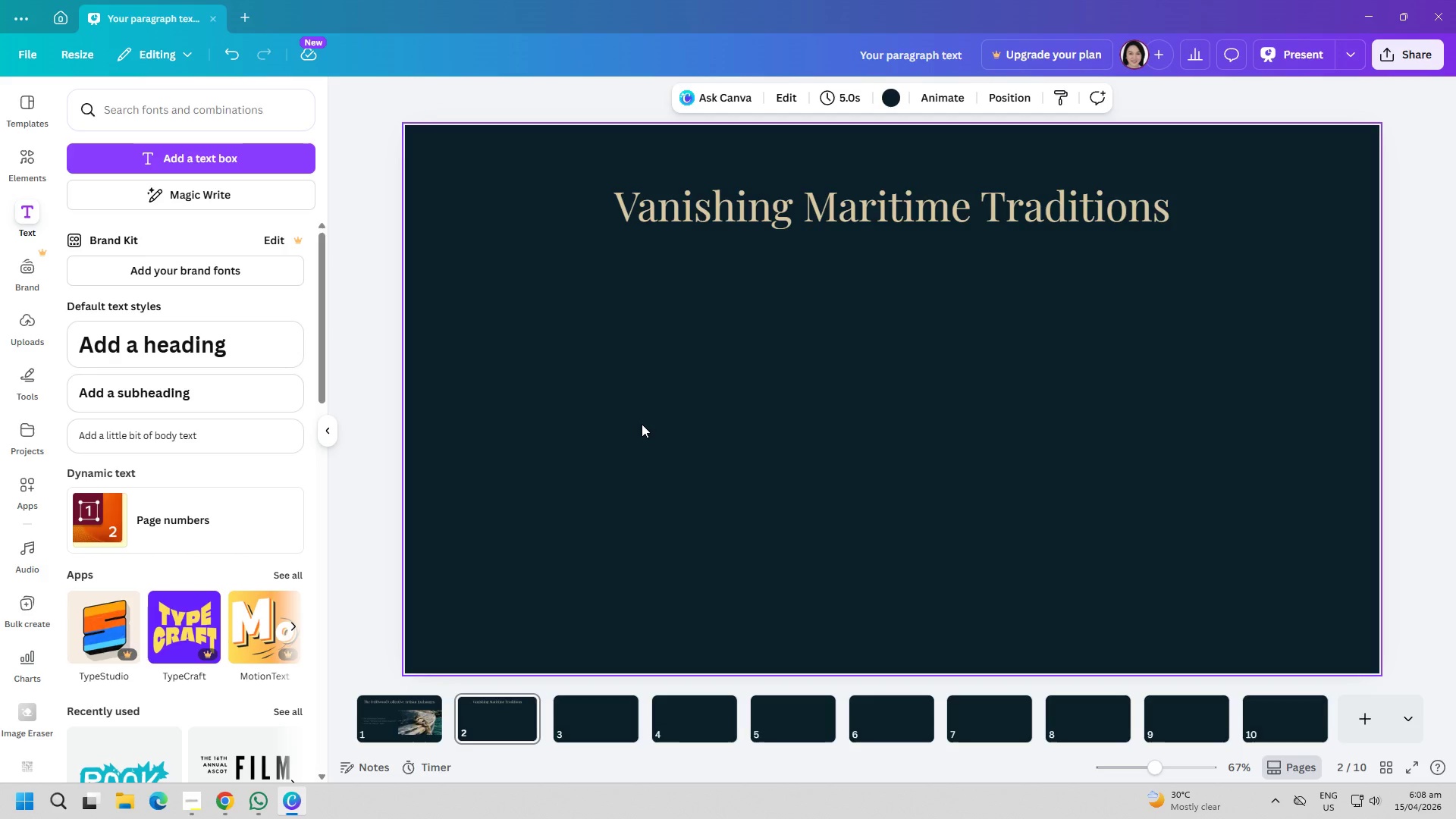 
wait(16.7)
 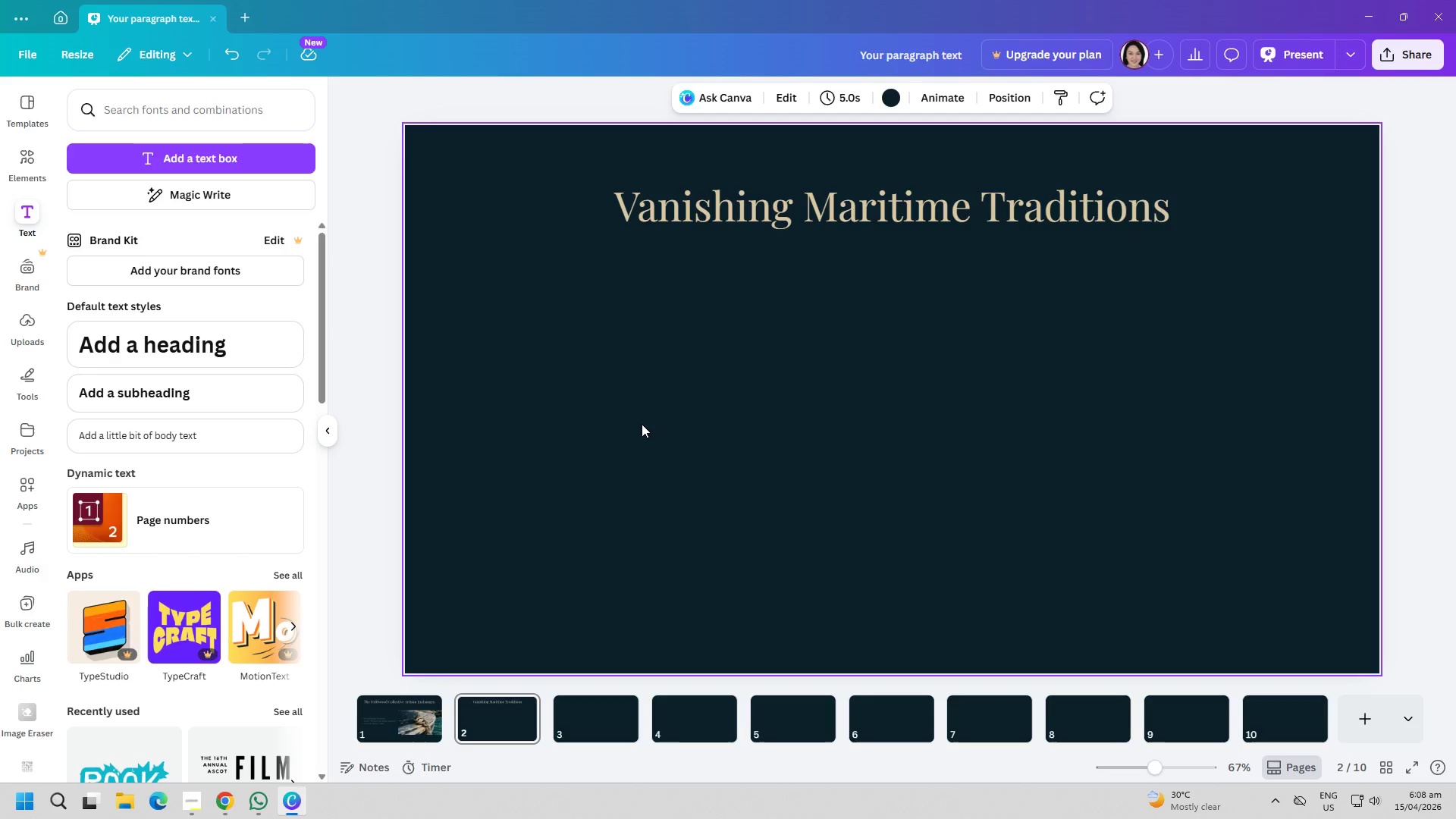 
left_click([226, 803])
 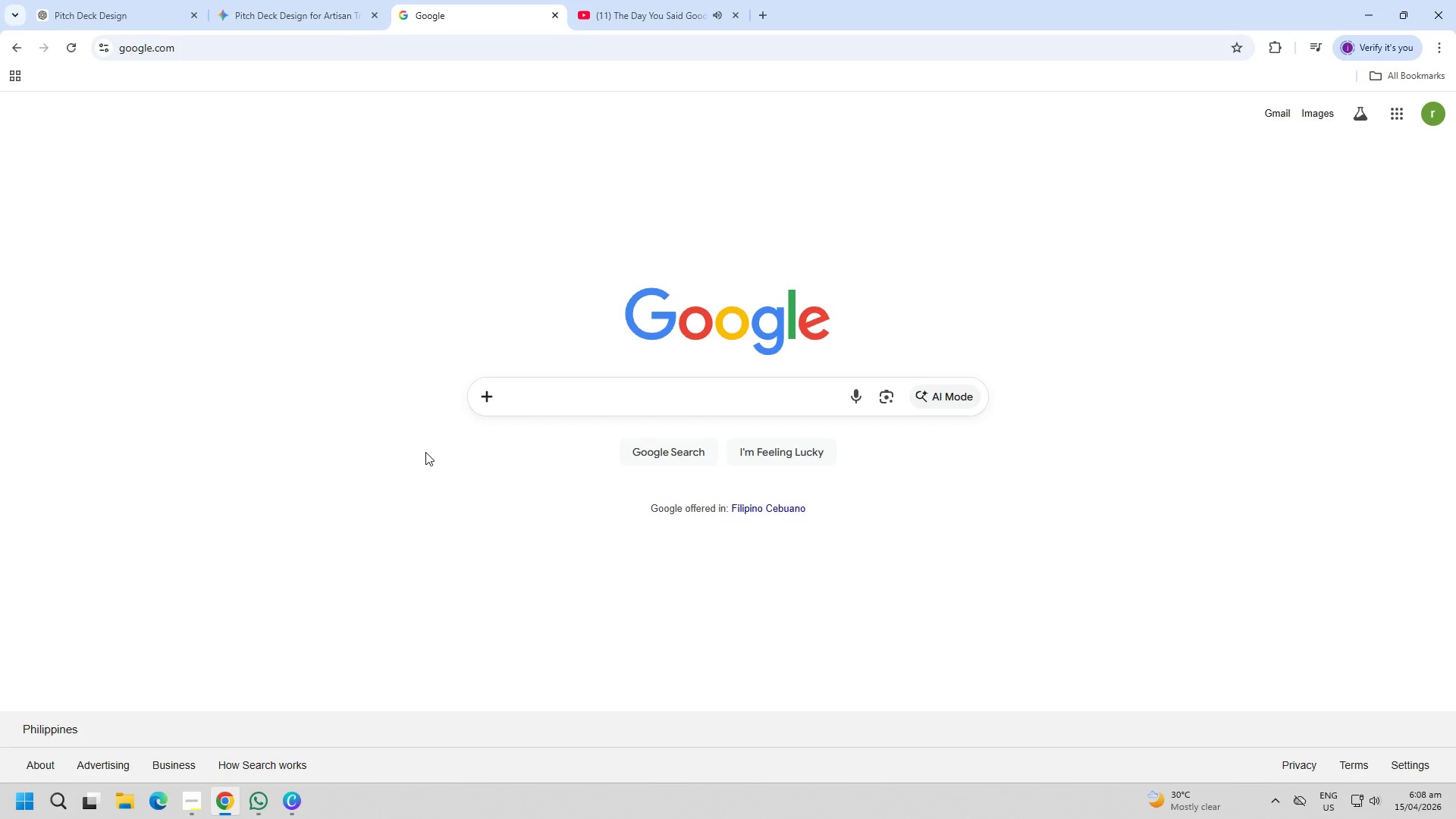 
type(3bullets max meaning)
 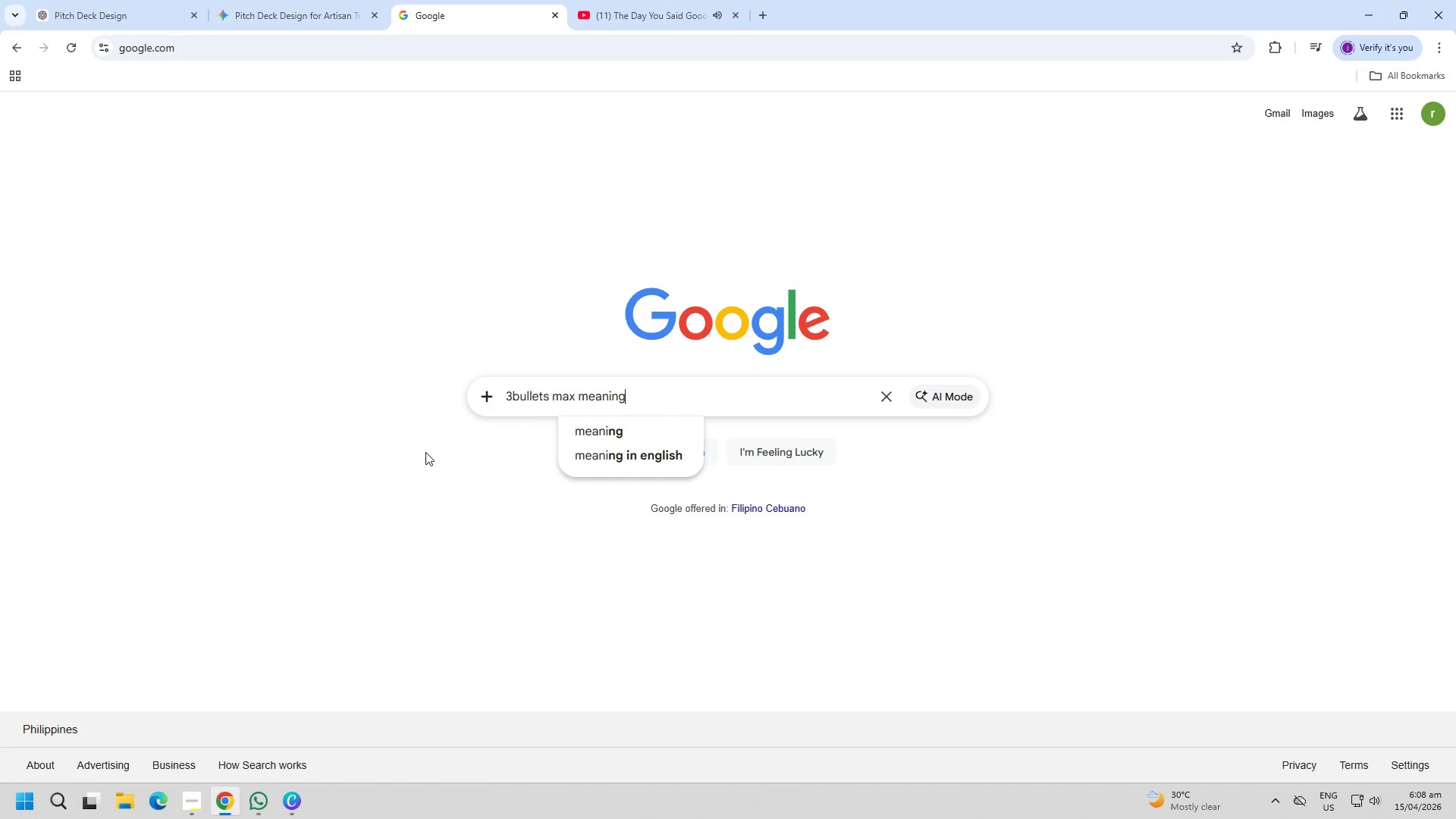 
key(Enter)
 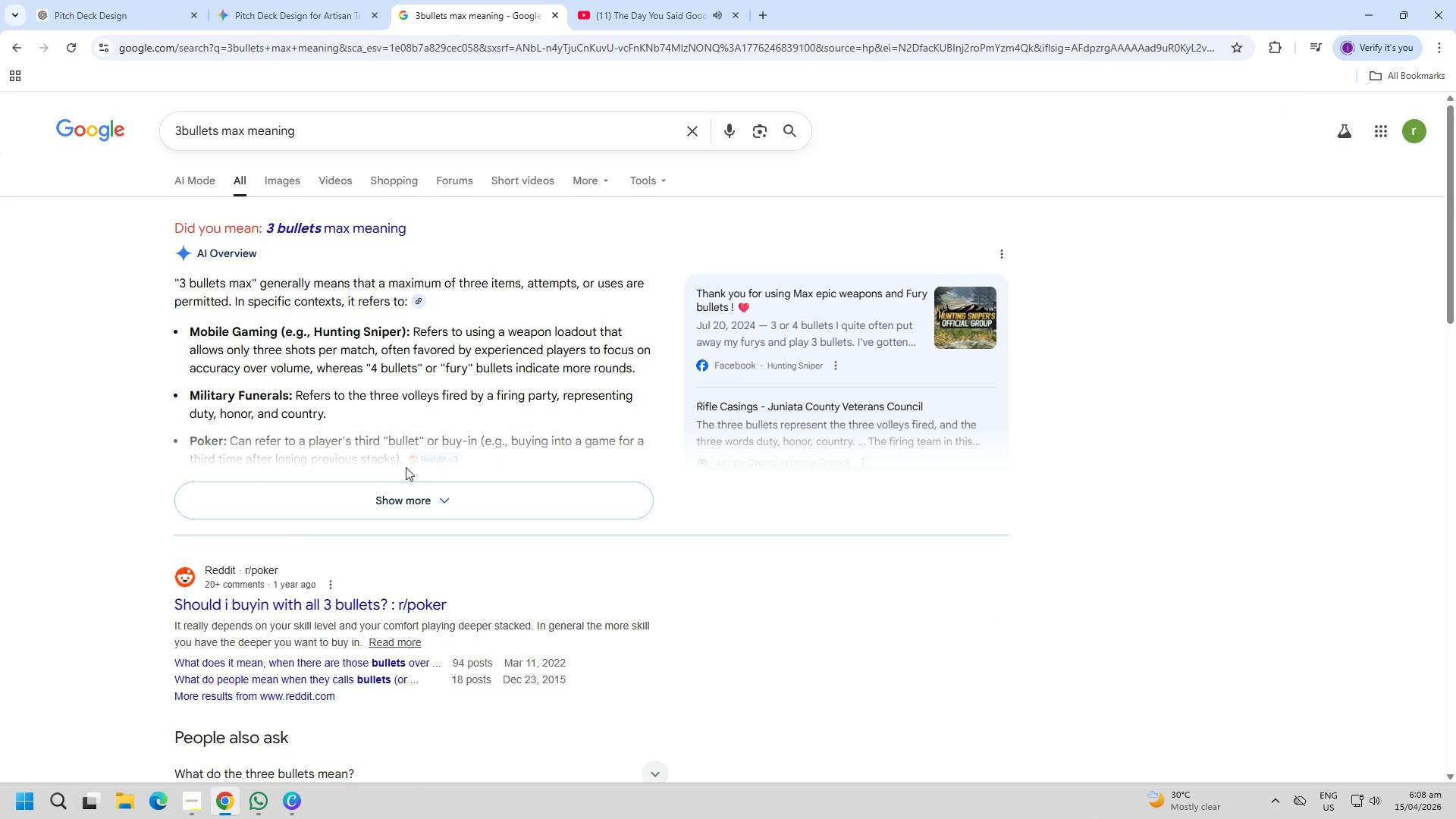 
scroll: coordinate [661, 613], scroll_direction: down, amount: 6.0
 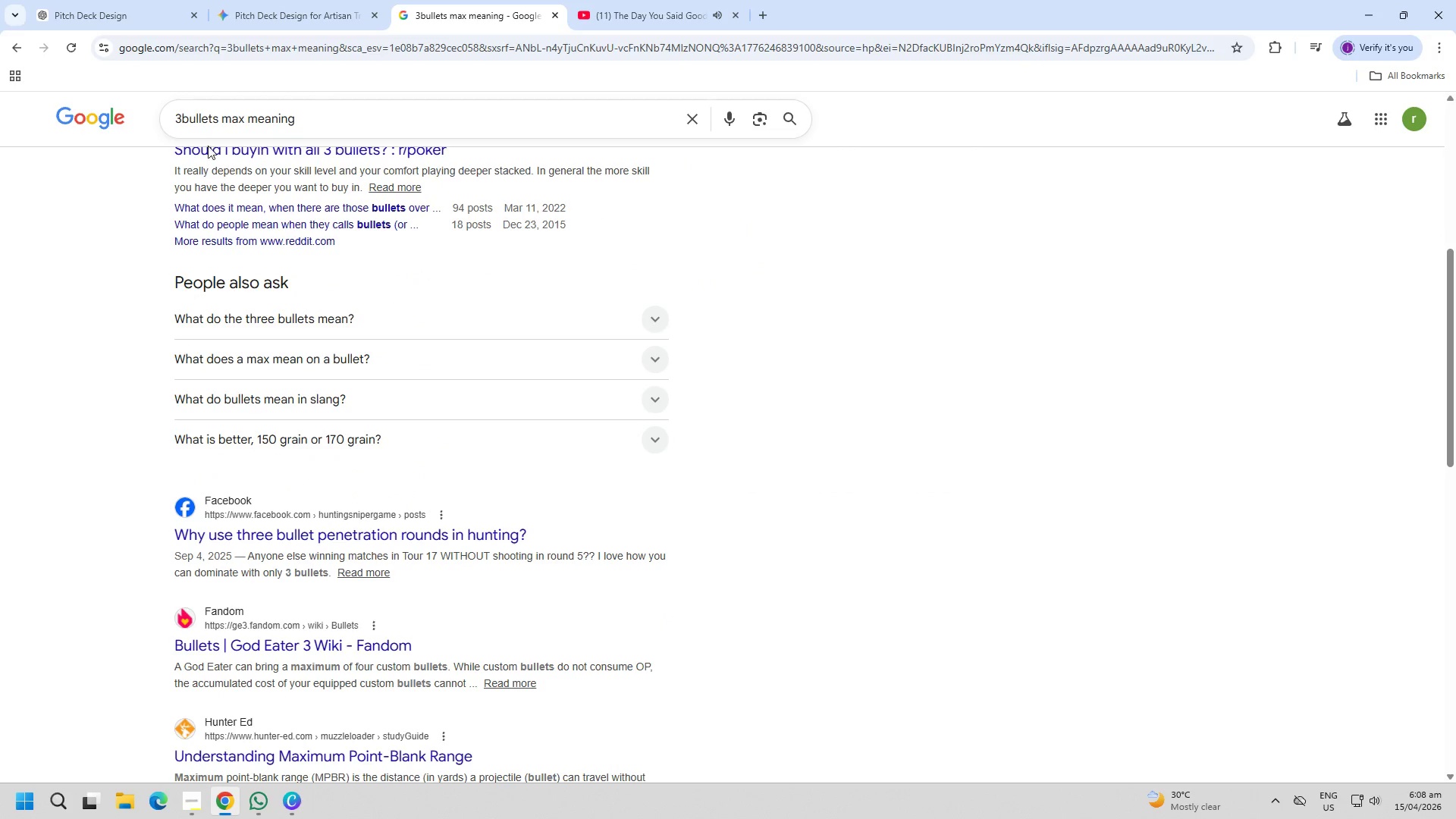 
left_click([182, 123])
 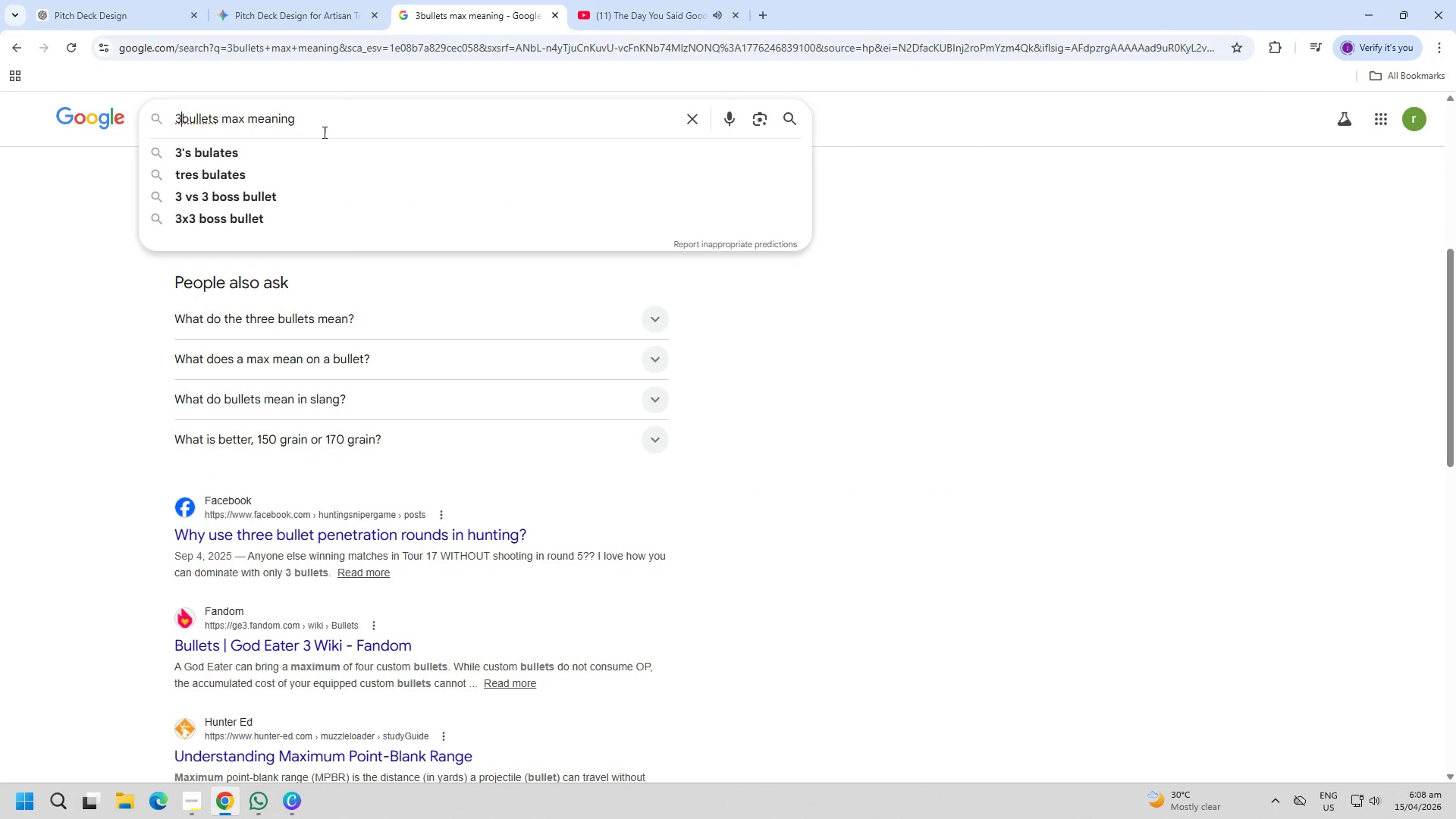 
key(Space)
 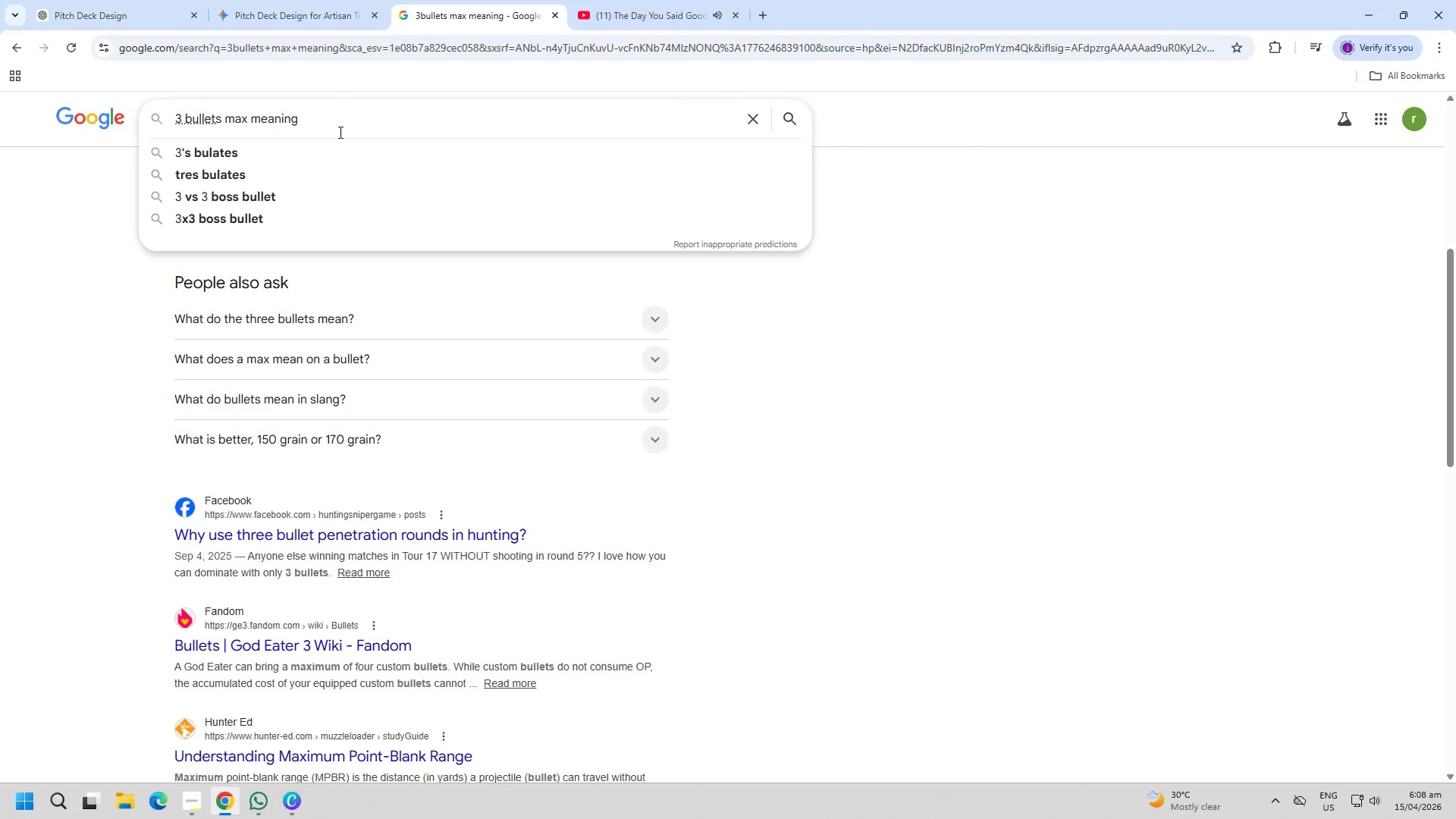 
key(Enter)
 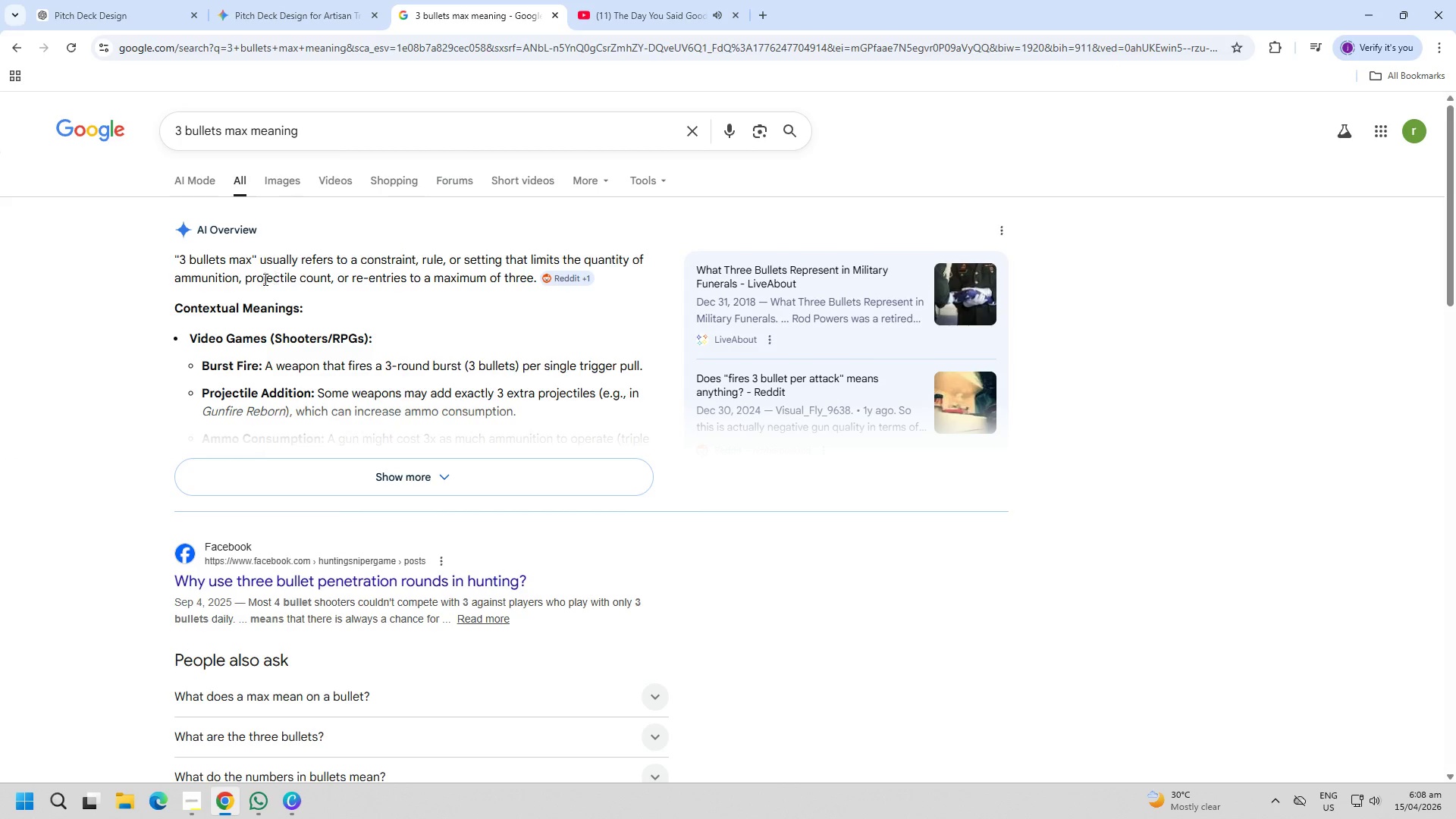 
wait(7.25)
 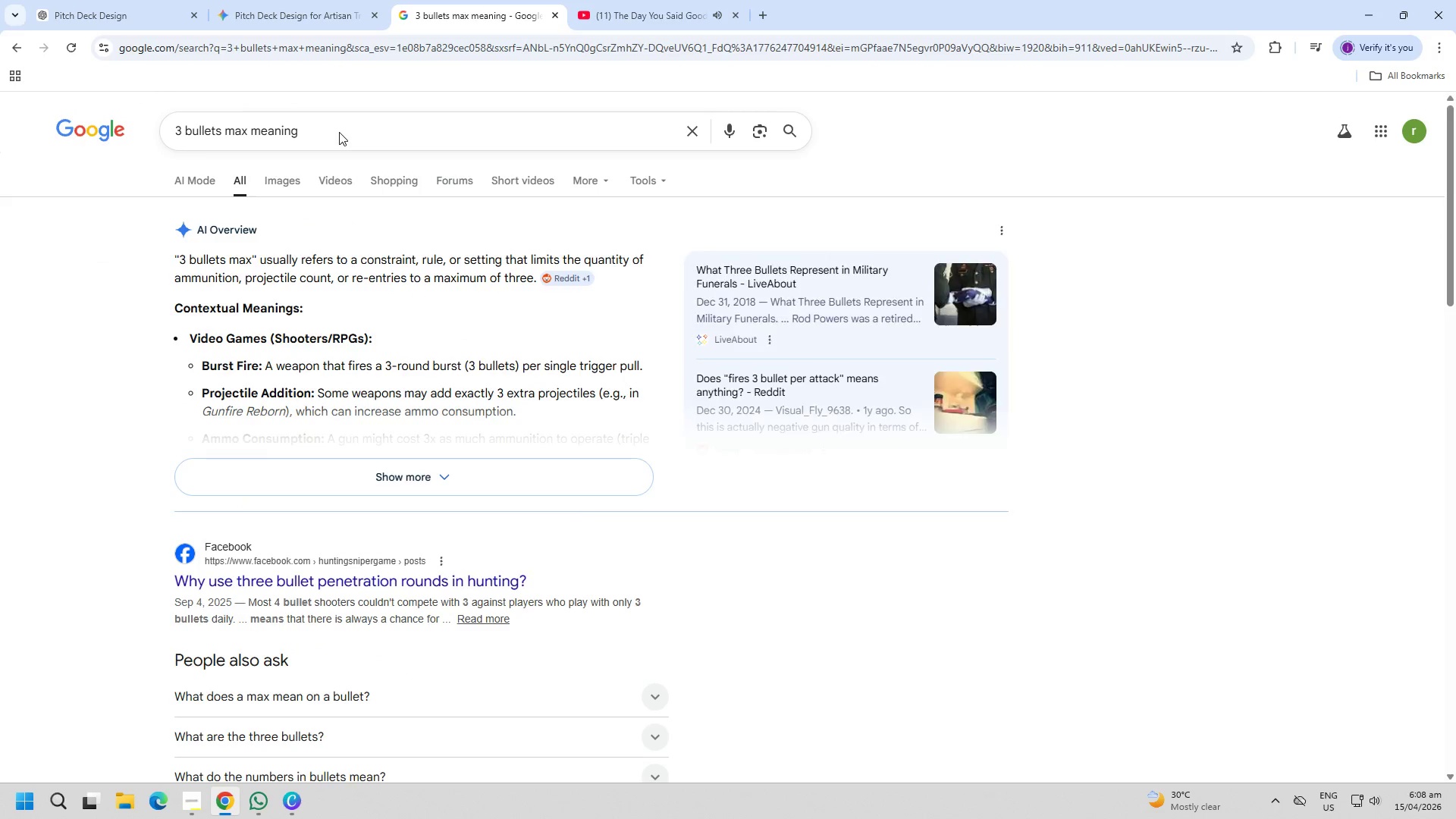 
scroll: coordinate [774, 479], scroll_direction: down, amount: 6.0
 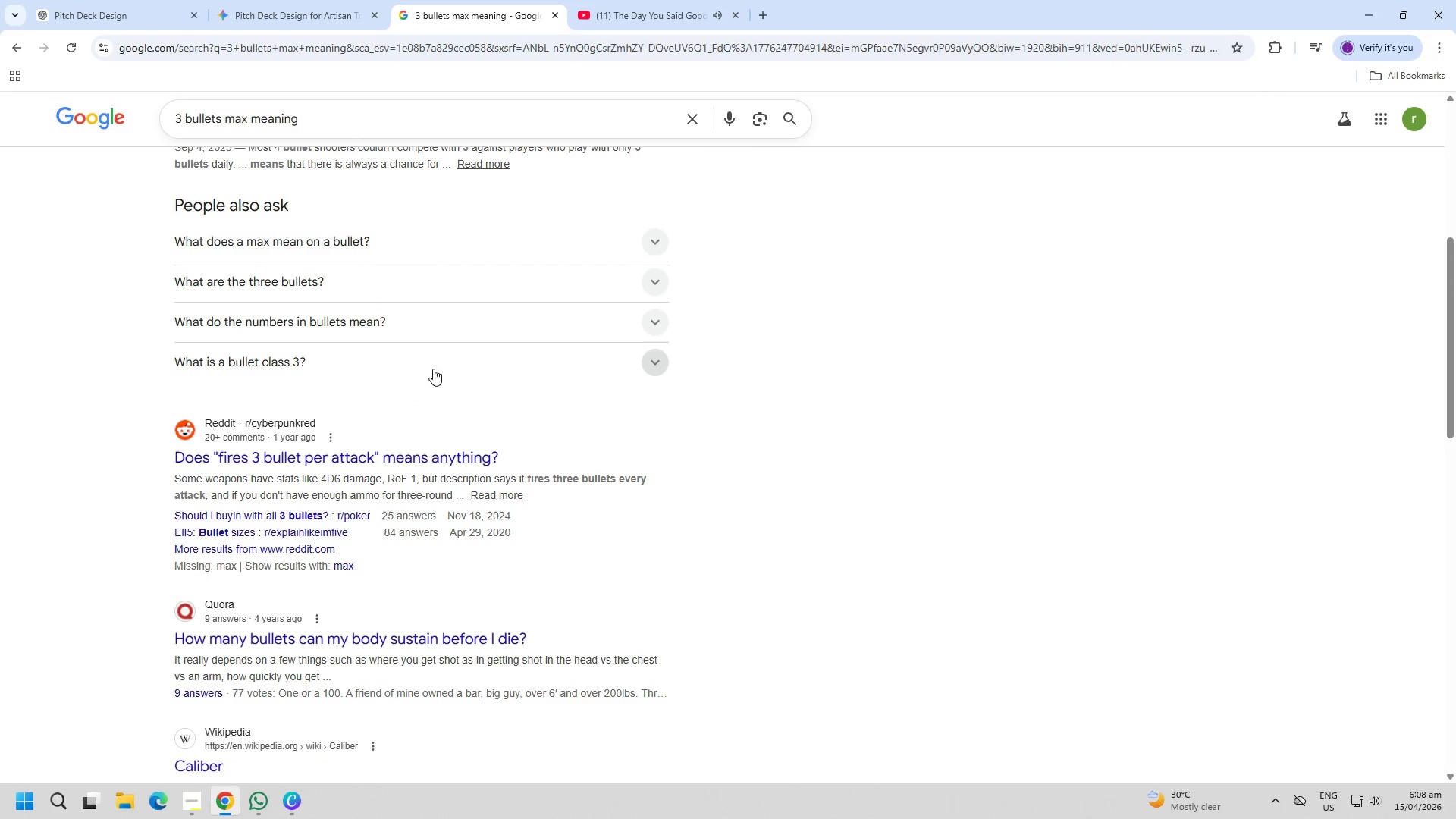 
left_click([370, 126])
 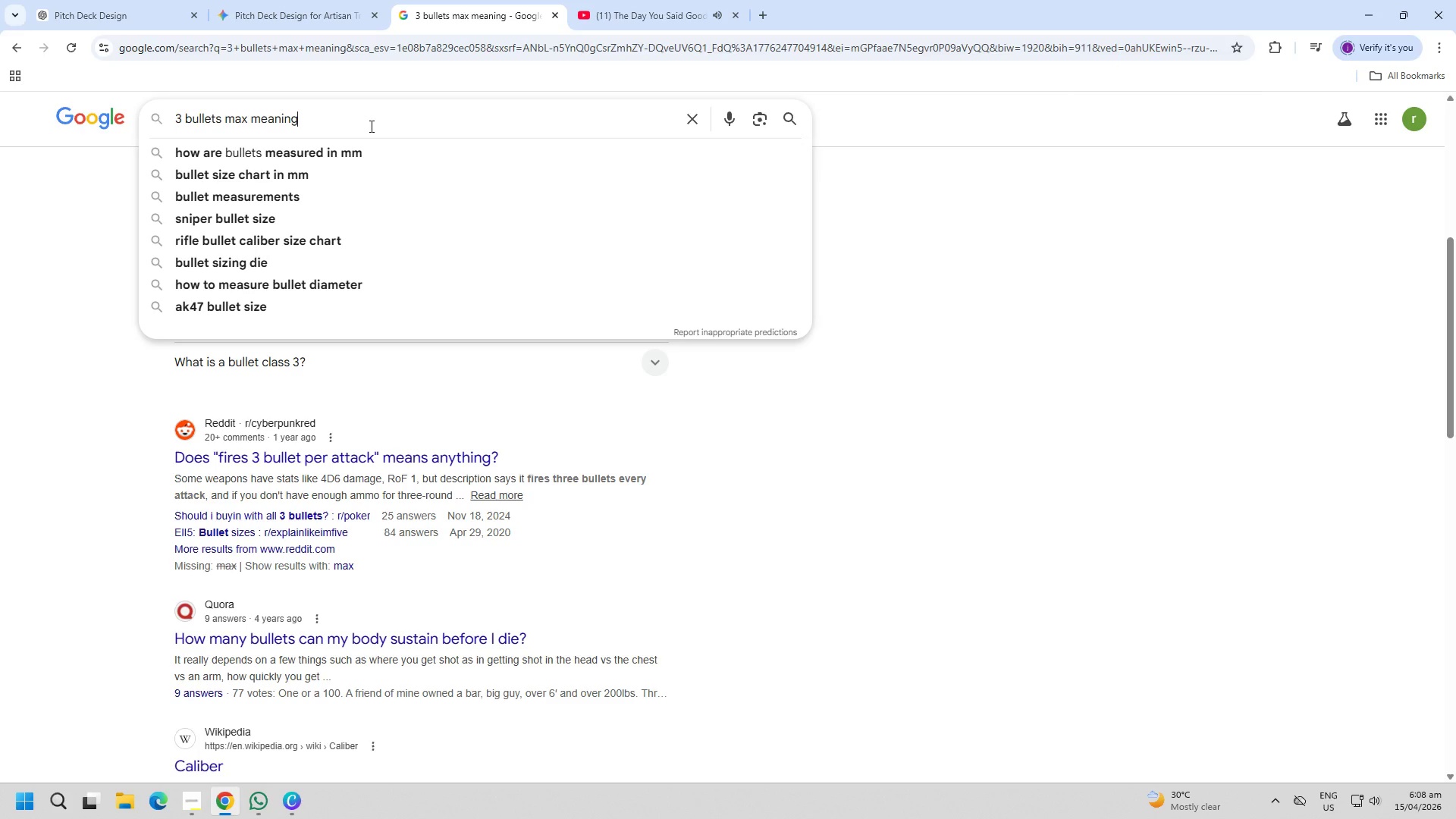 
wait(12.75)
 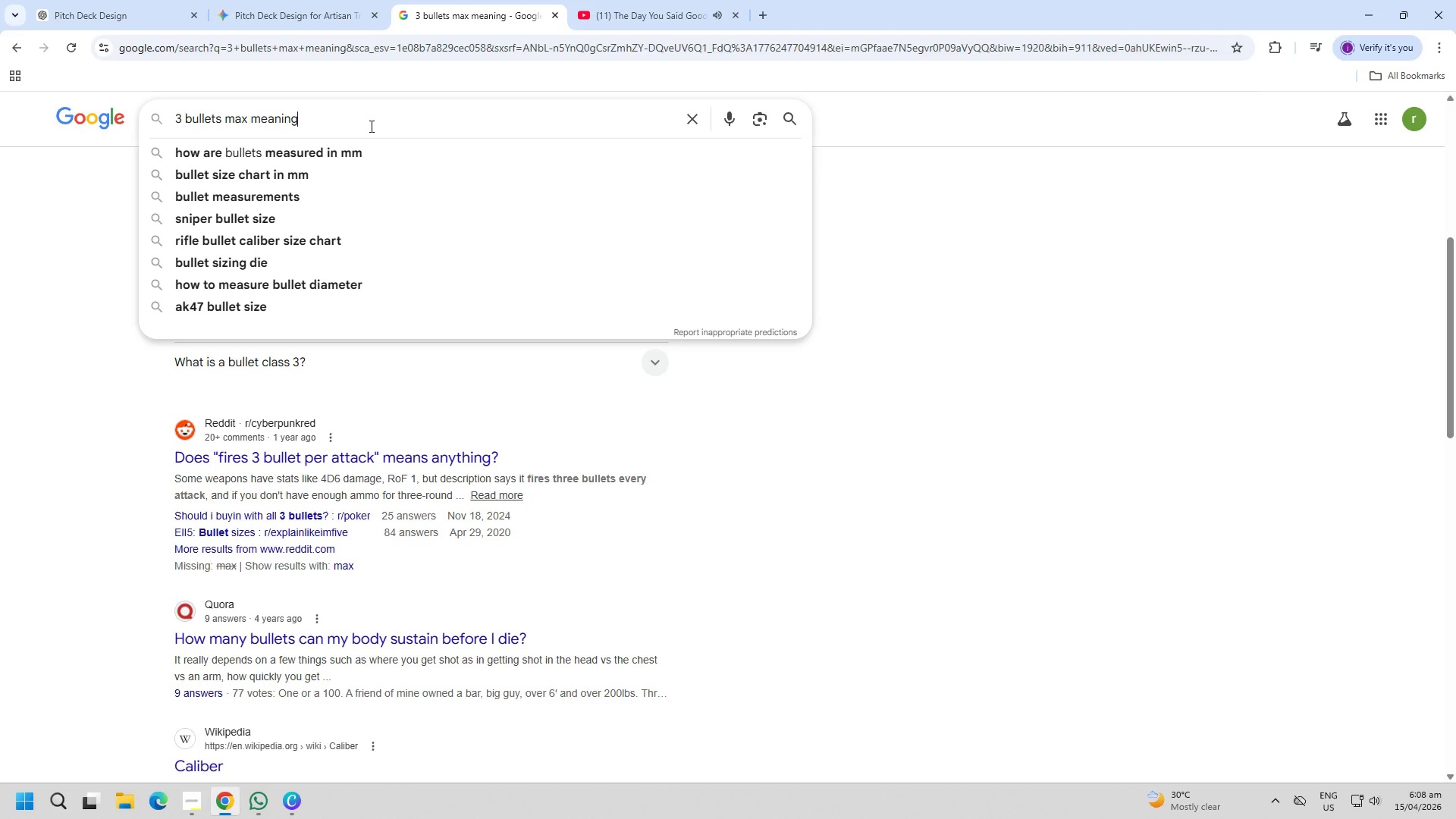 
double_click([406, 111])
 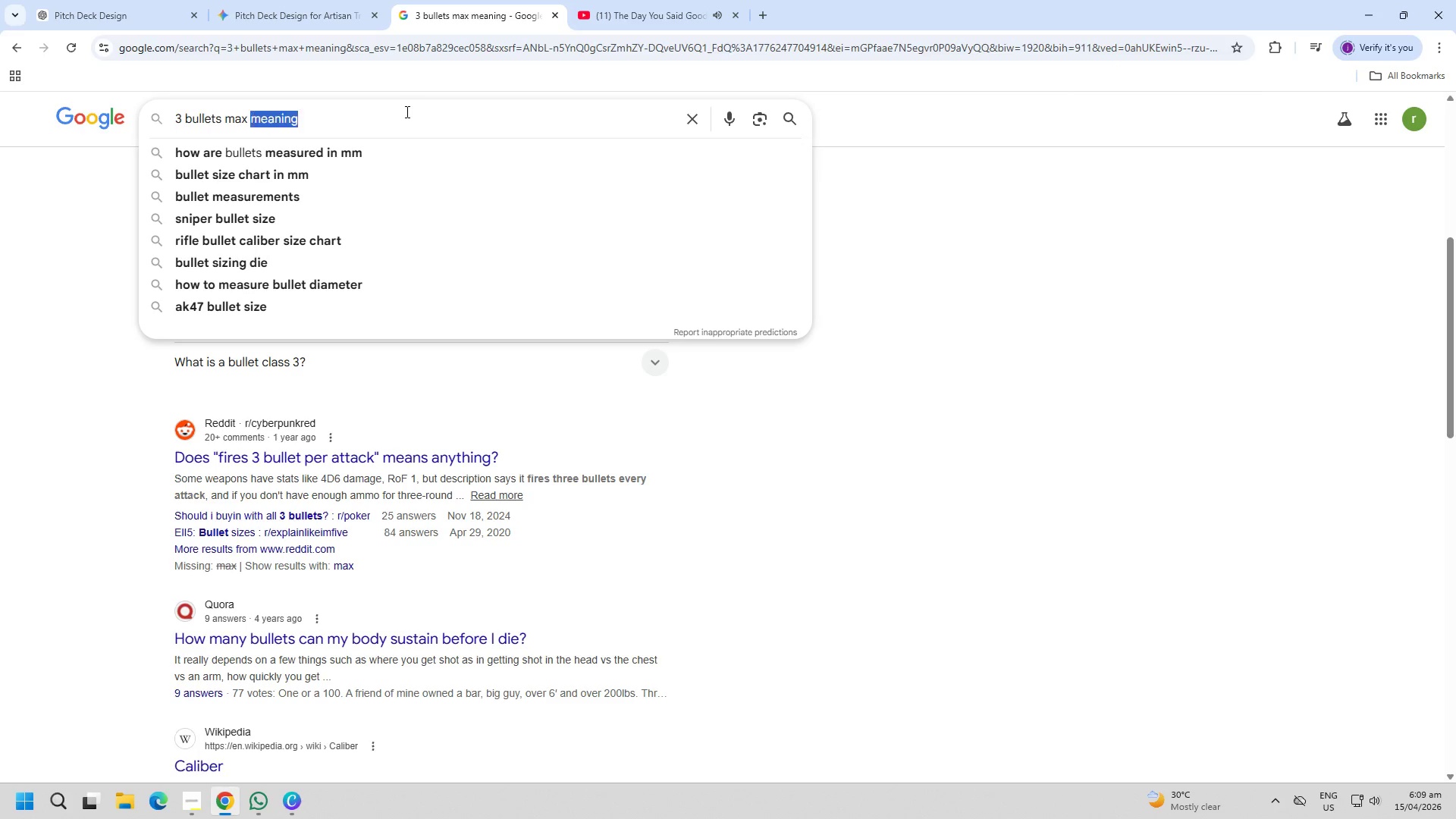 
triple_click([406, 111])
 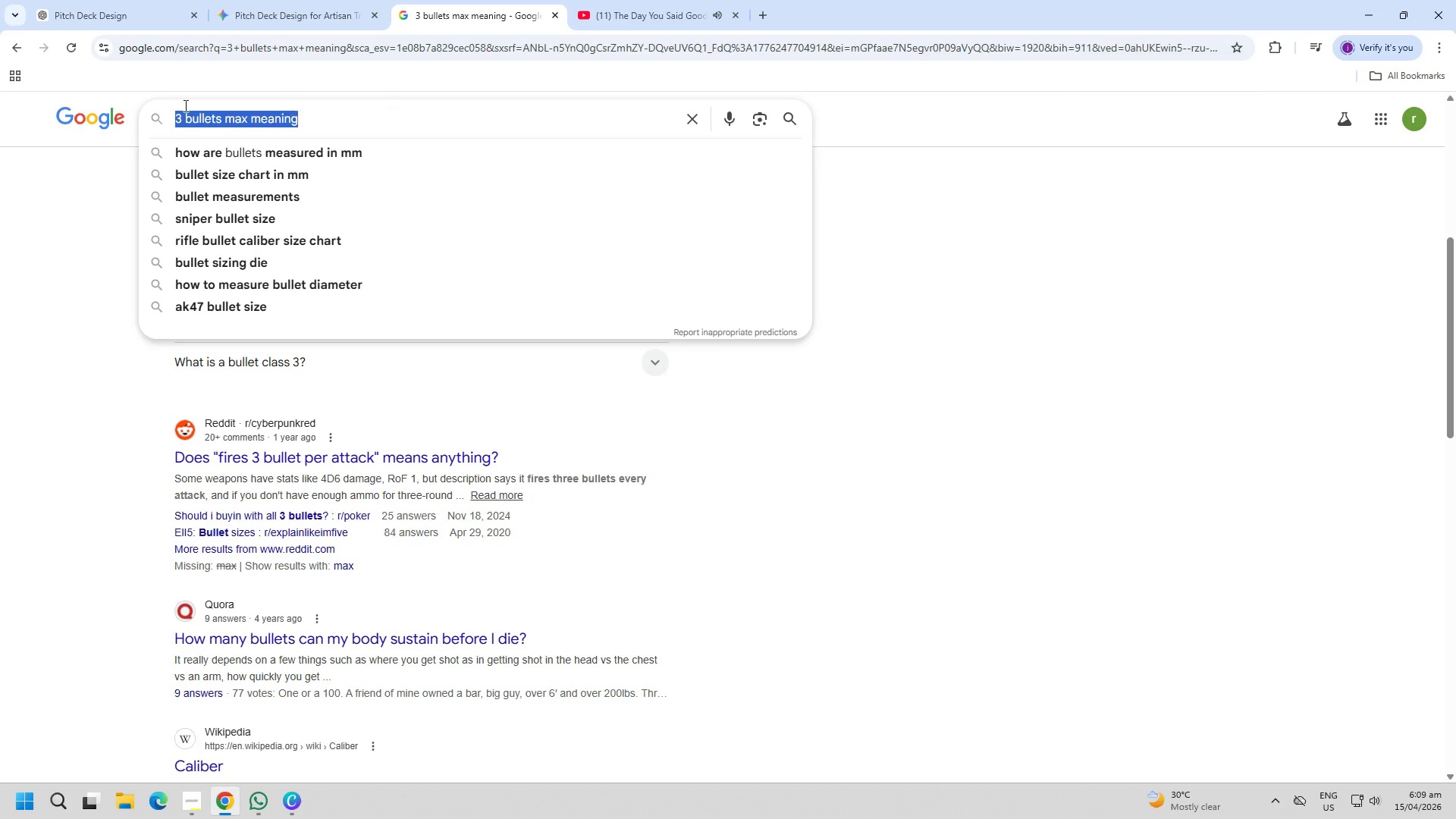 
triple_click([111, 110])
 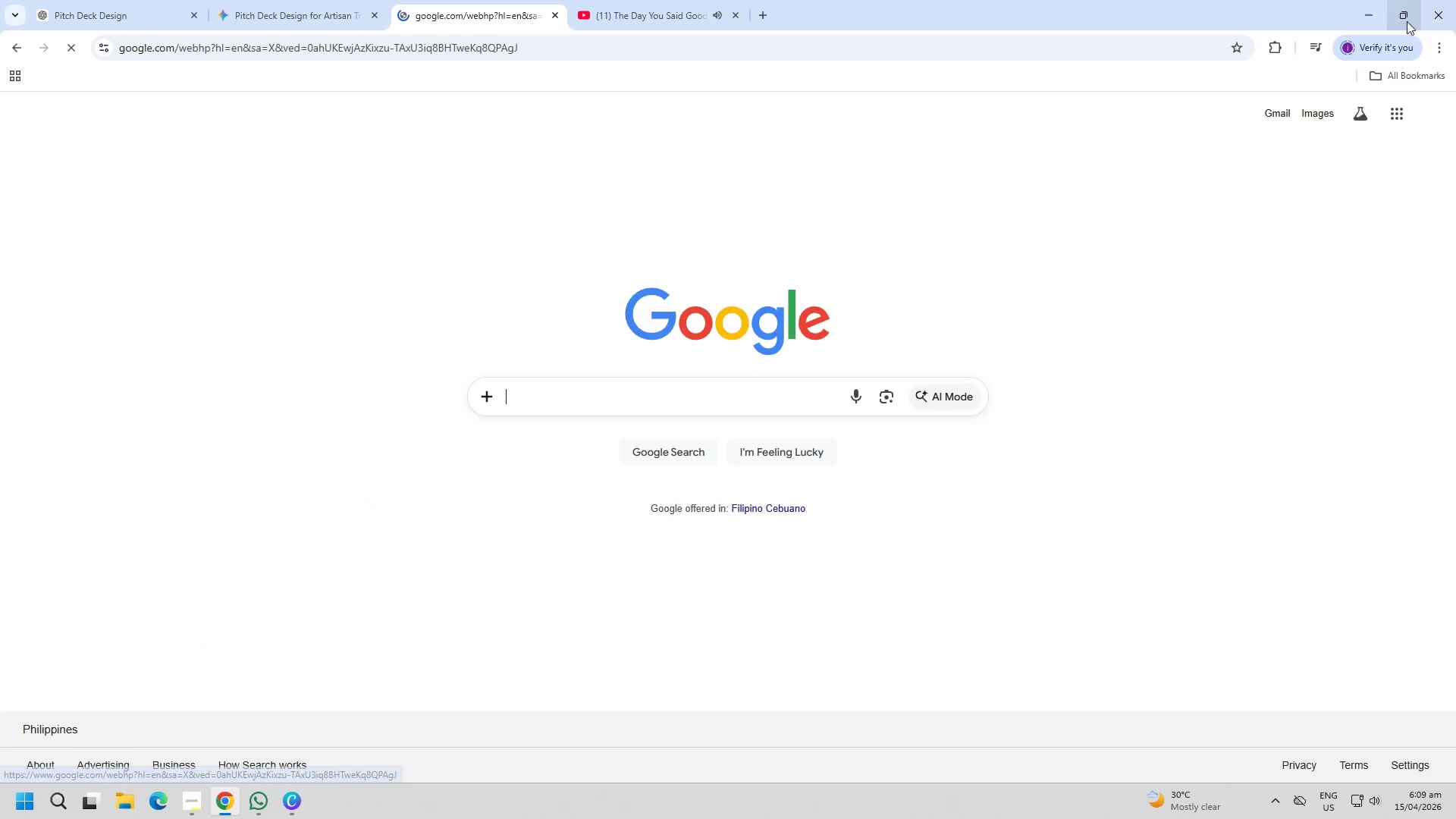 
left_click([1376, 15])
 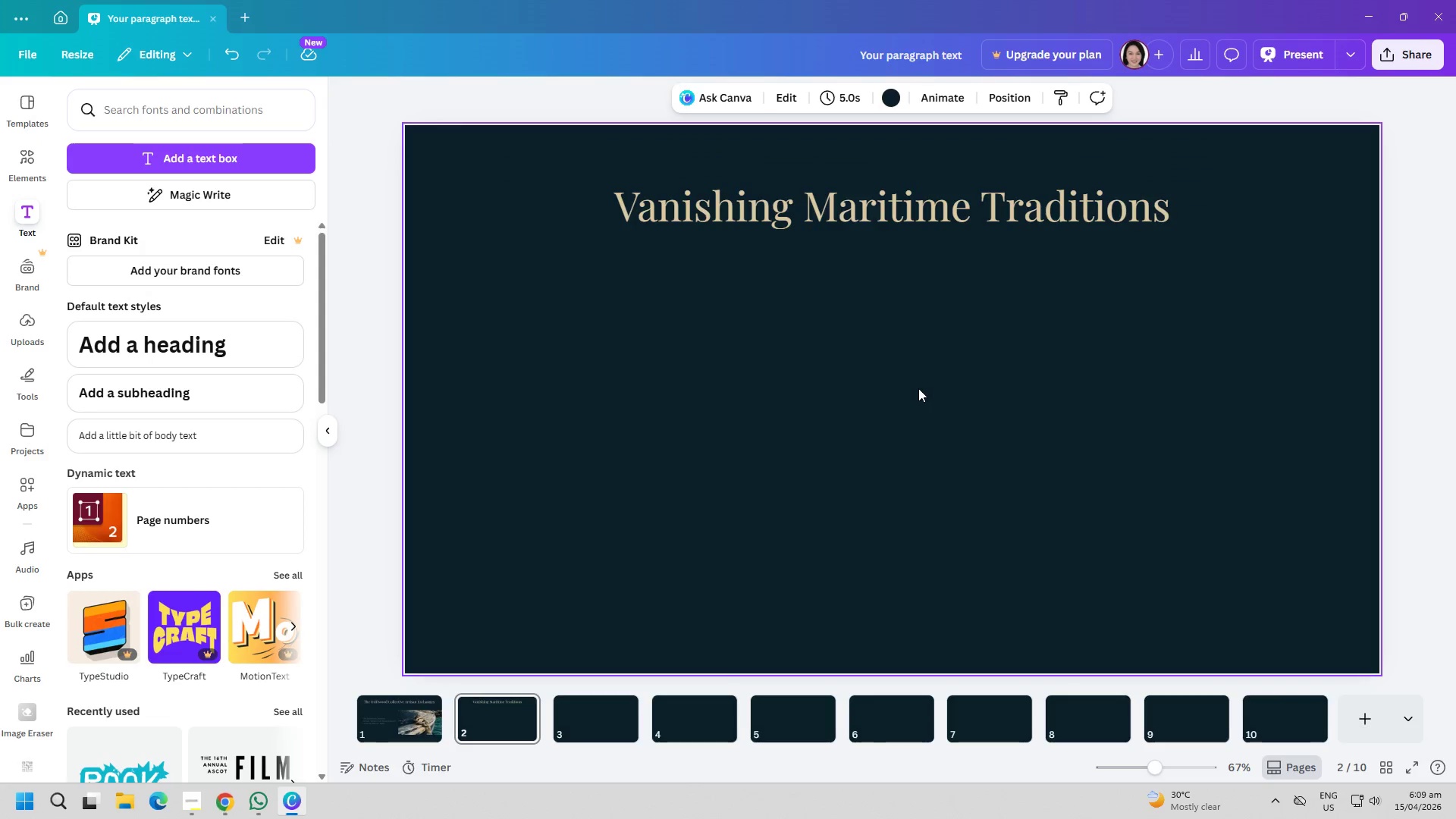 
left_click([918, 388])
 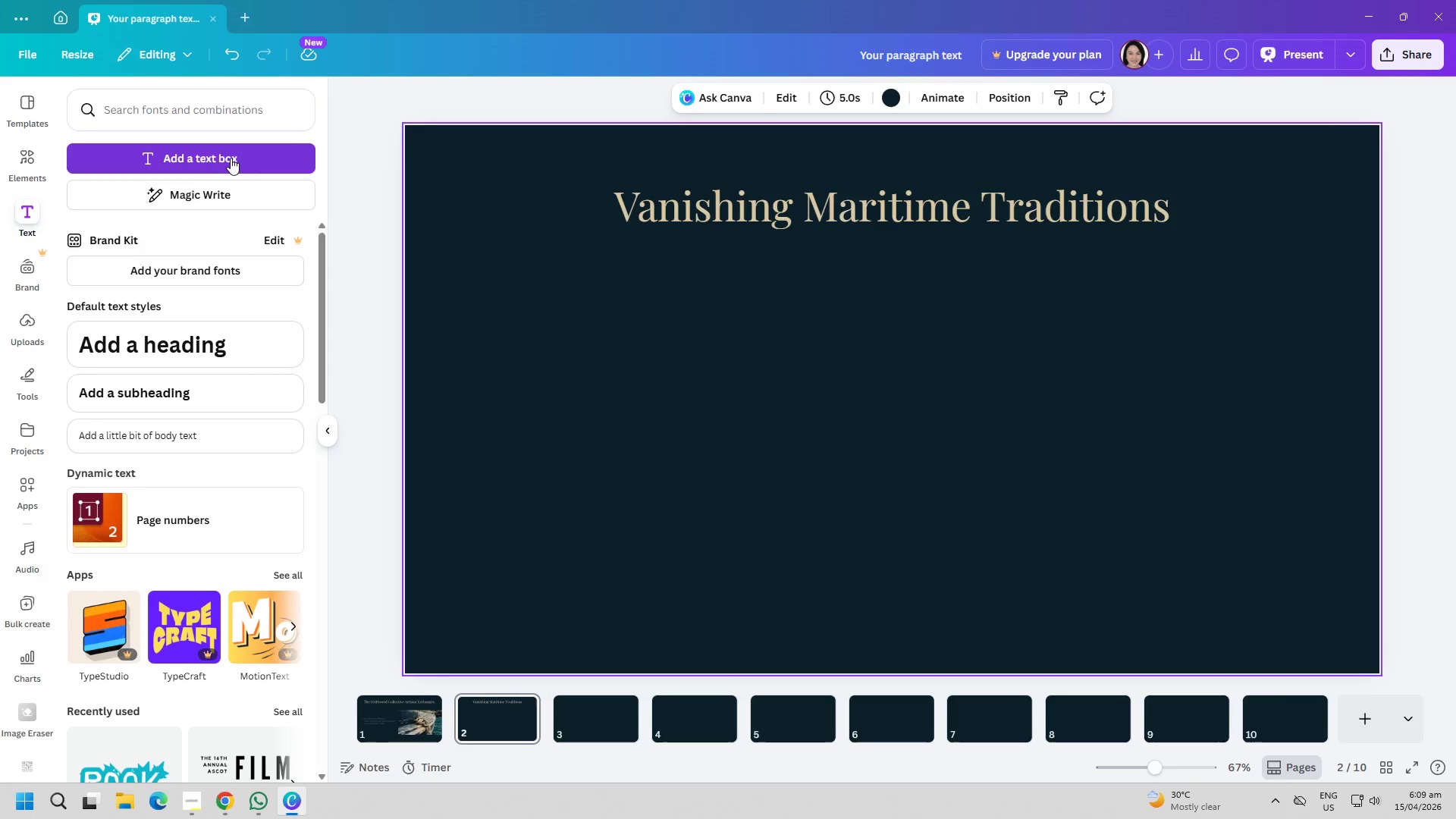 
left_click([231, 158])
 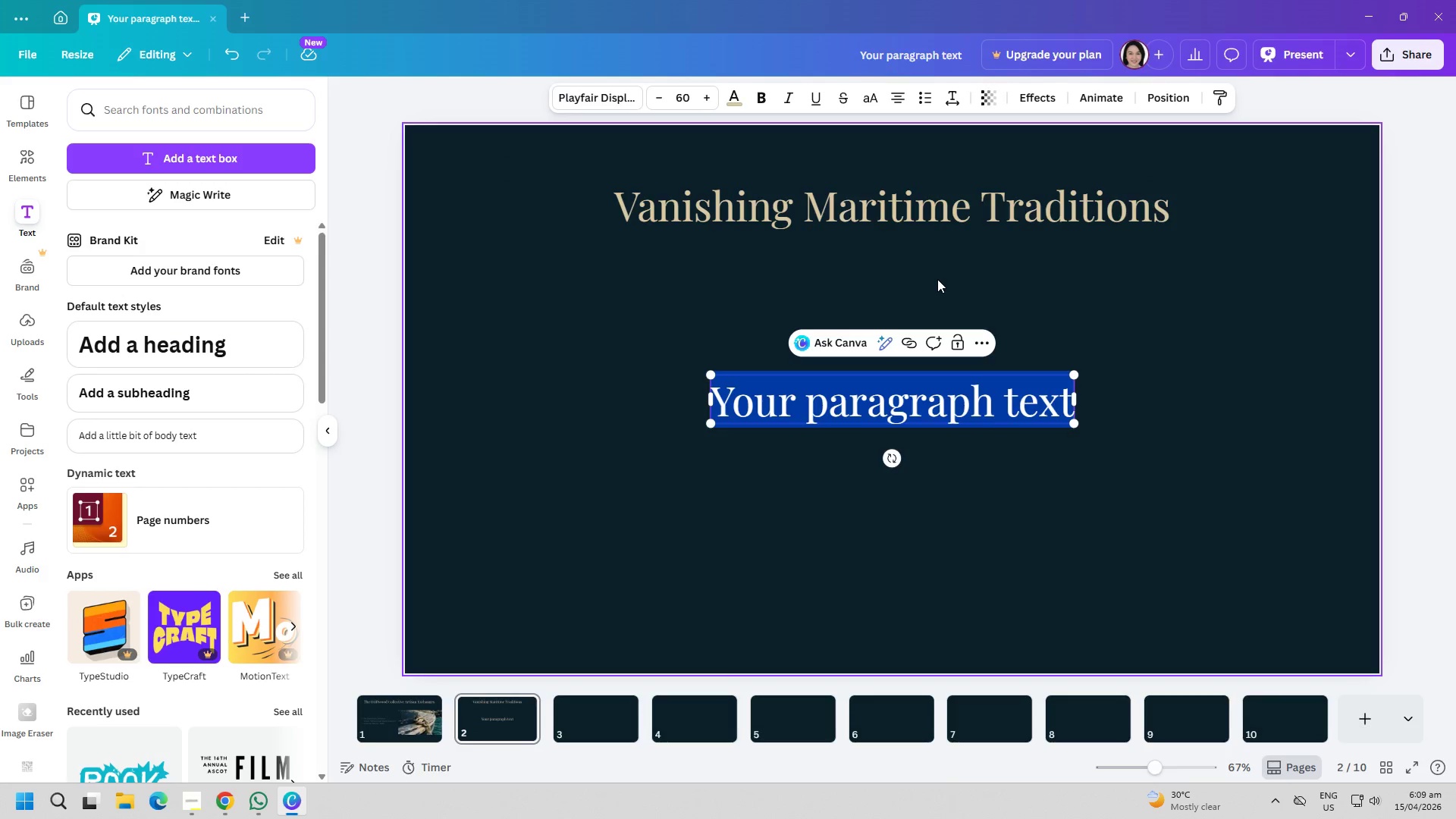 
type(Generational Knowledge of boatd)
key(Backspace)
type(building )
 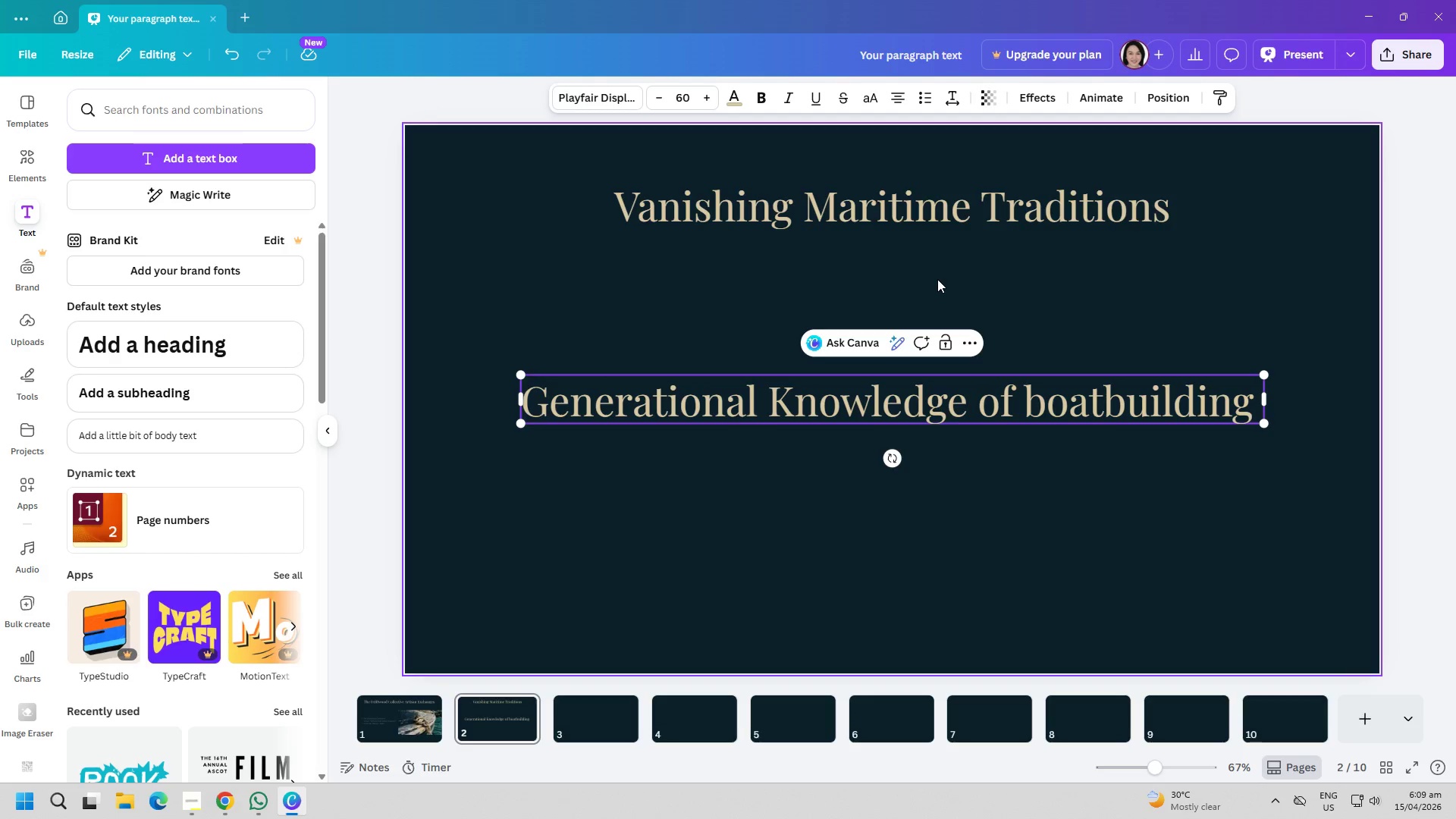 
key(Control+ControlLeft)
 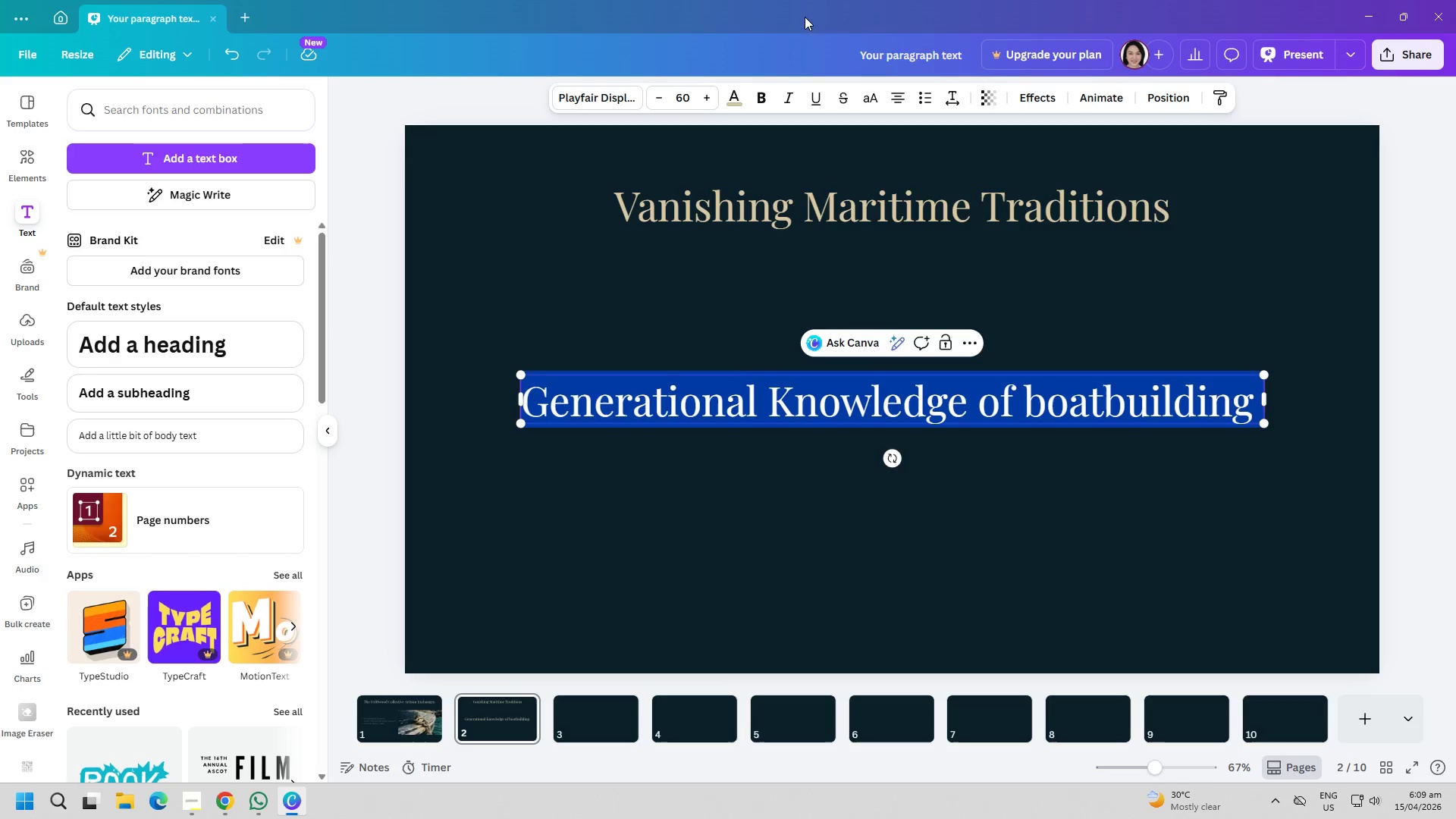 
key(Control+A)
 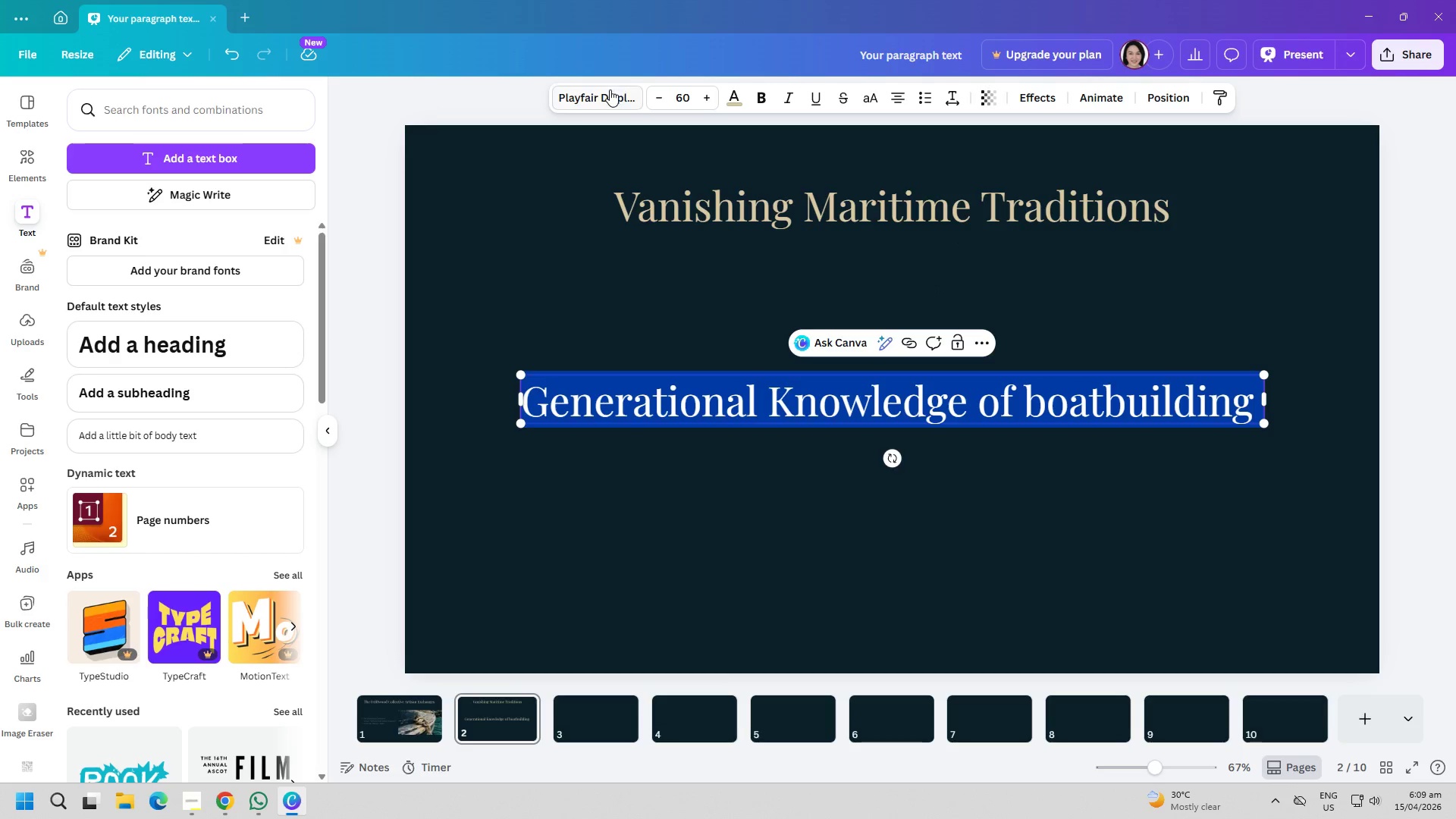 
left_click([610, 92])
 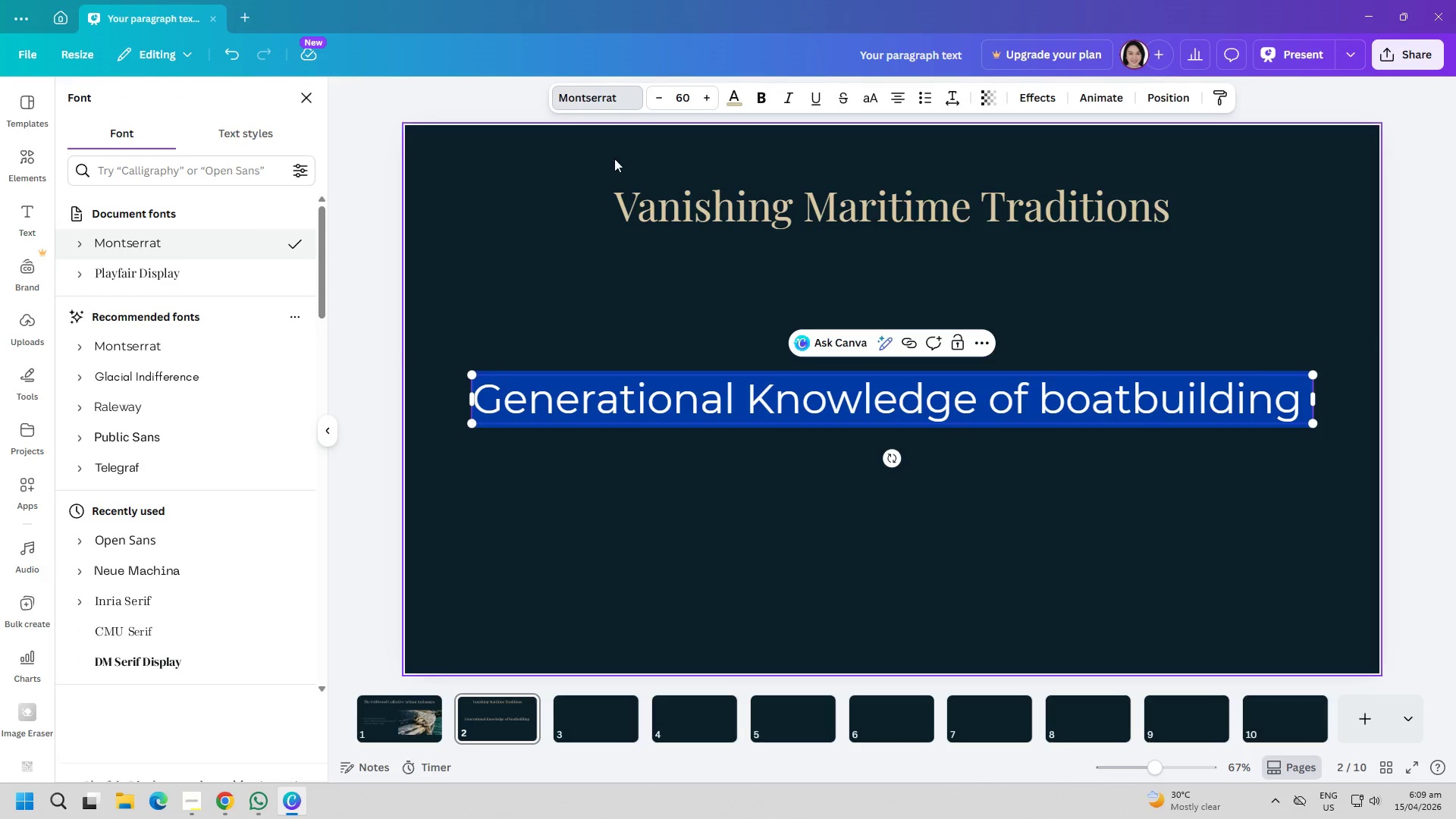 
left_click([686, 97])
 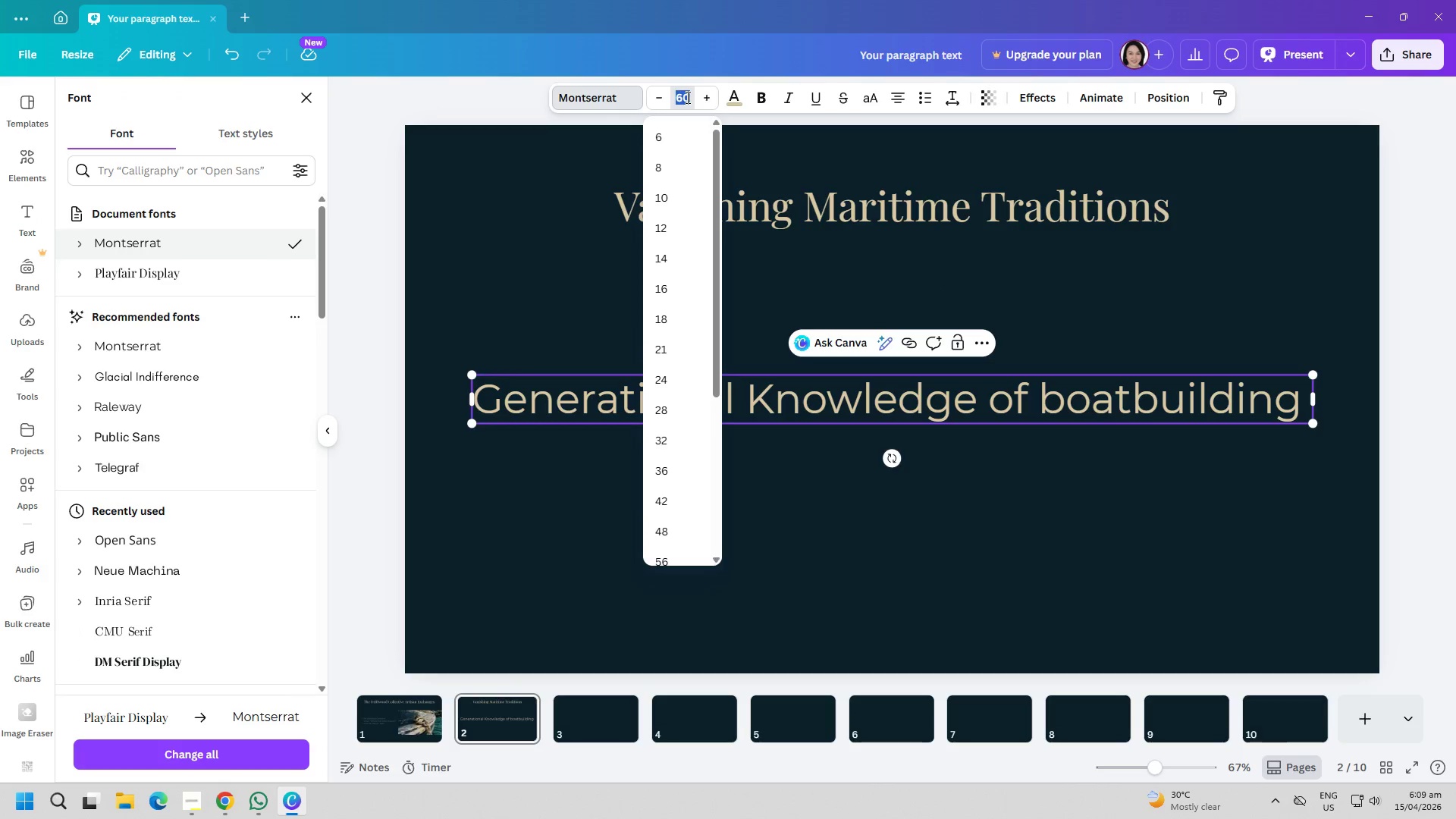 
type(20)
 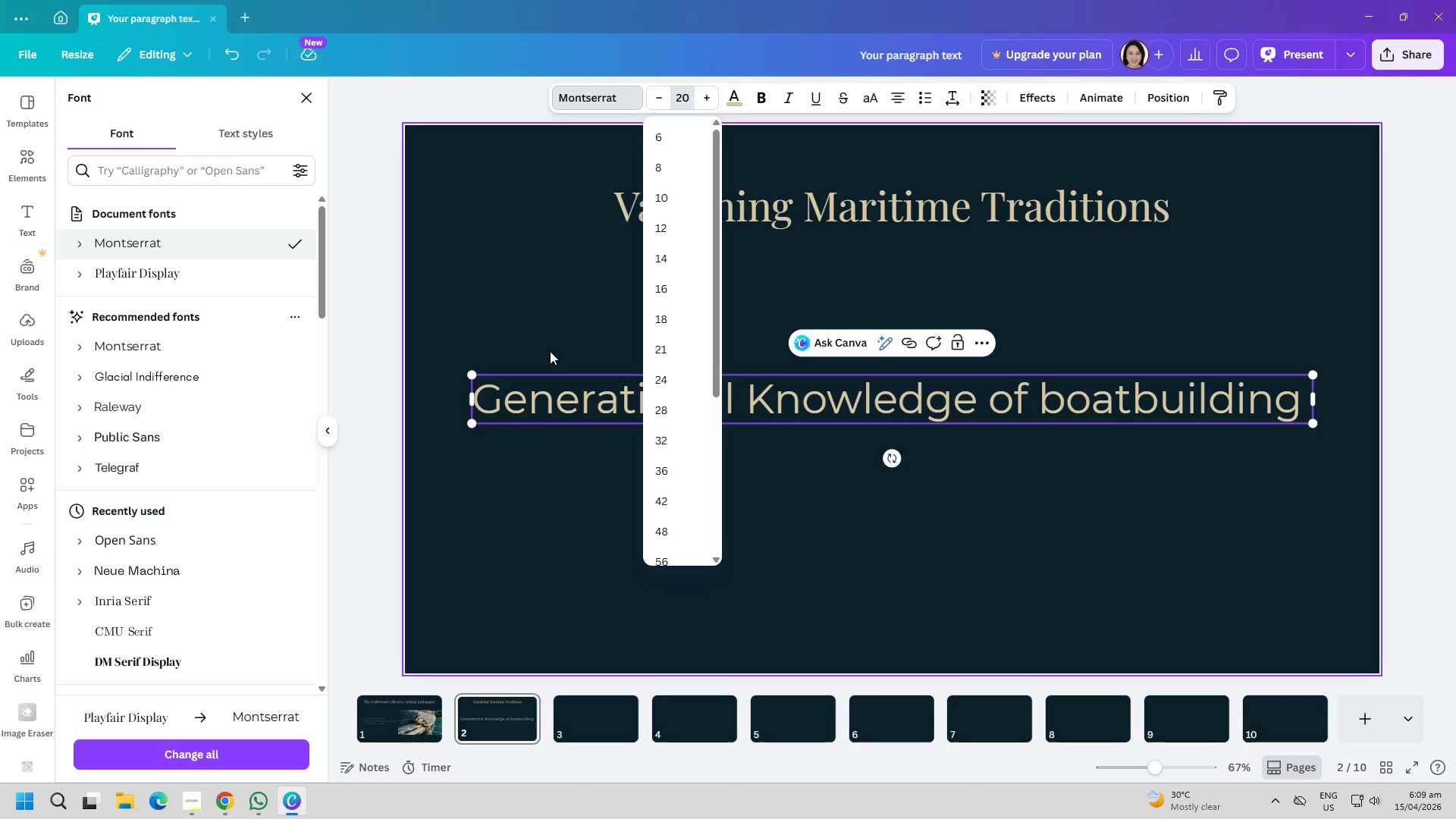 
left_click([513, 287])
 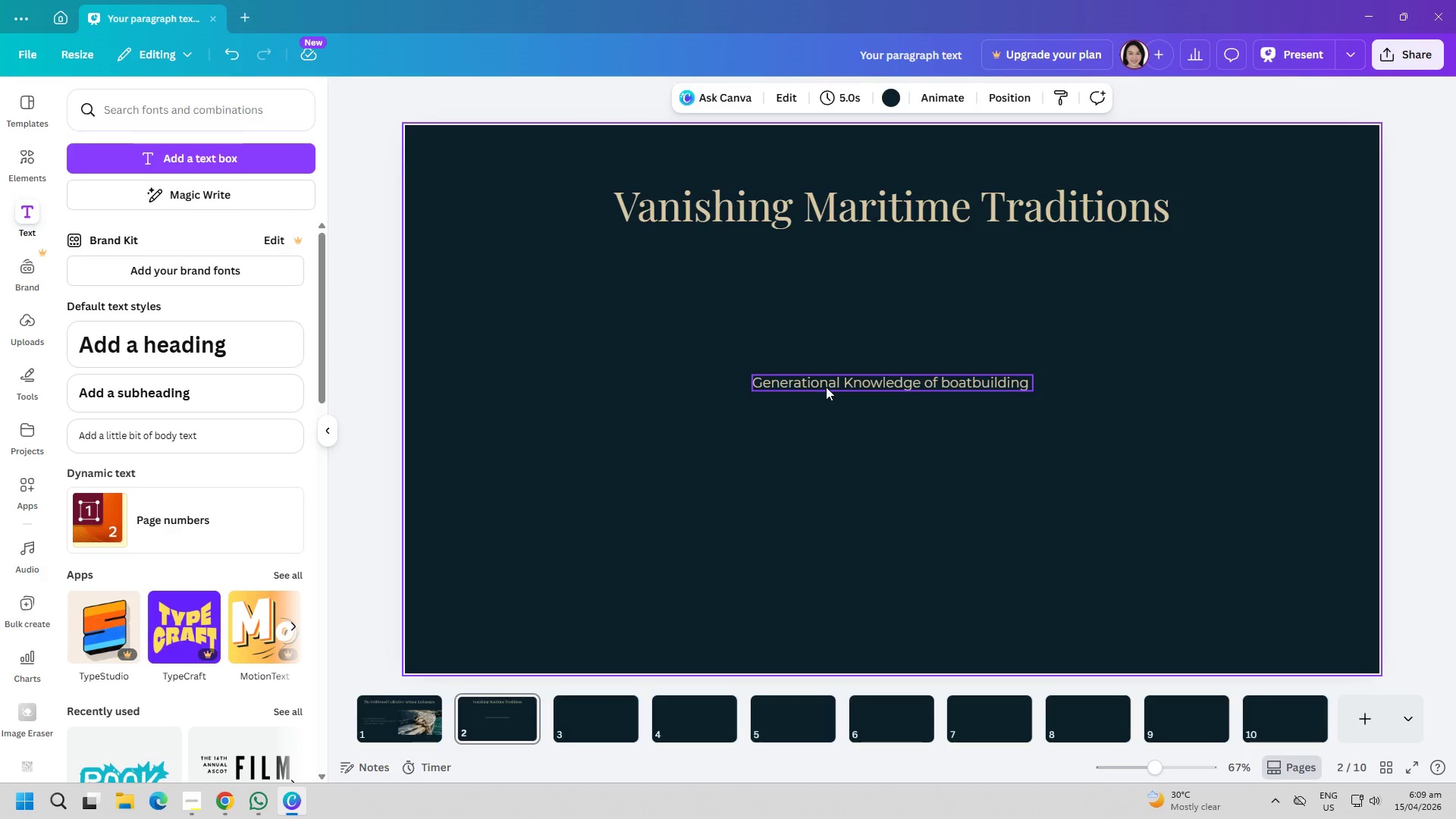 
double_click([827, 387])
 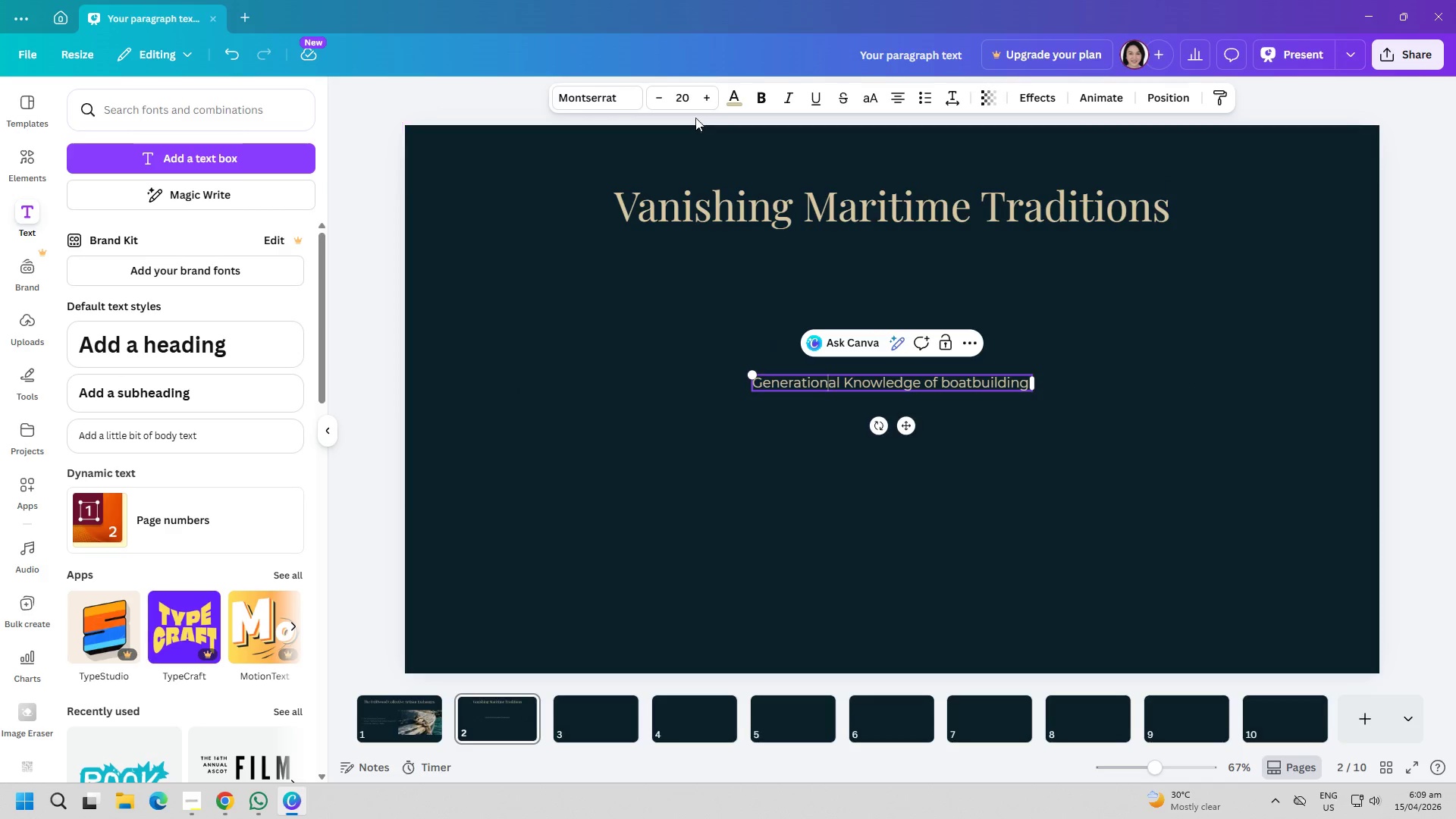 
left_click([689, 101])
 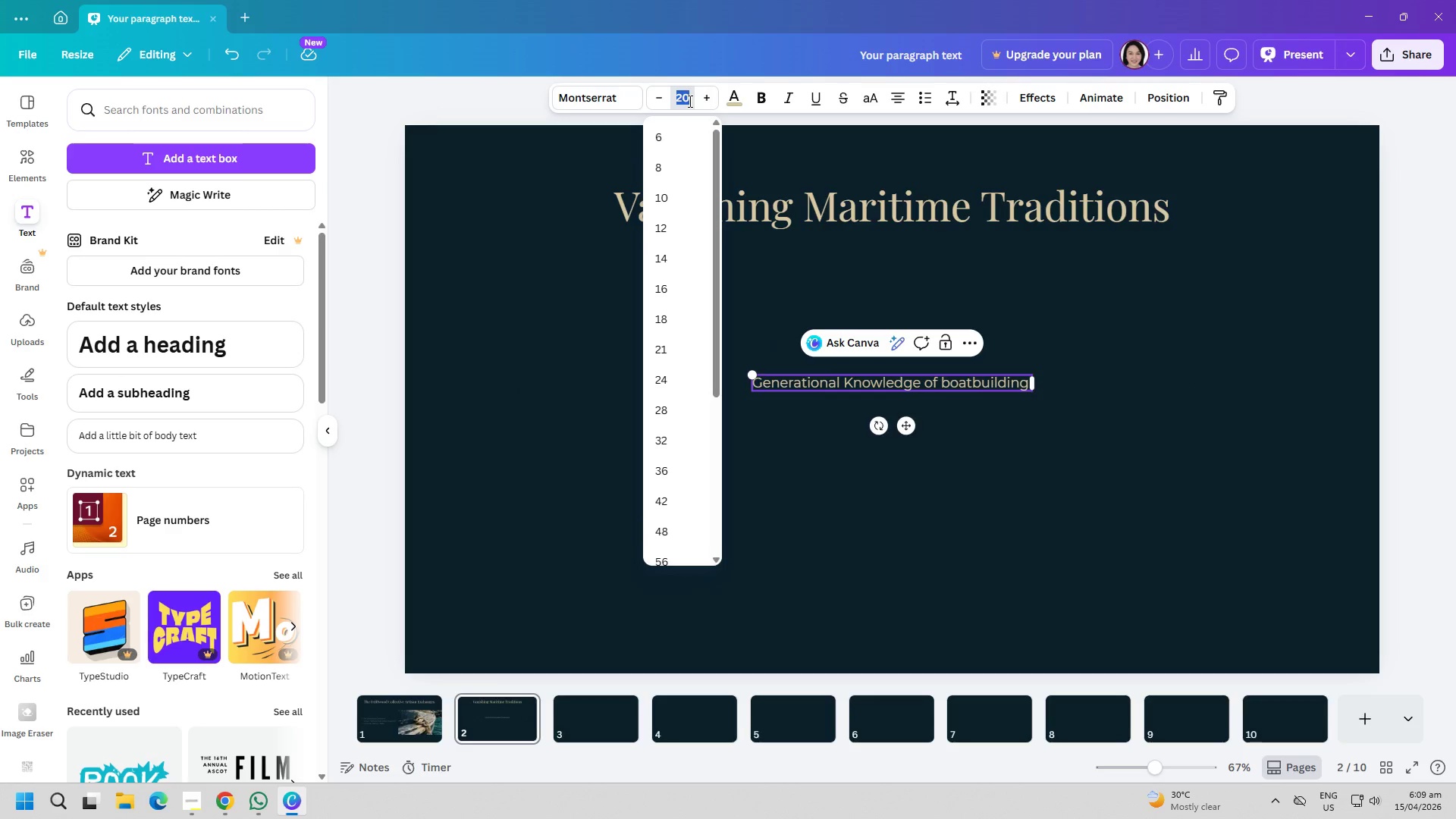 
type(30)
 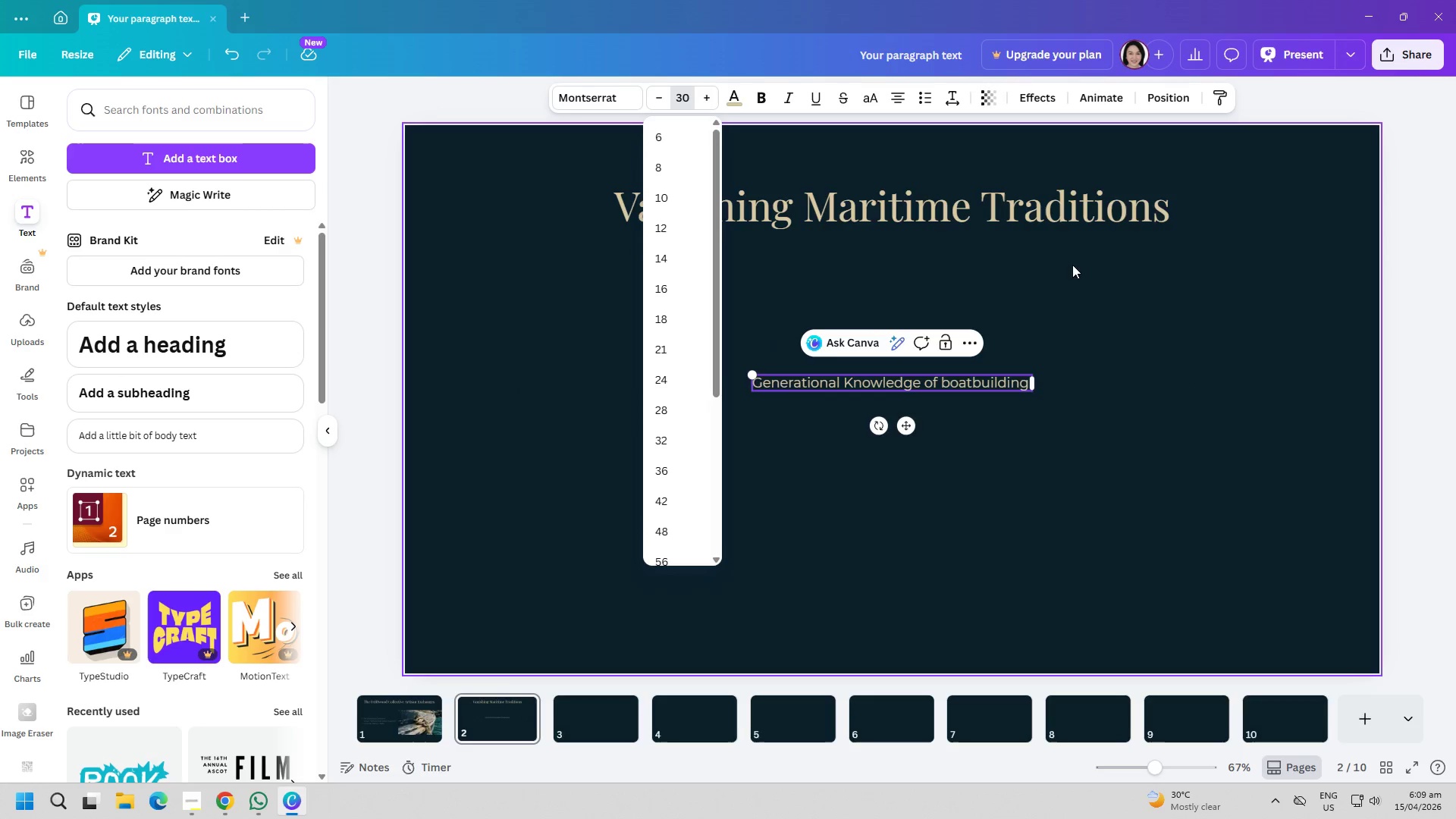 
left_click([1074, 287])
 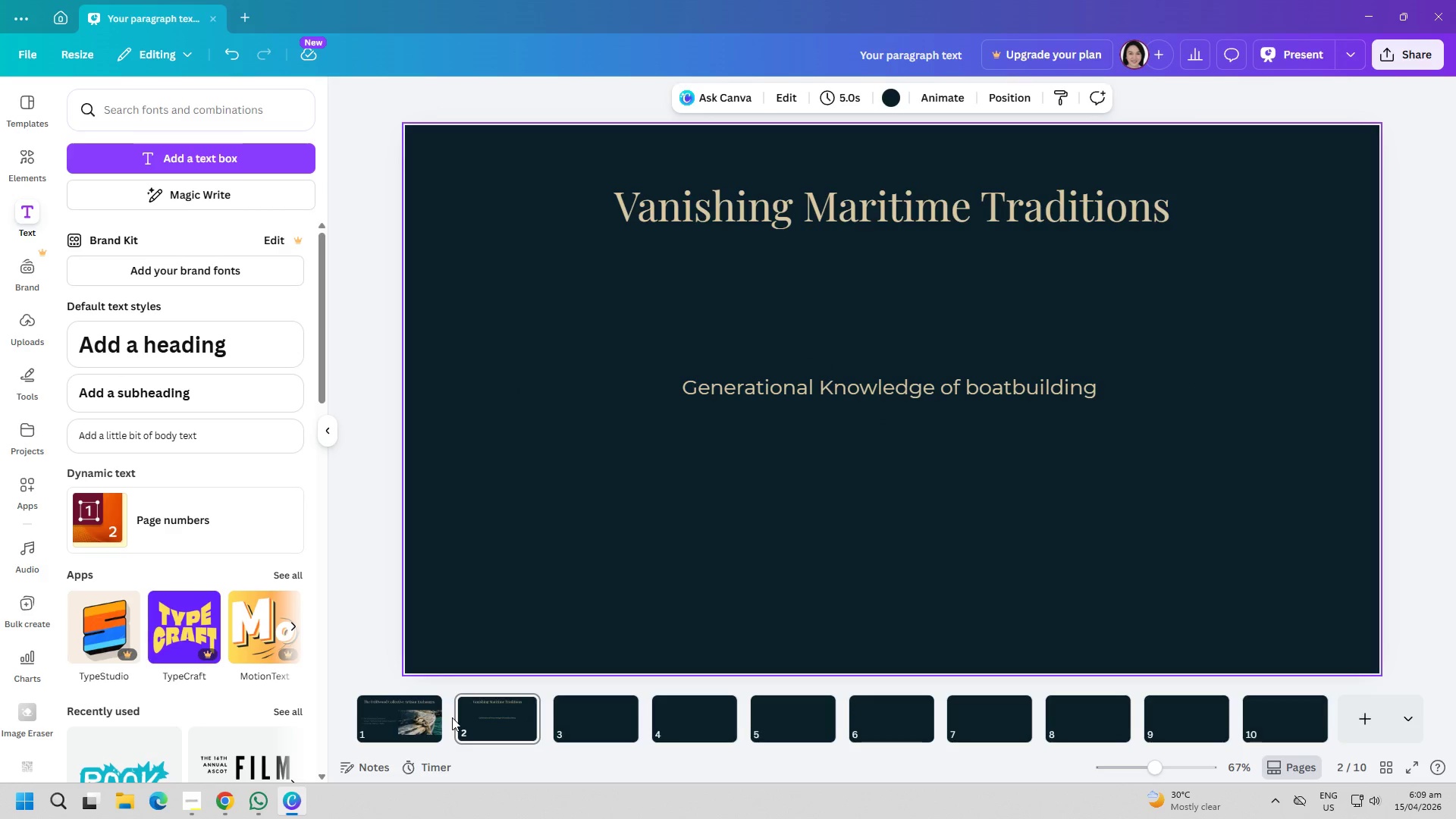 
left_click([388, 713])
 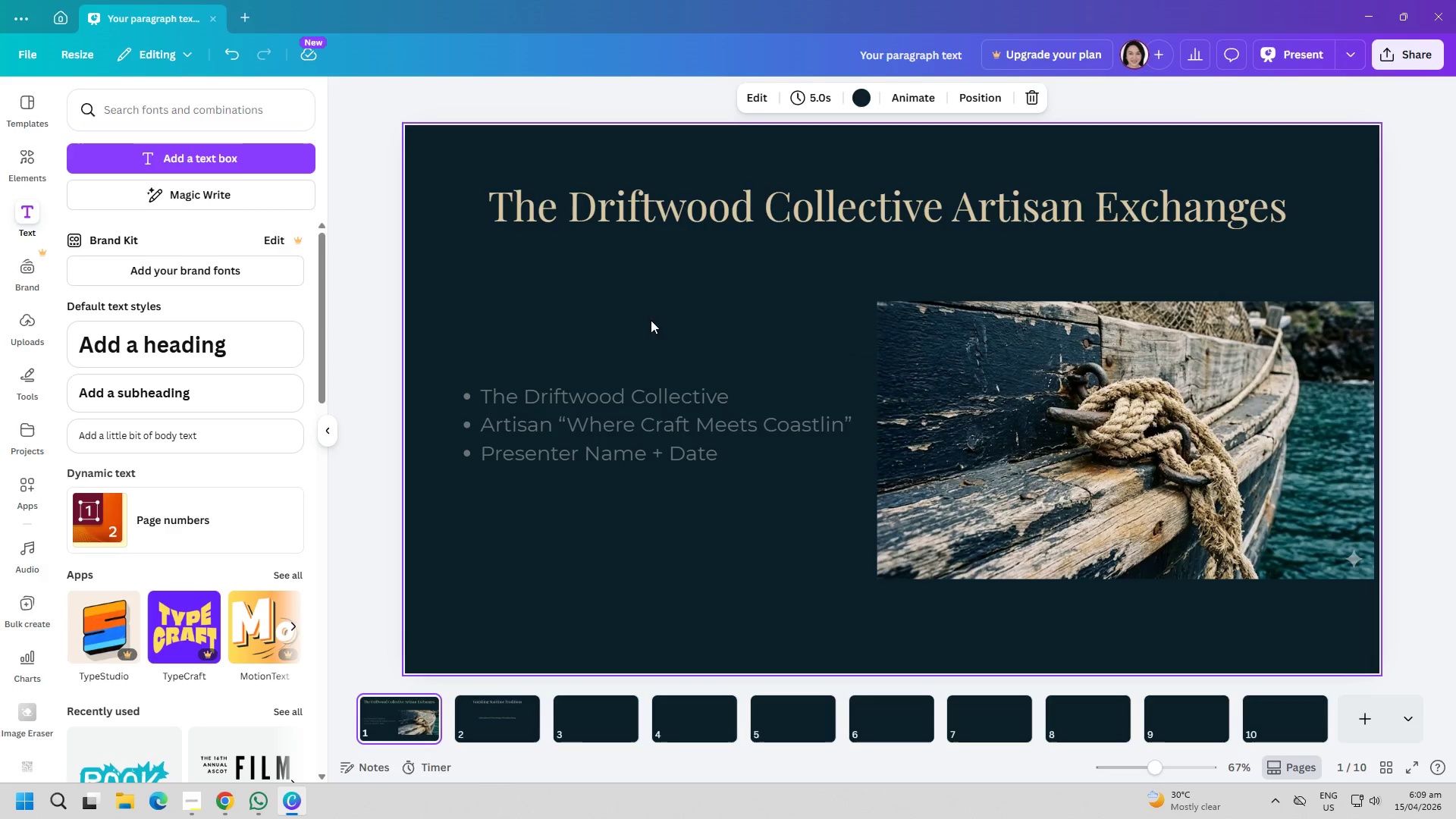 
left_click([634, 403])
 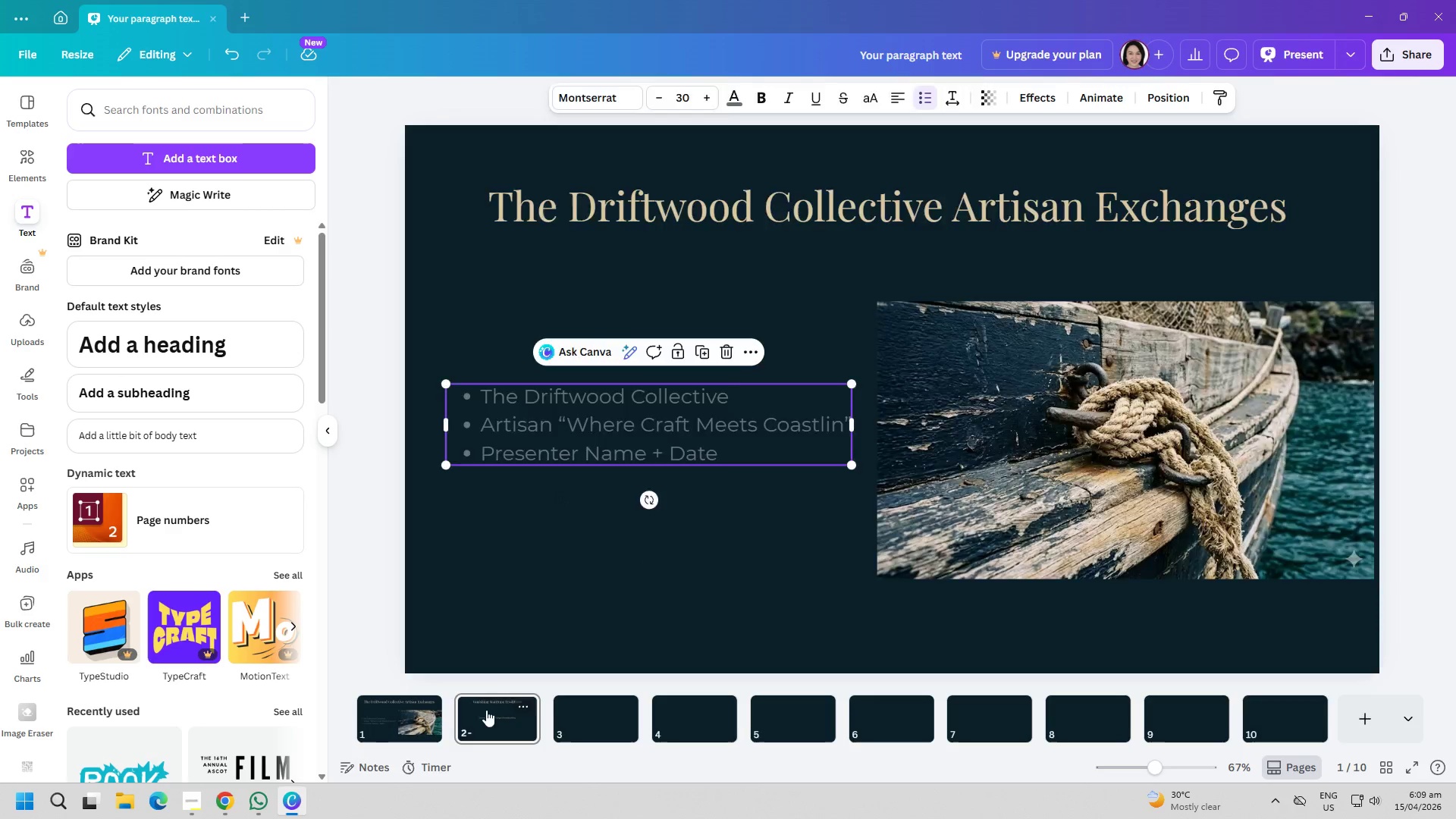 
double_click([770, 403])
 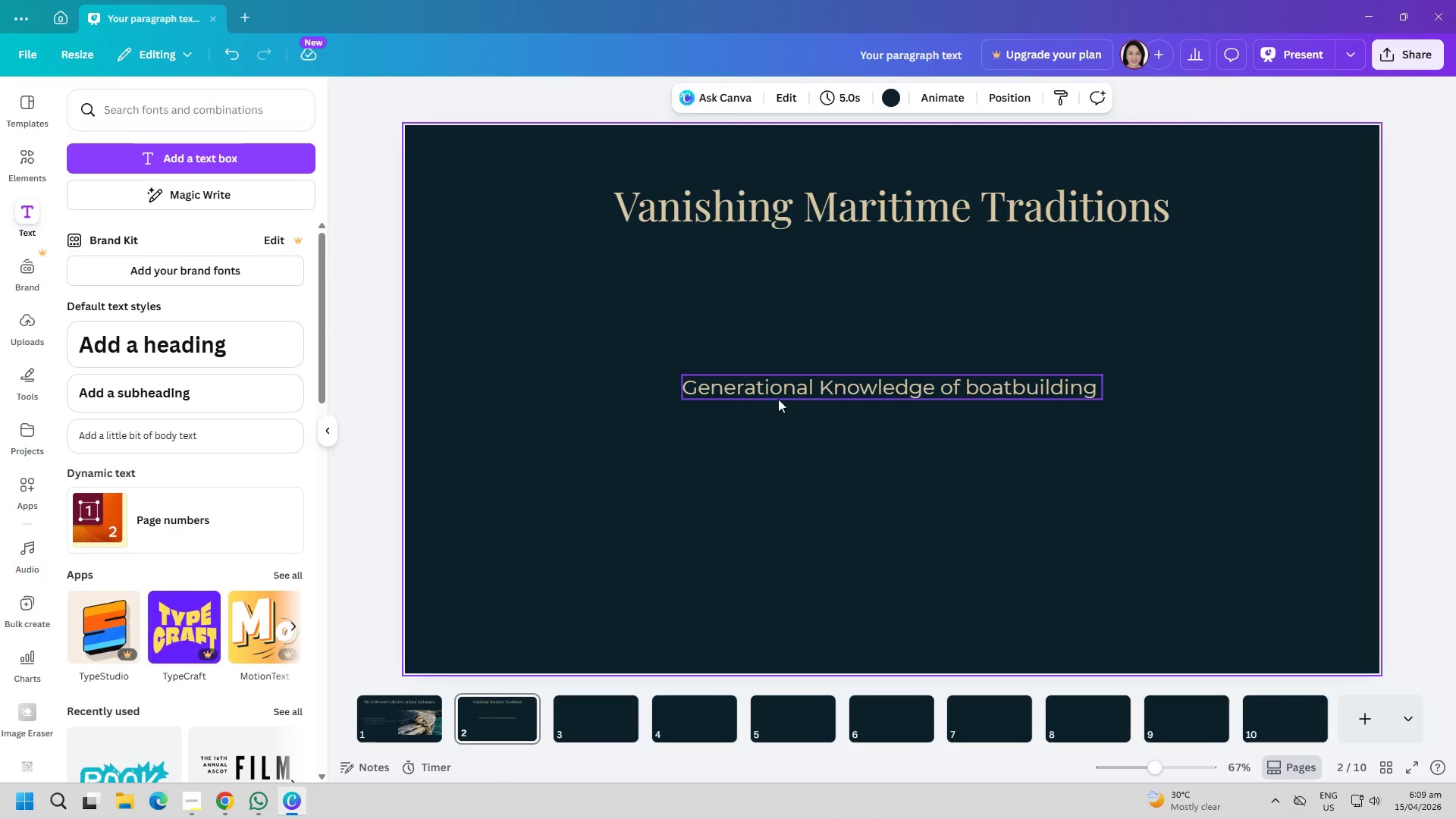 
triple_click([782, 397])
 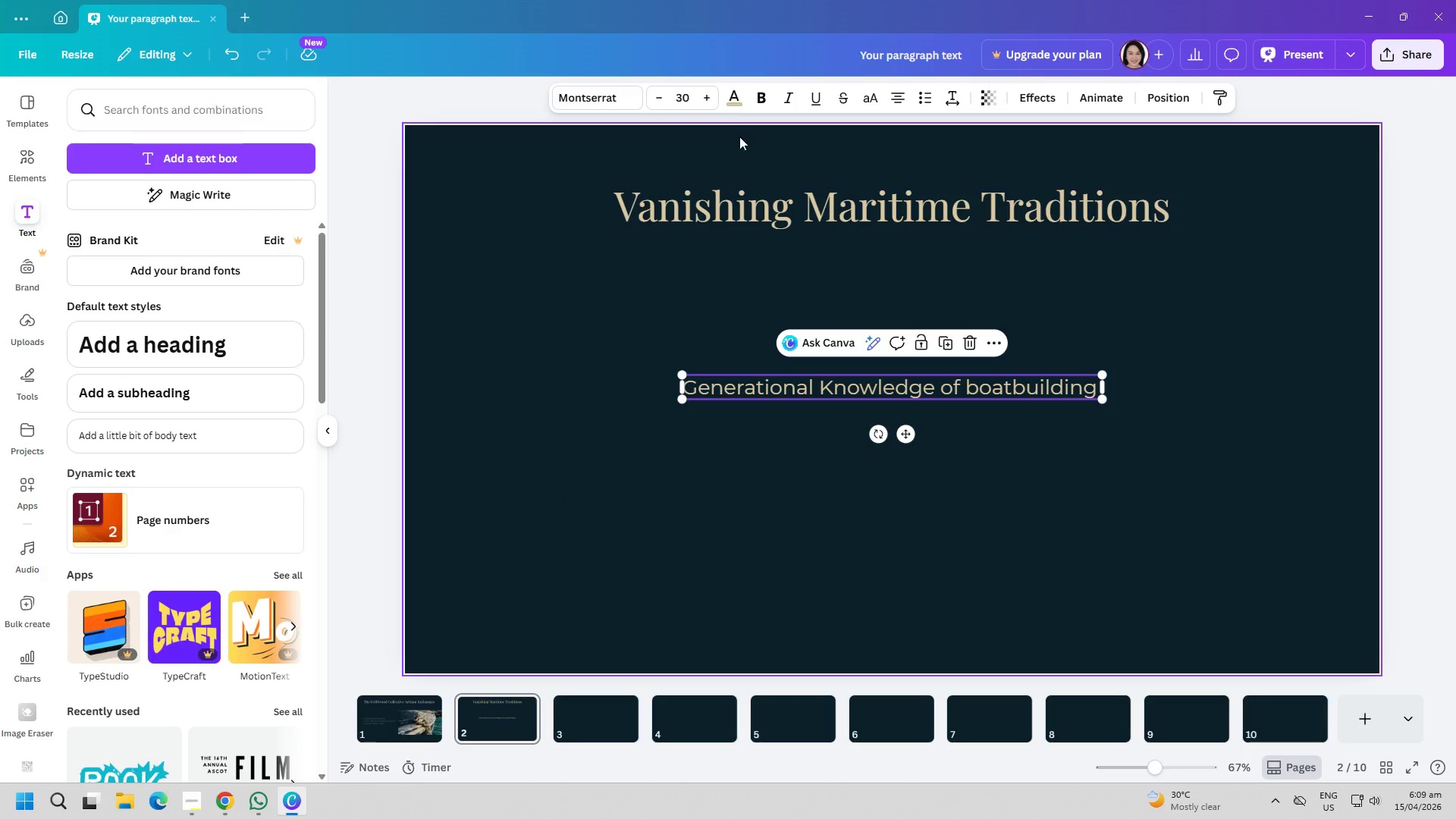 
left_click([731, 104])
 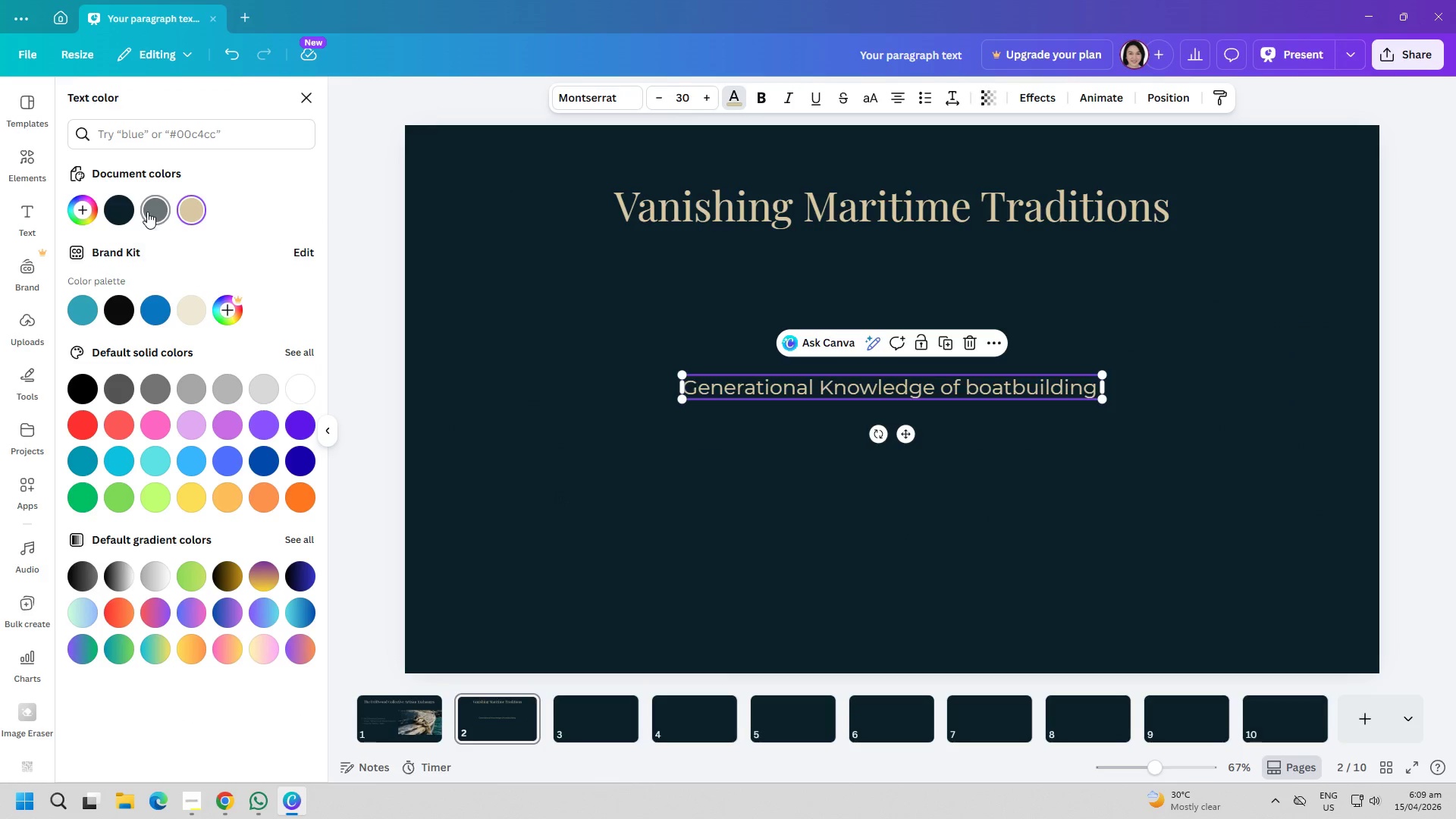 
double_click([599, 409])
 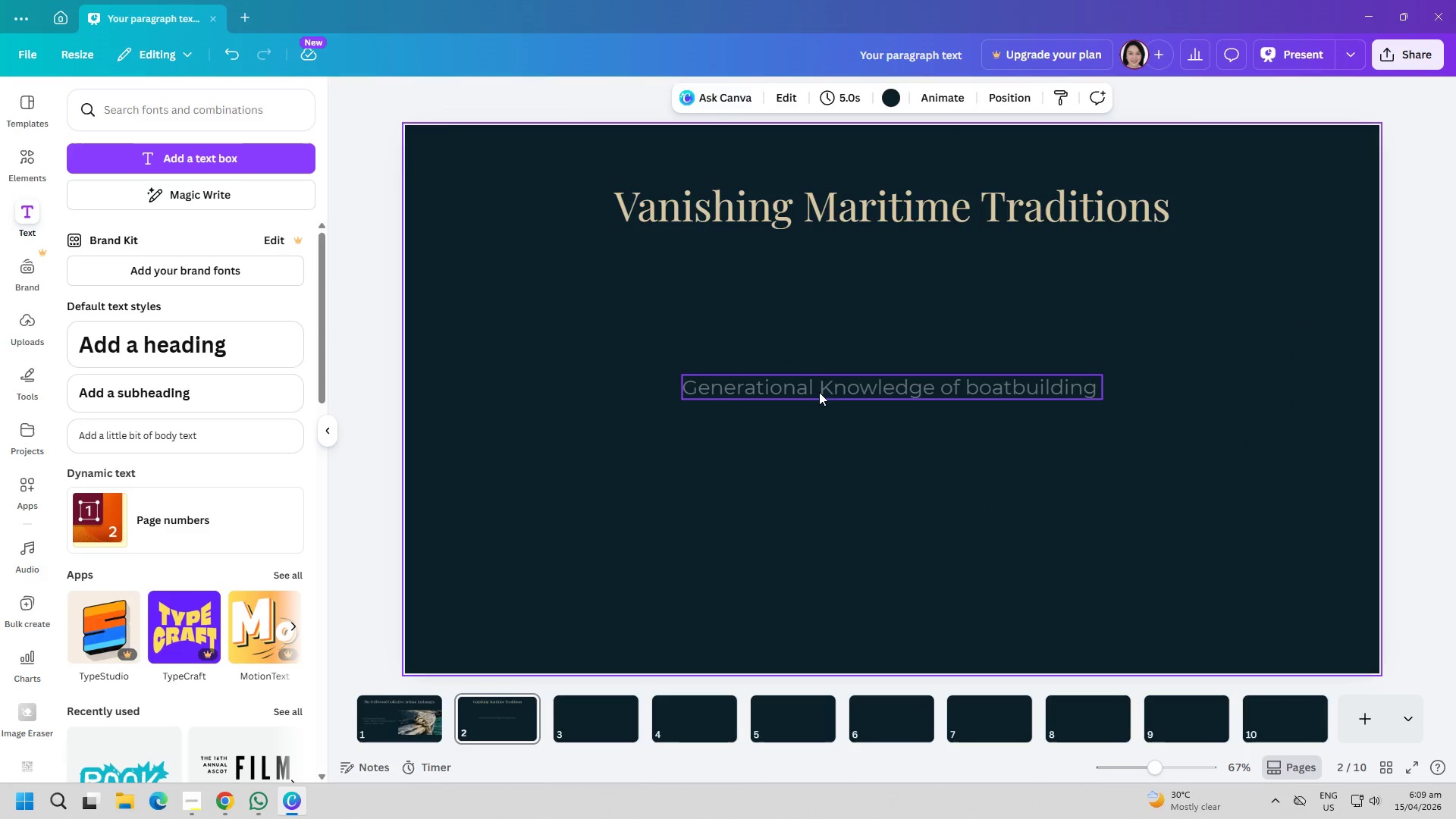 
triple_click([821, 392])
 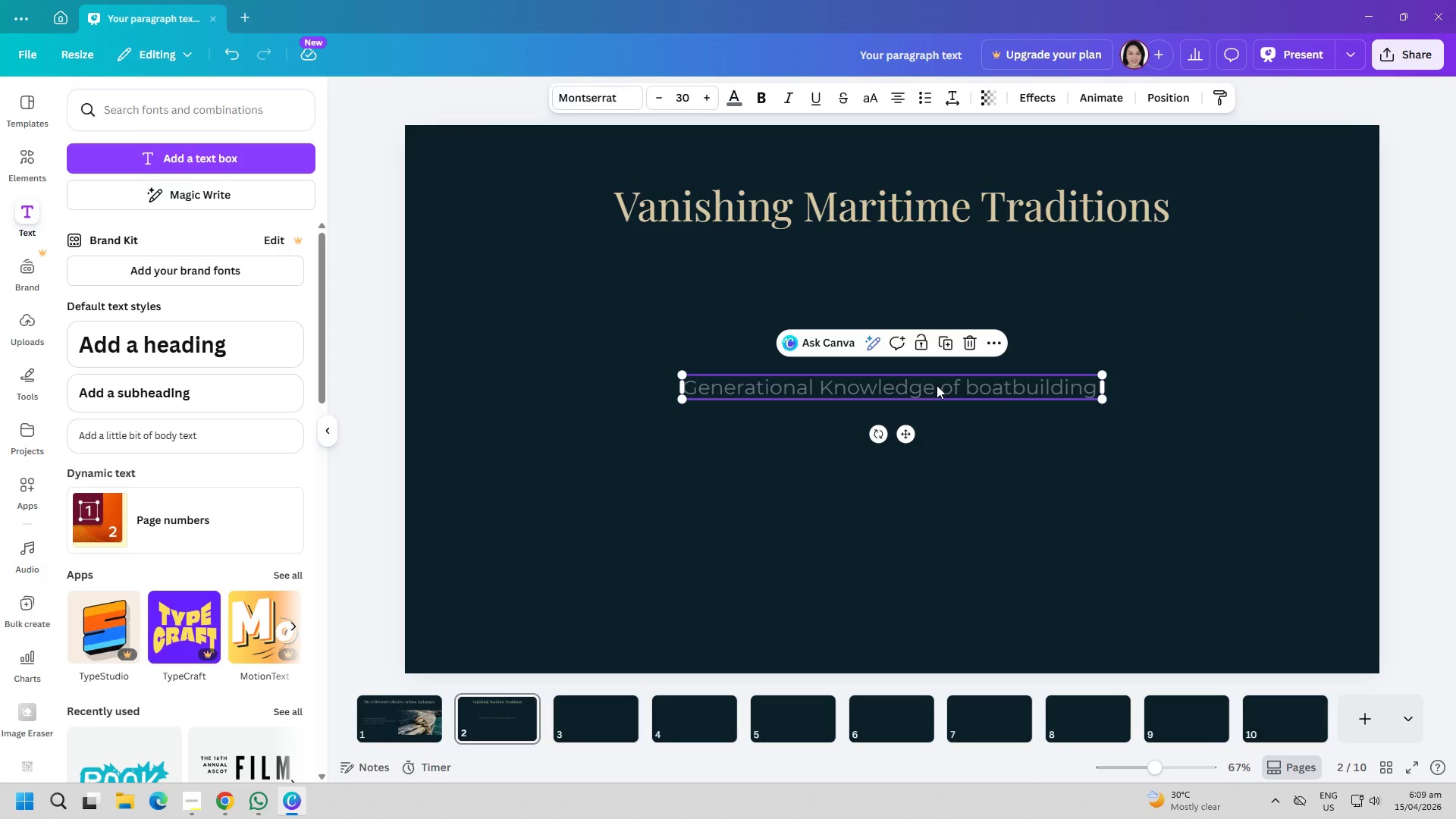 
wait(11.28)
 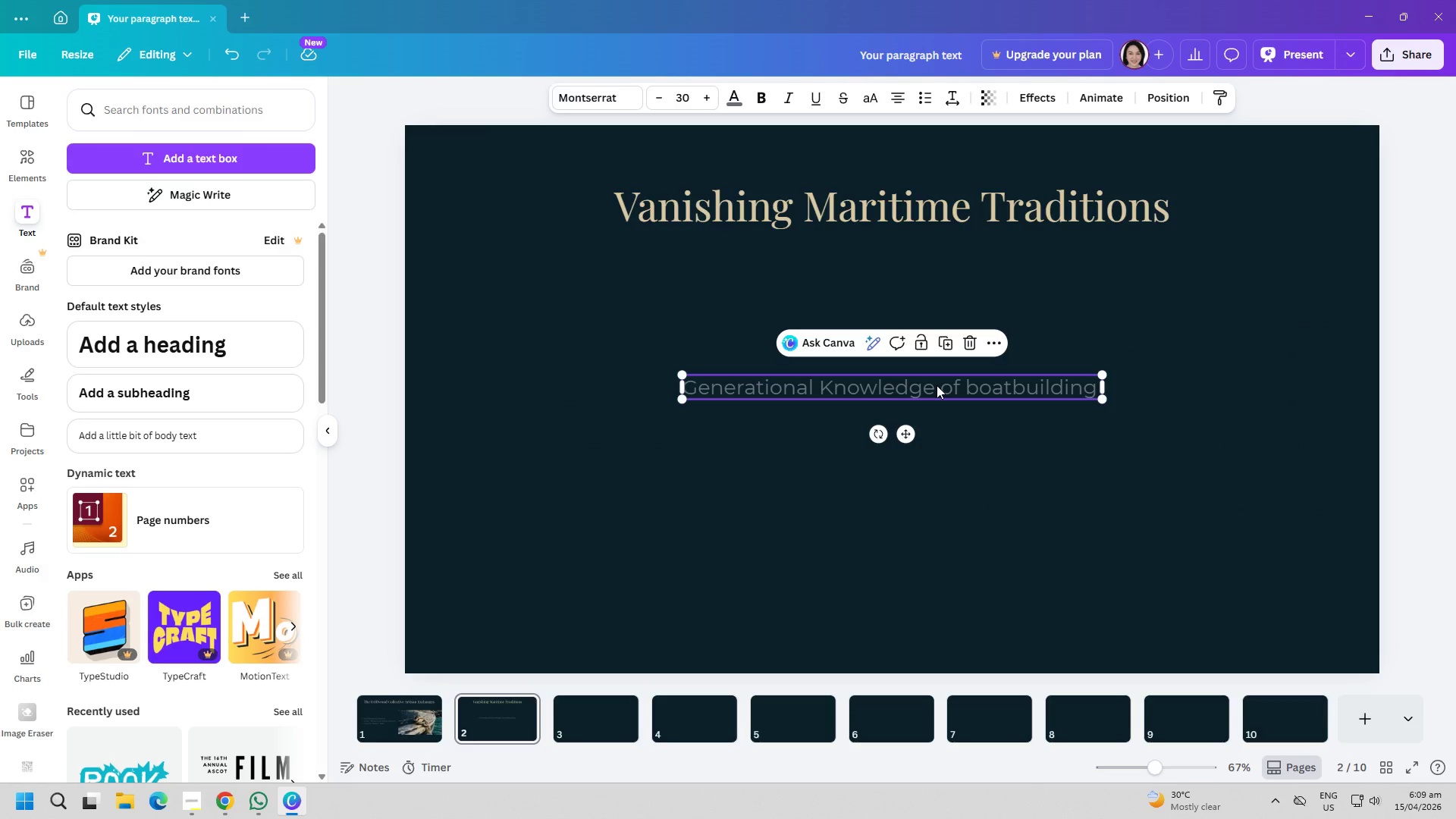 
double_click([1053, 389])
 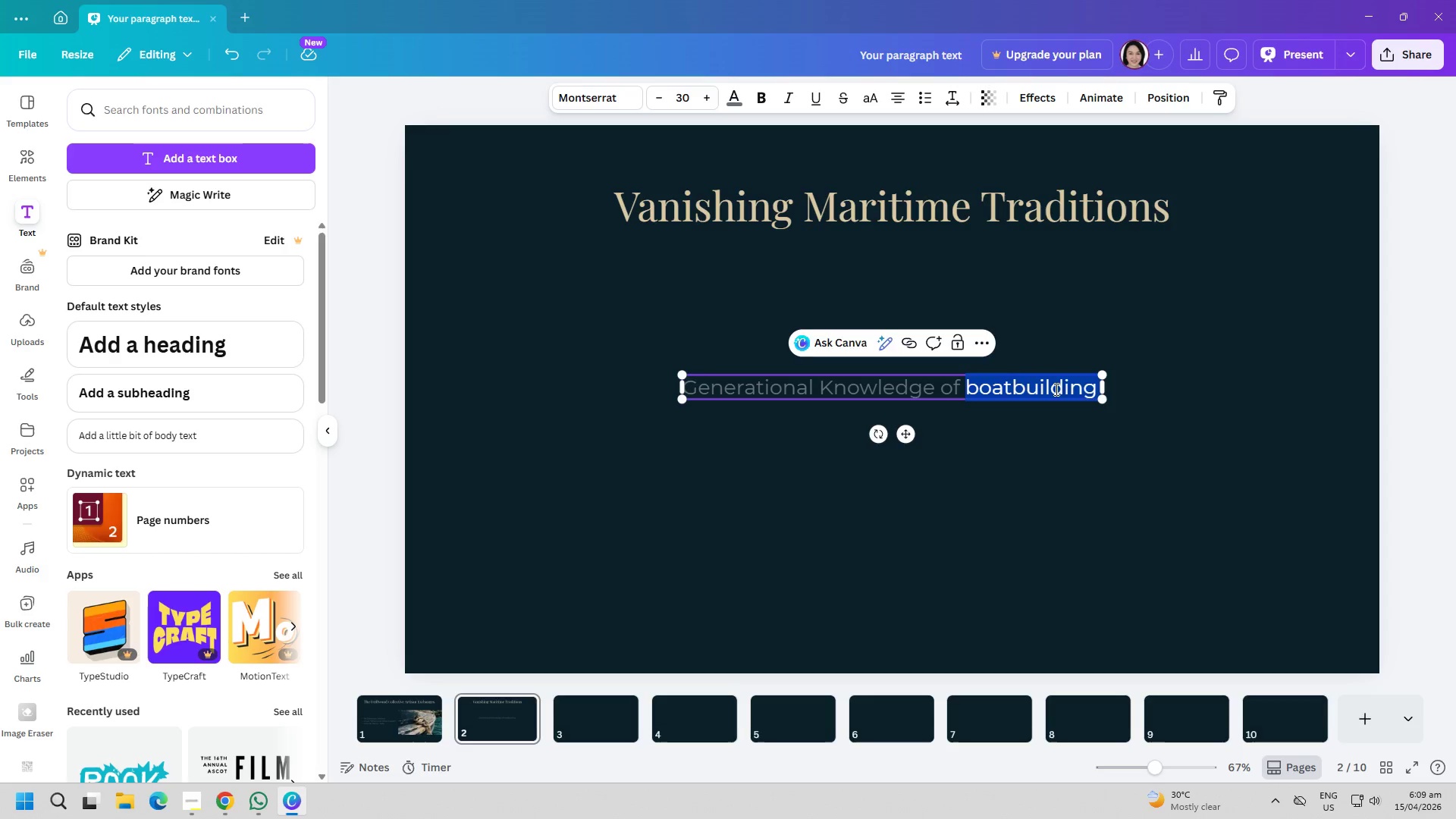 
triple_click([1068, 389])
 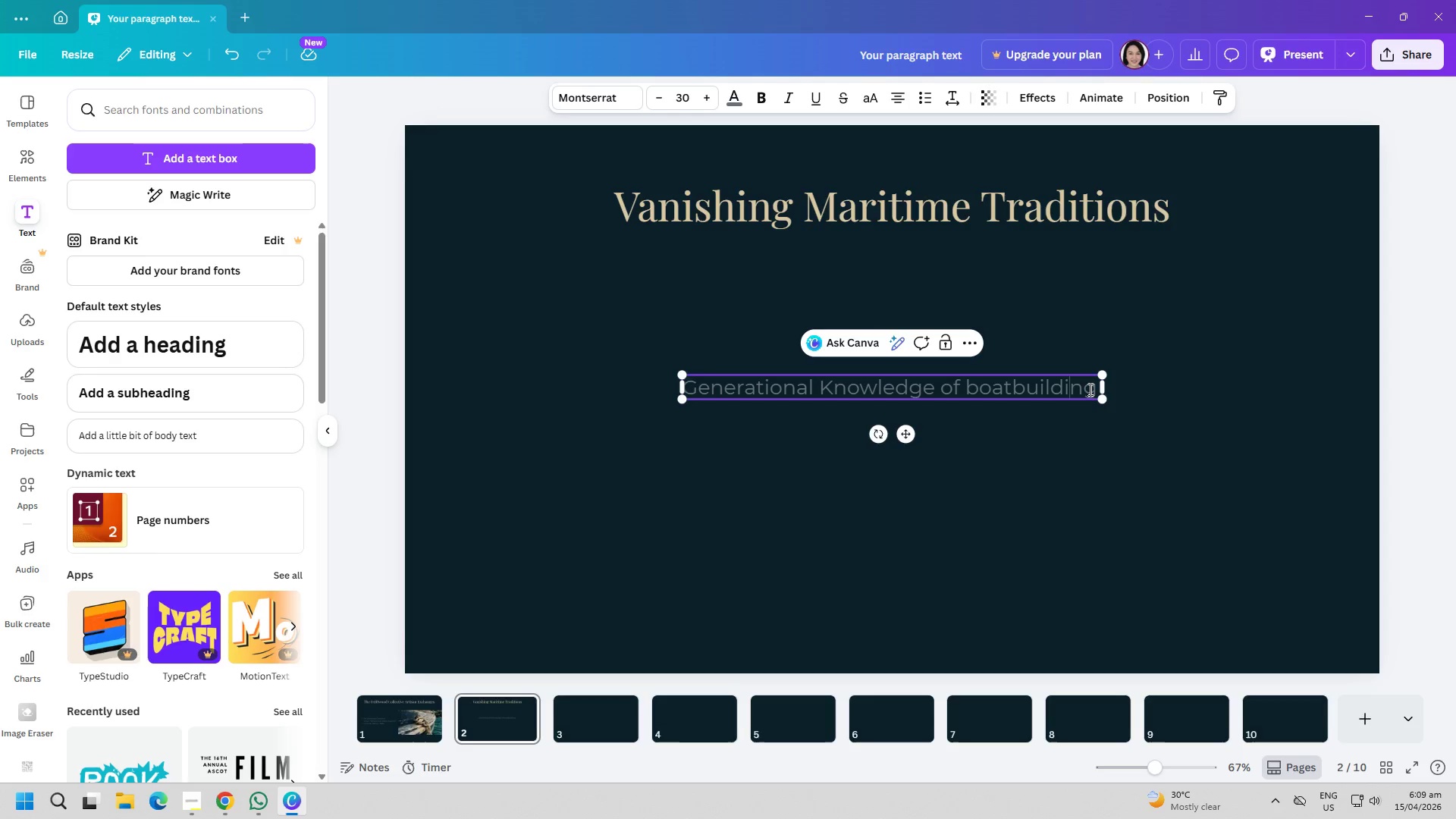 
triple_click([1089, 389])
 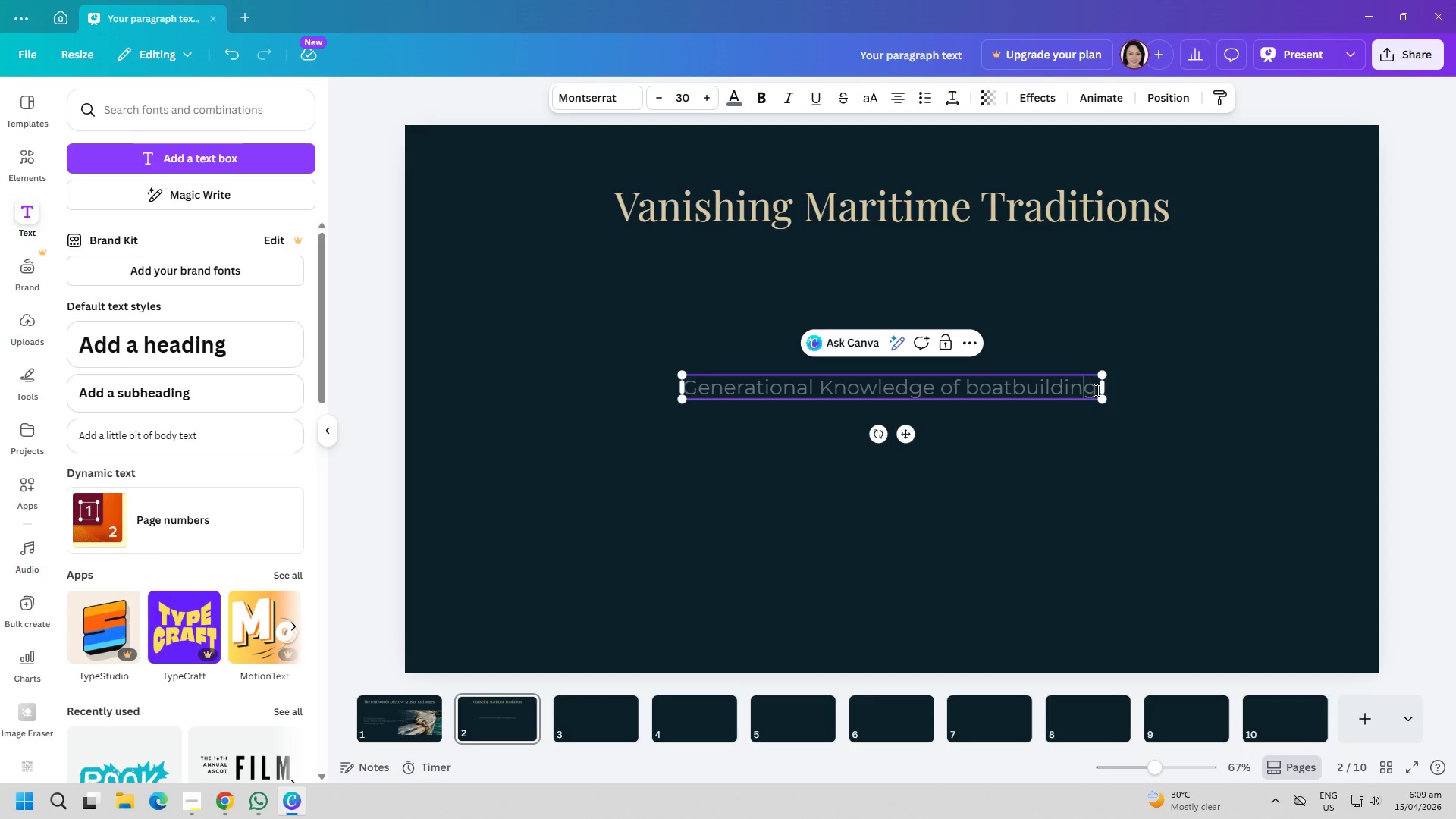 
triple_click([1096, 390])
 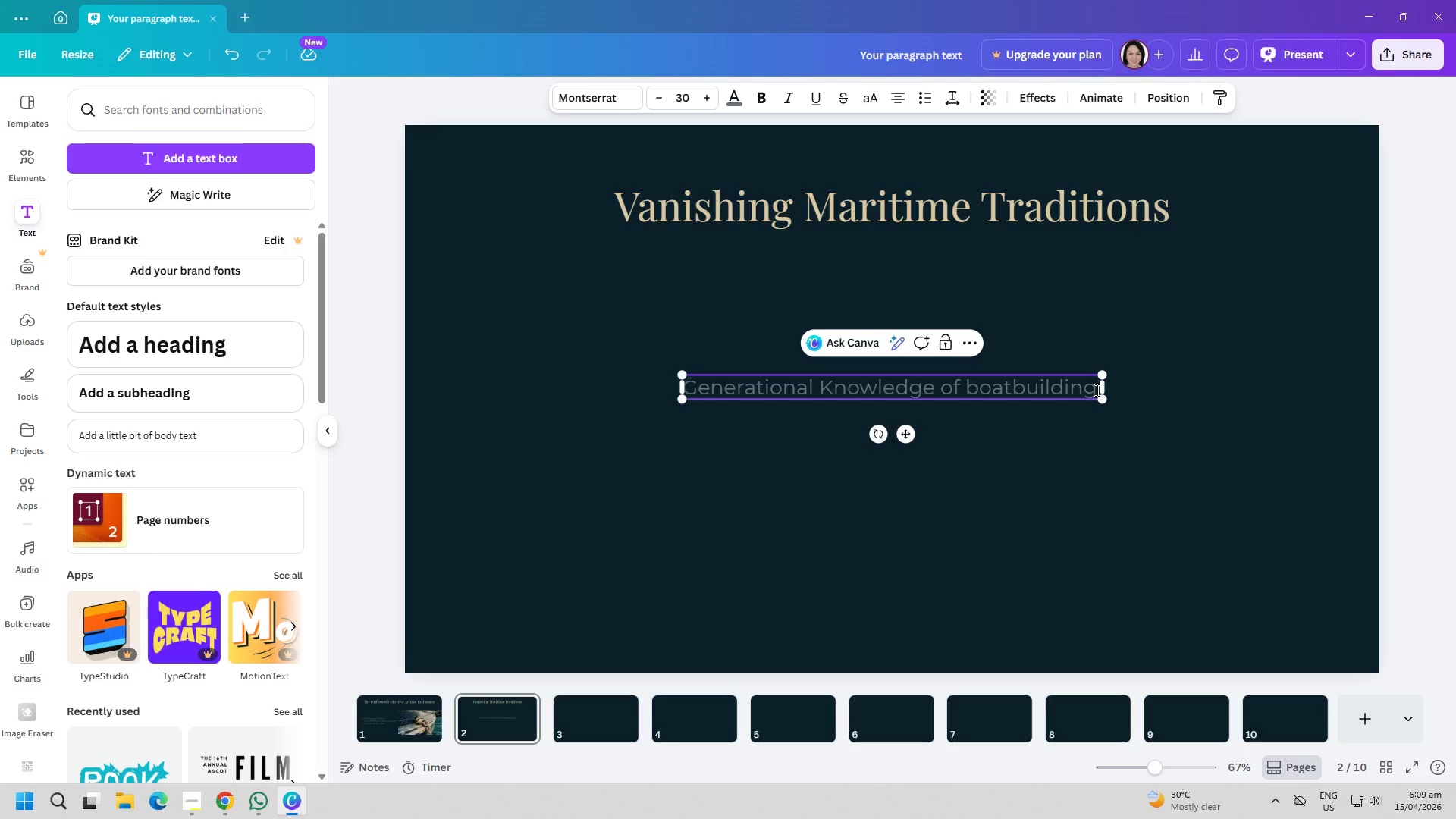 
key(Enter)
 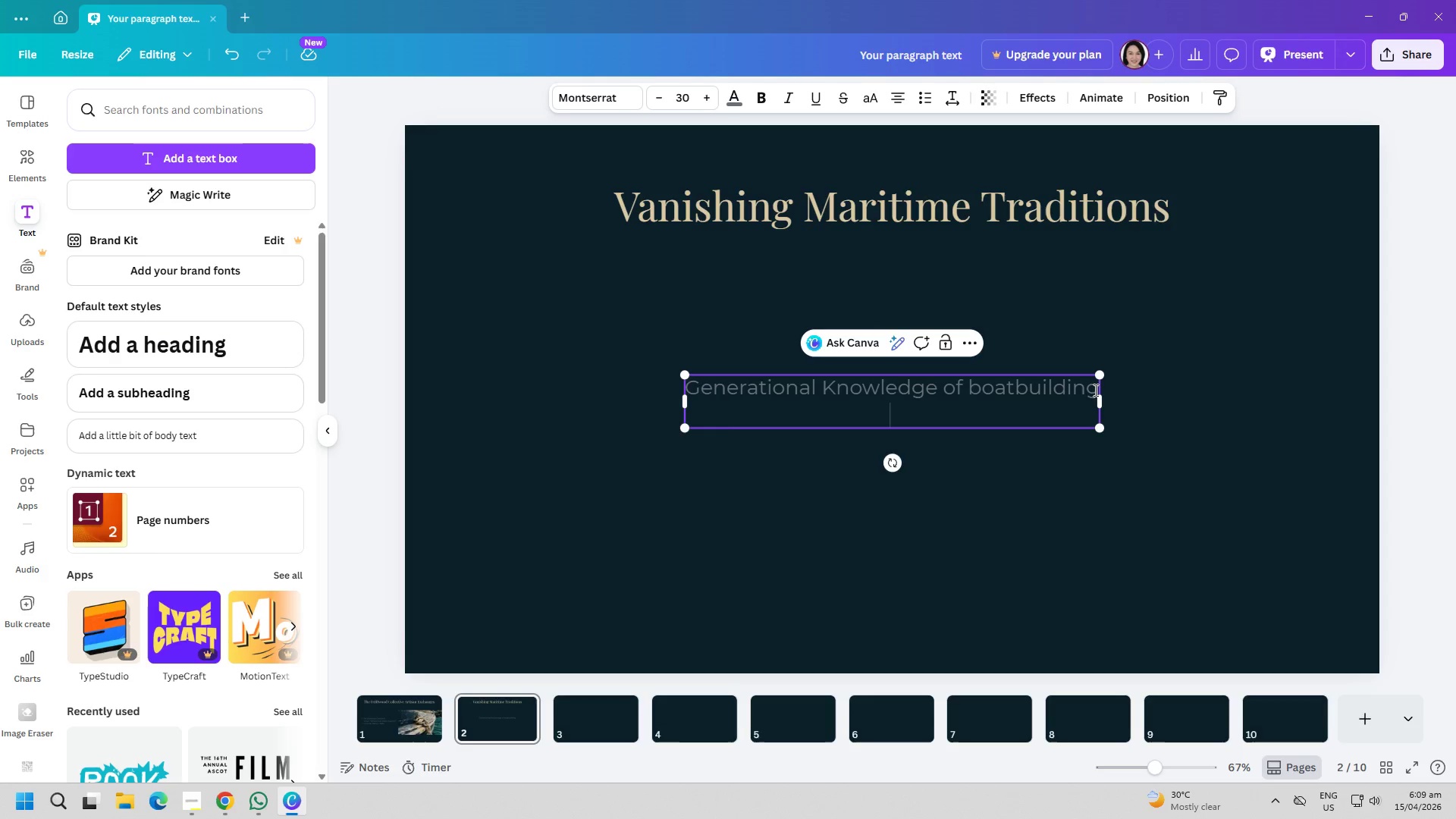 
type(Few Viable income pathways for traditional artisans)
 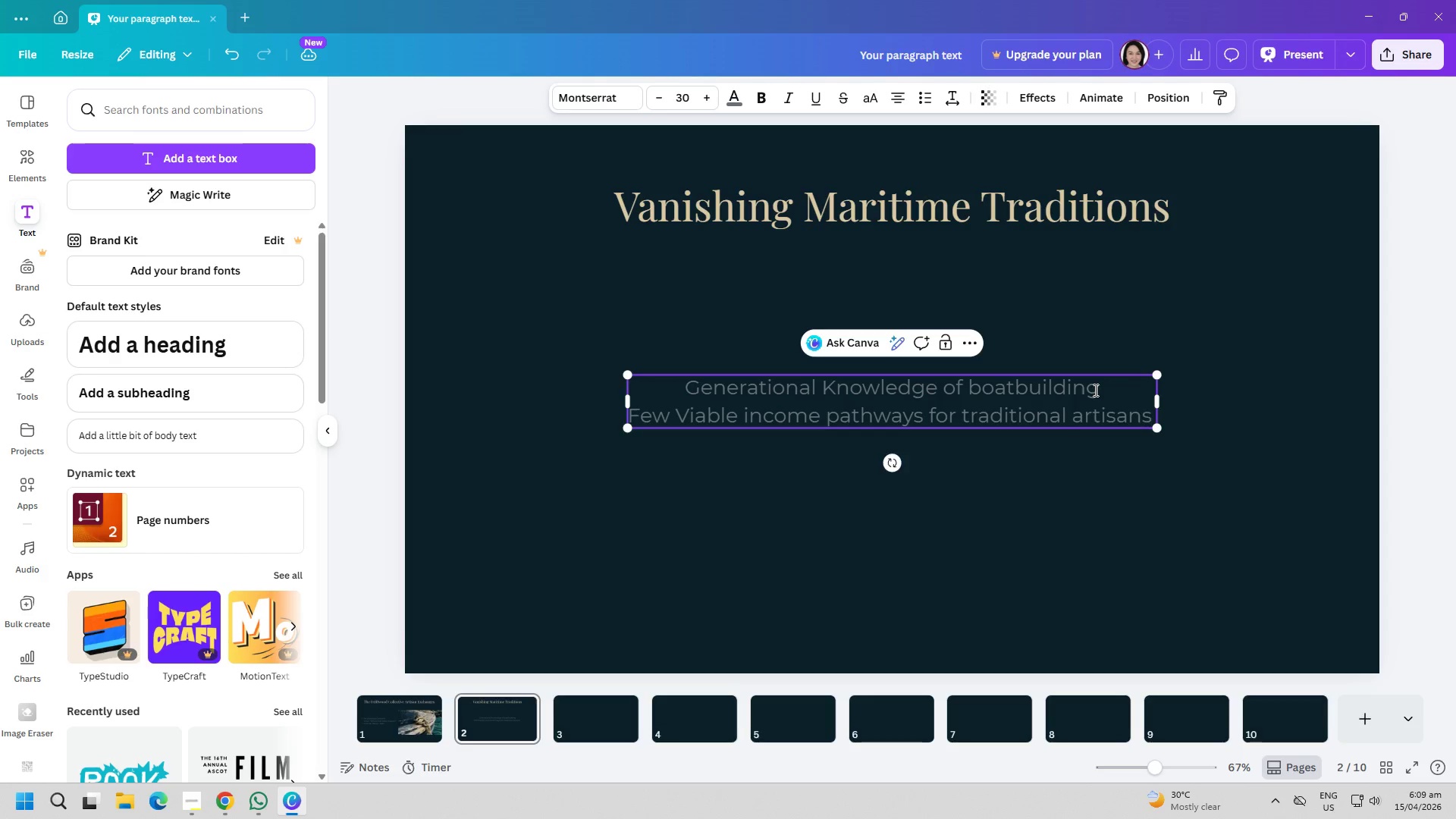 
key(Enter)
 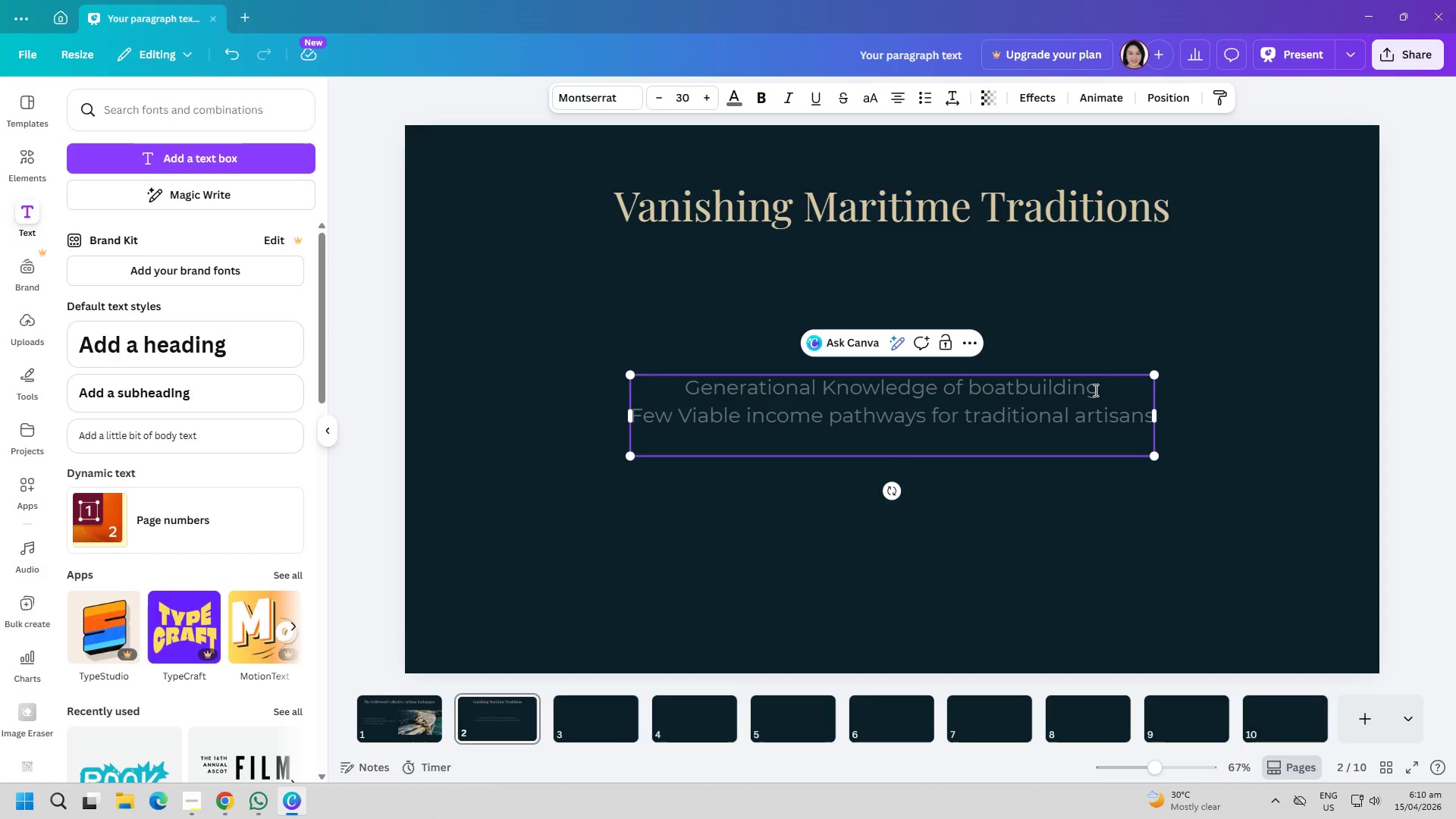 
type(c)
key(Backspace)
type(Cultural HE)
key(Backspace)
key(Backspace)
type(heritage at risk of permanent loss)
 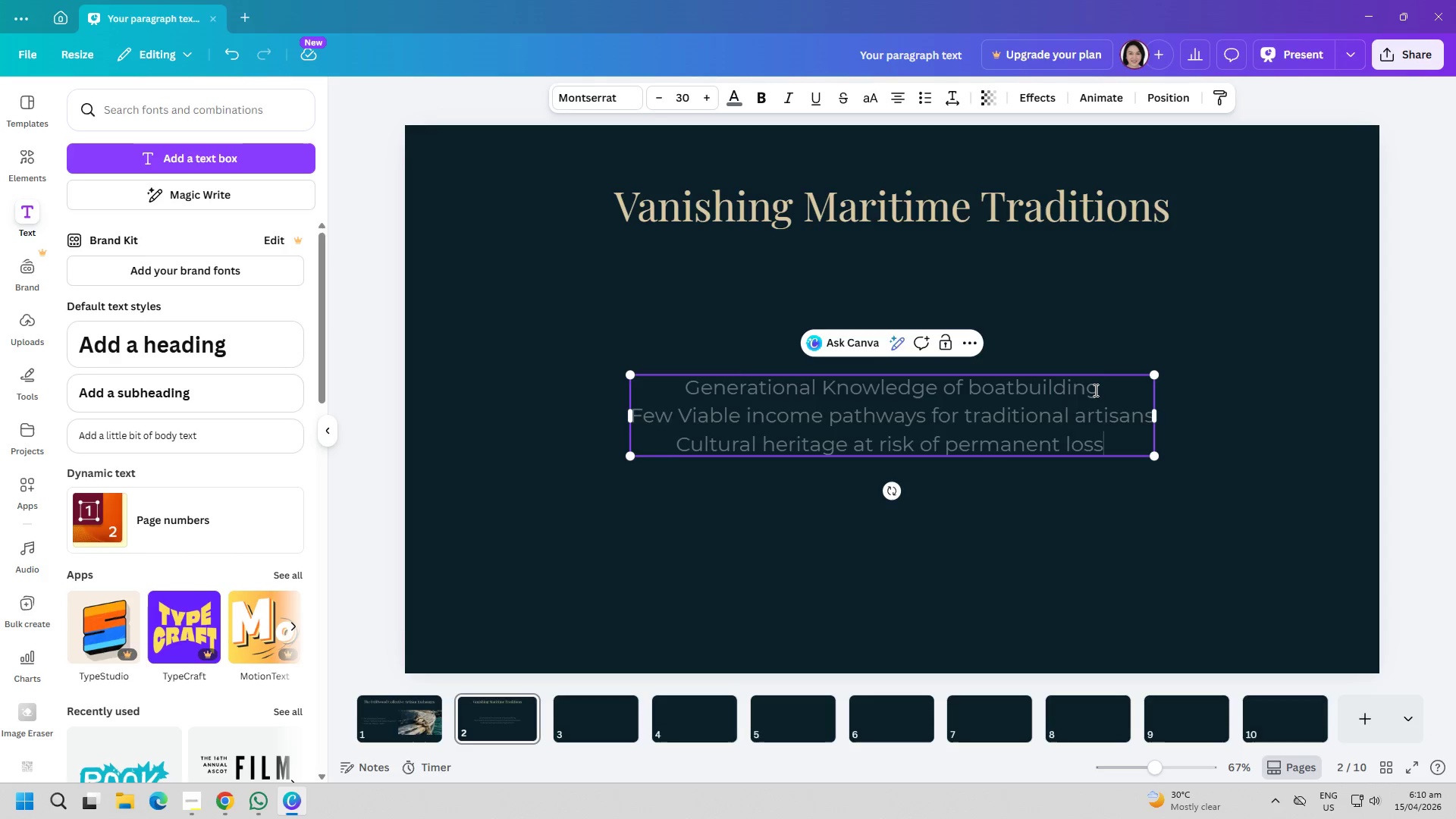 
key(Control+ControlLeft)
 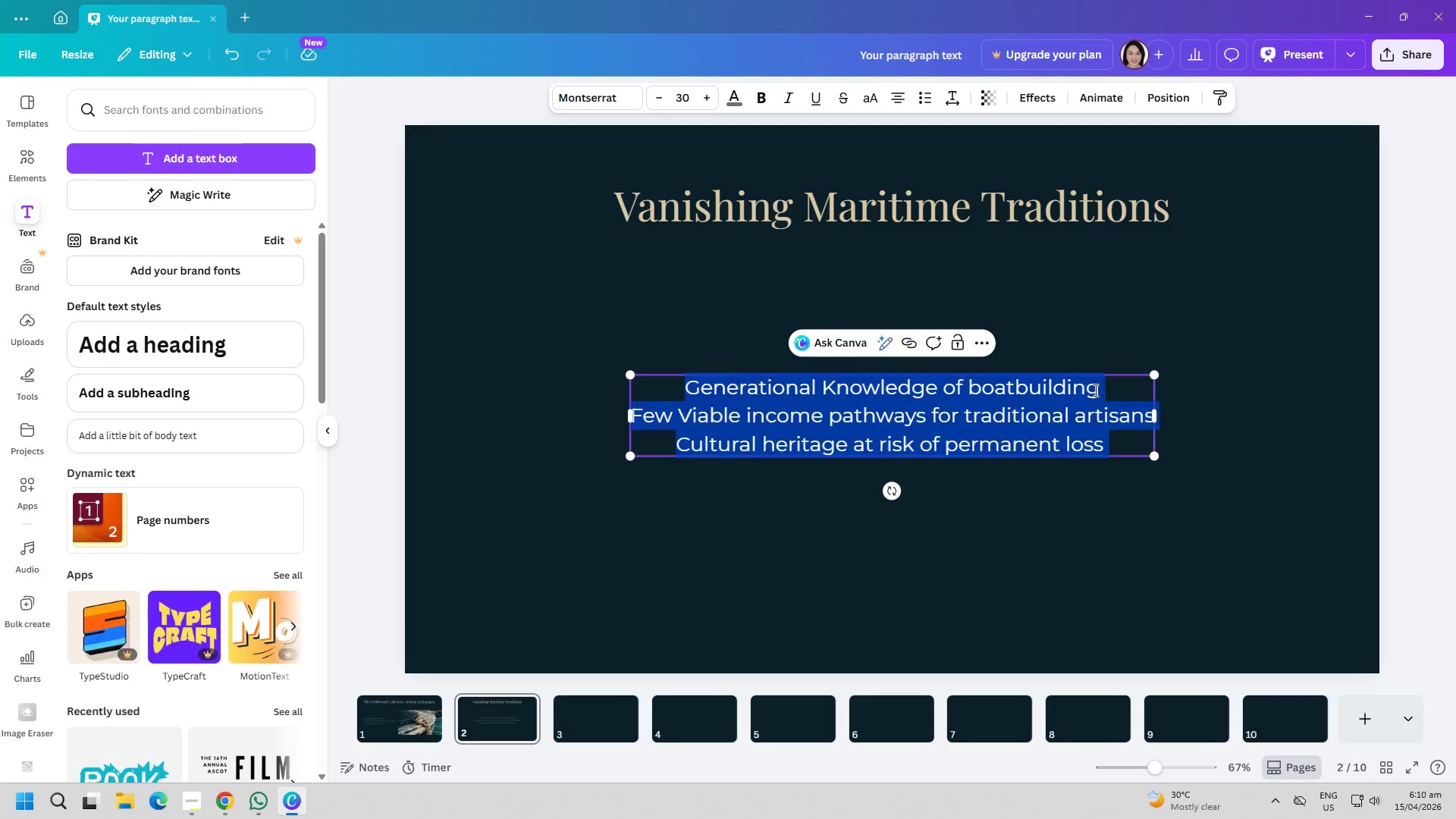 
key(Control+A)
 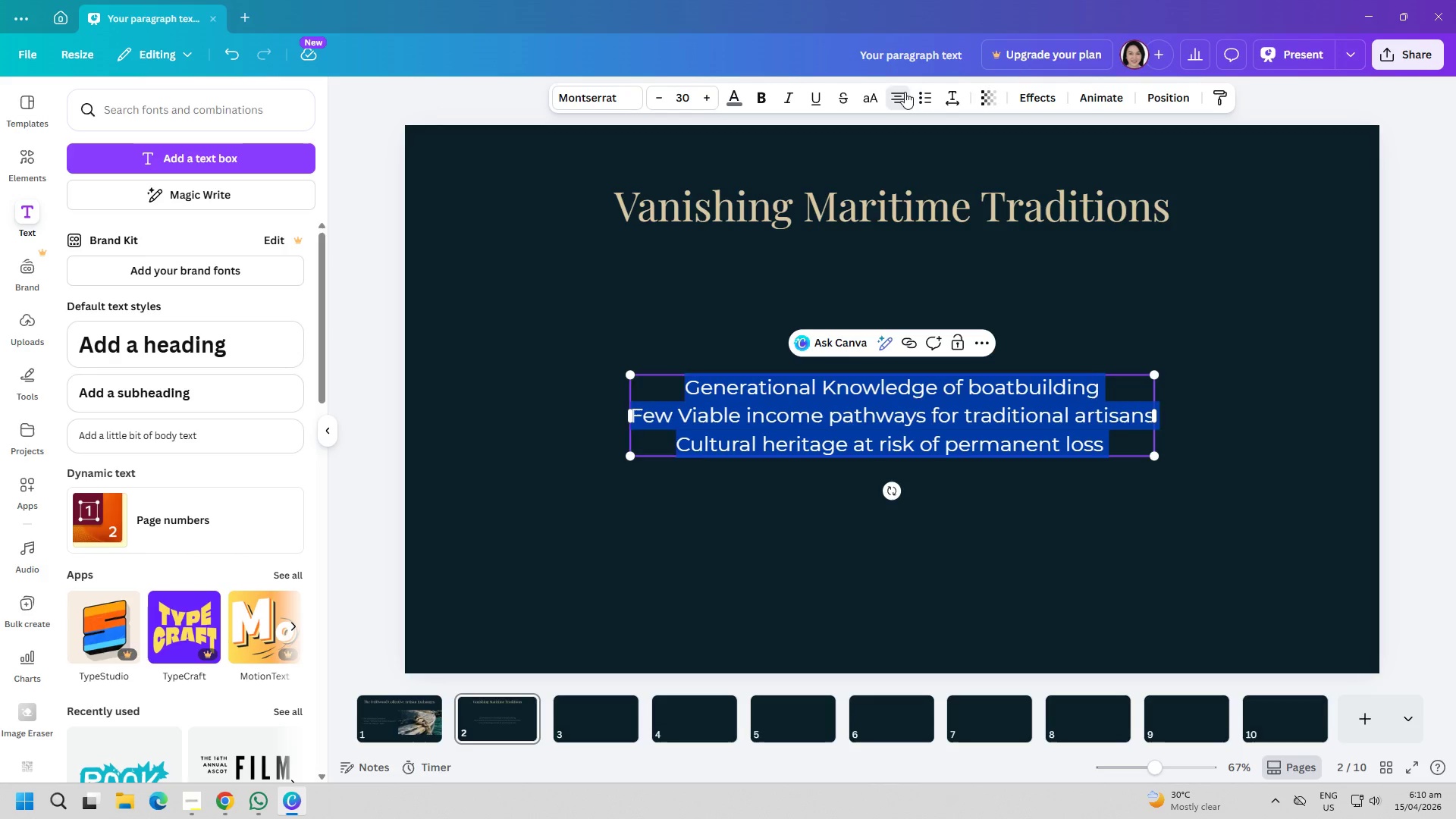 
double_click([566, 300])
 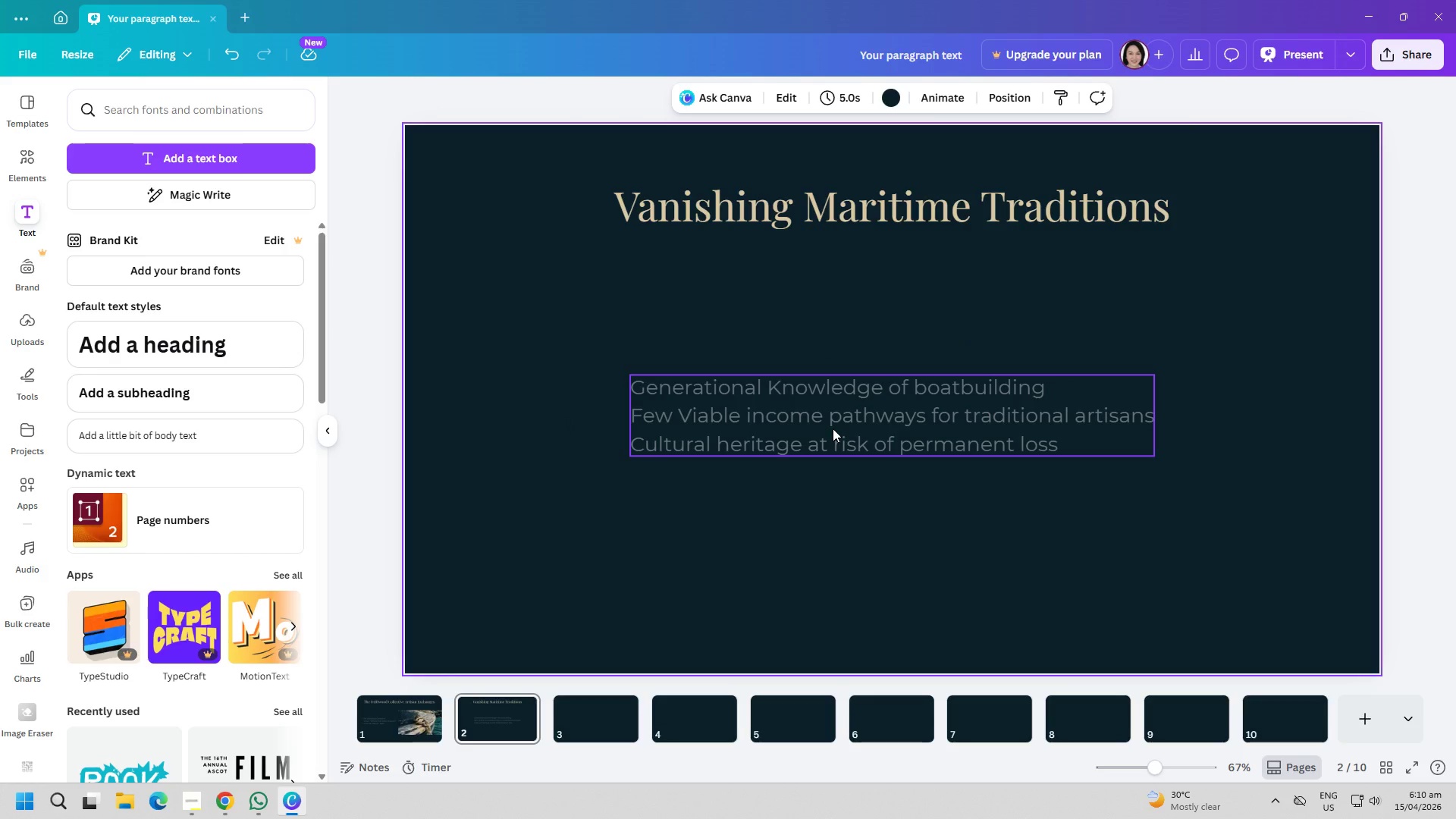 
wait(6.49)
 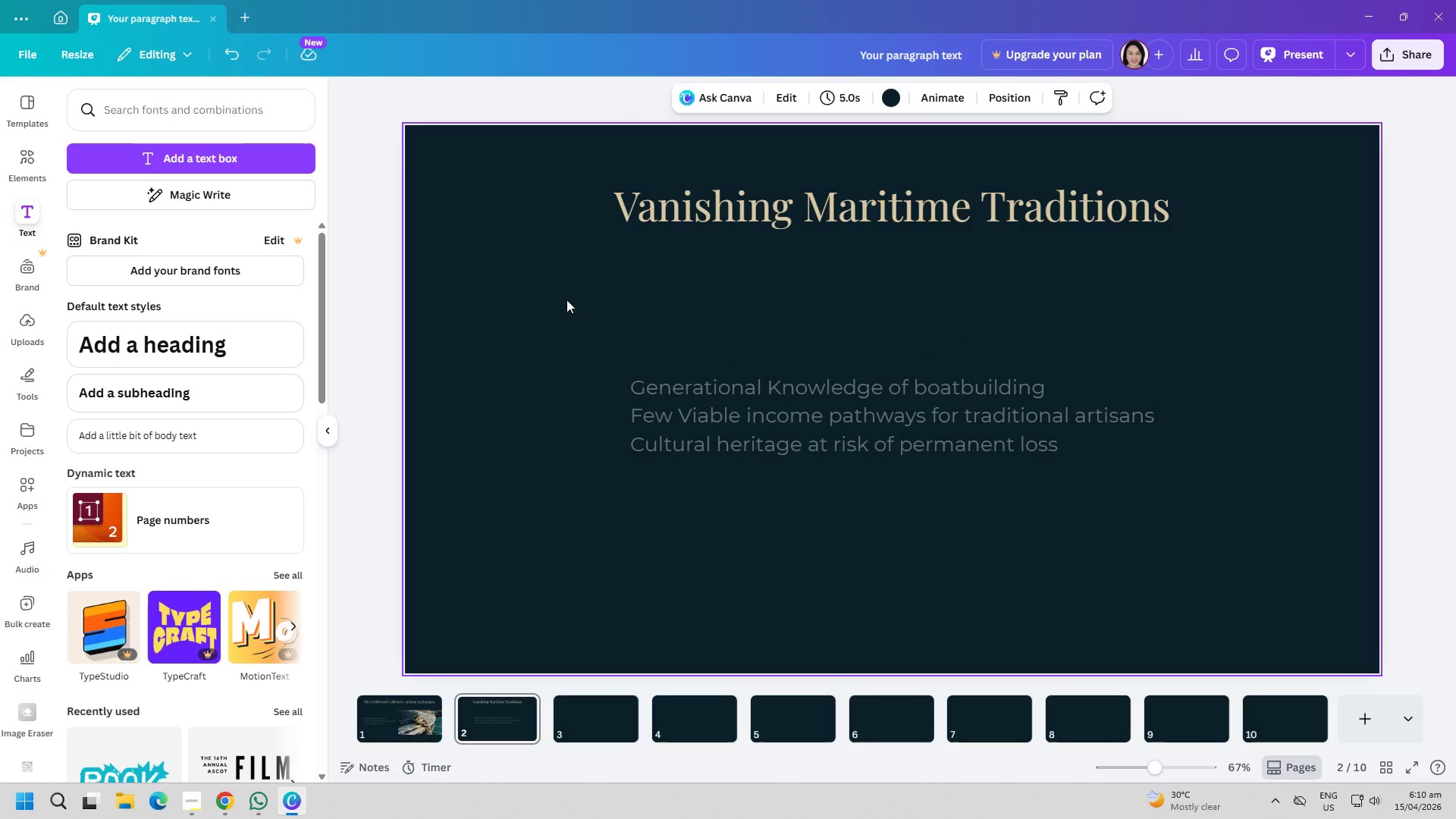 
left_click([831, 425])
 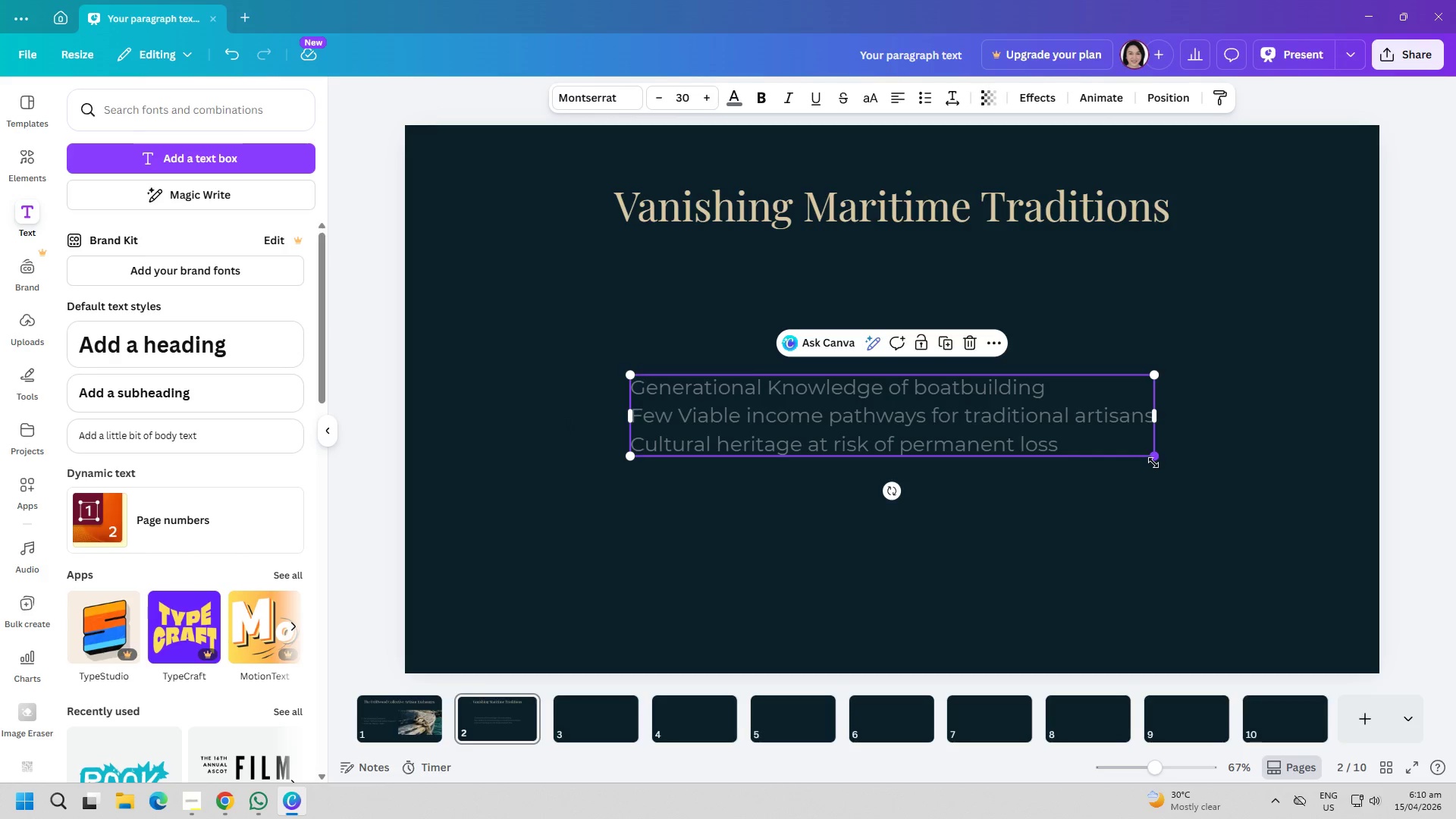 
left_click_drag(start_coordinate=[1153, 460], to_coordinate=[988, 447])
 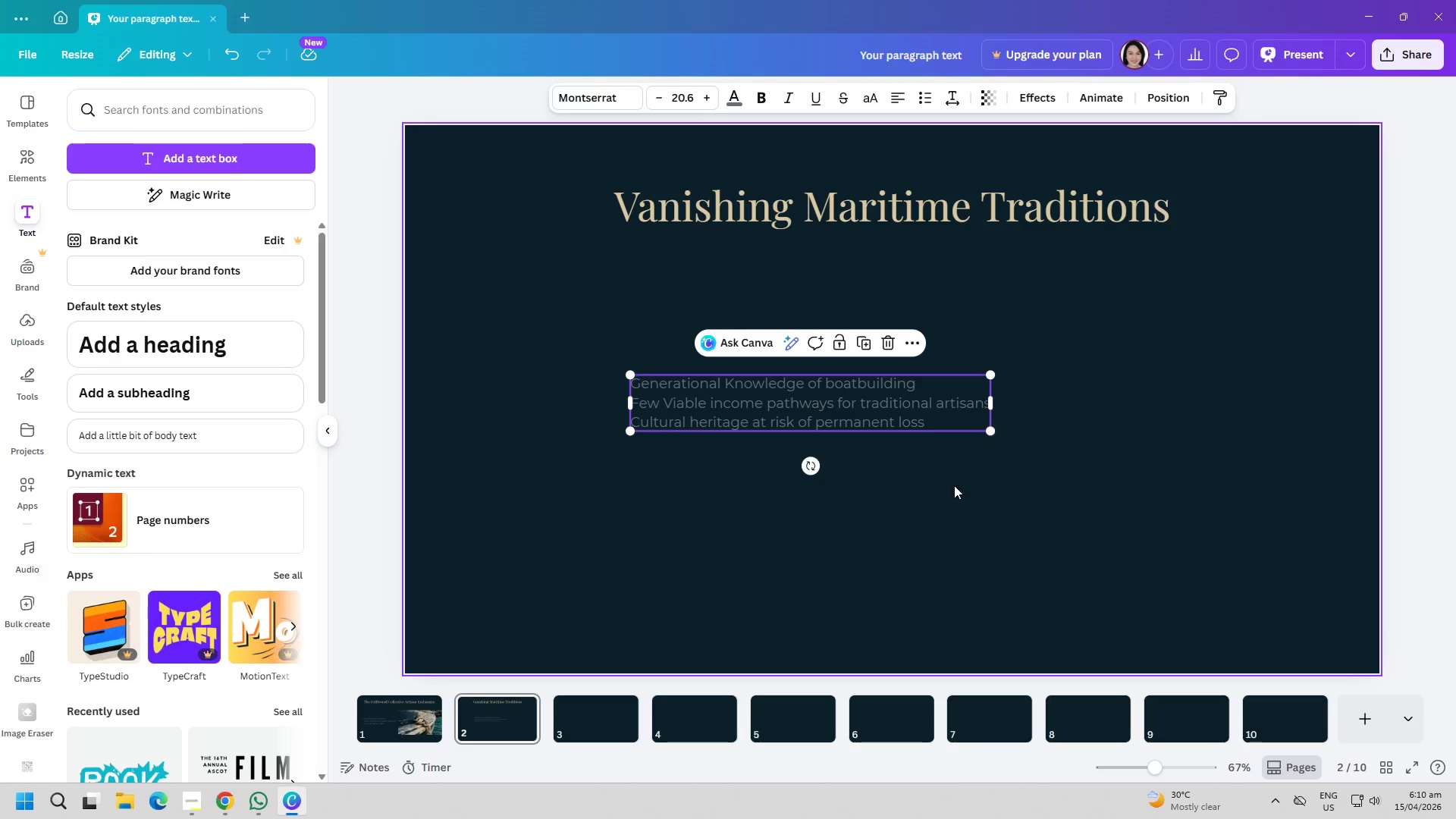 
left_click([954, 485])
 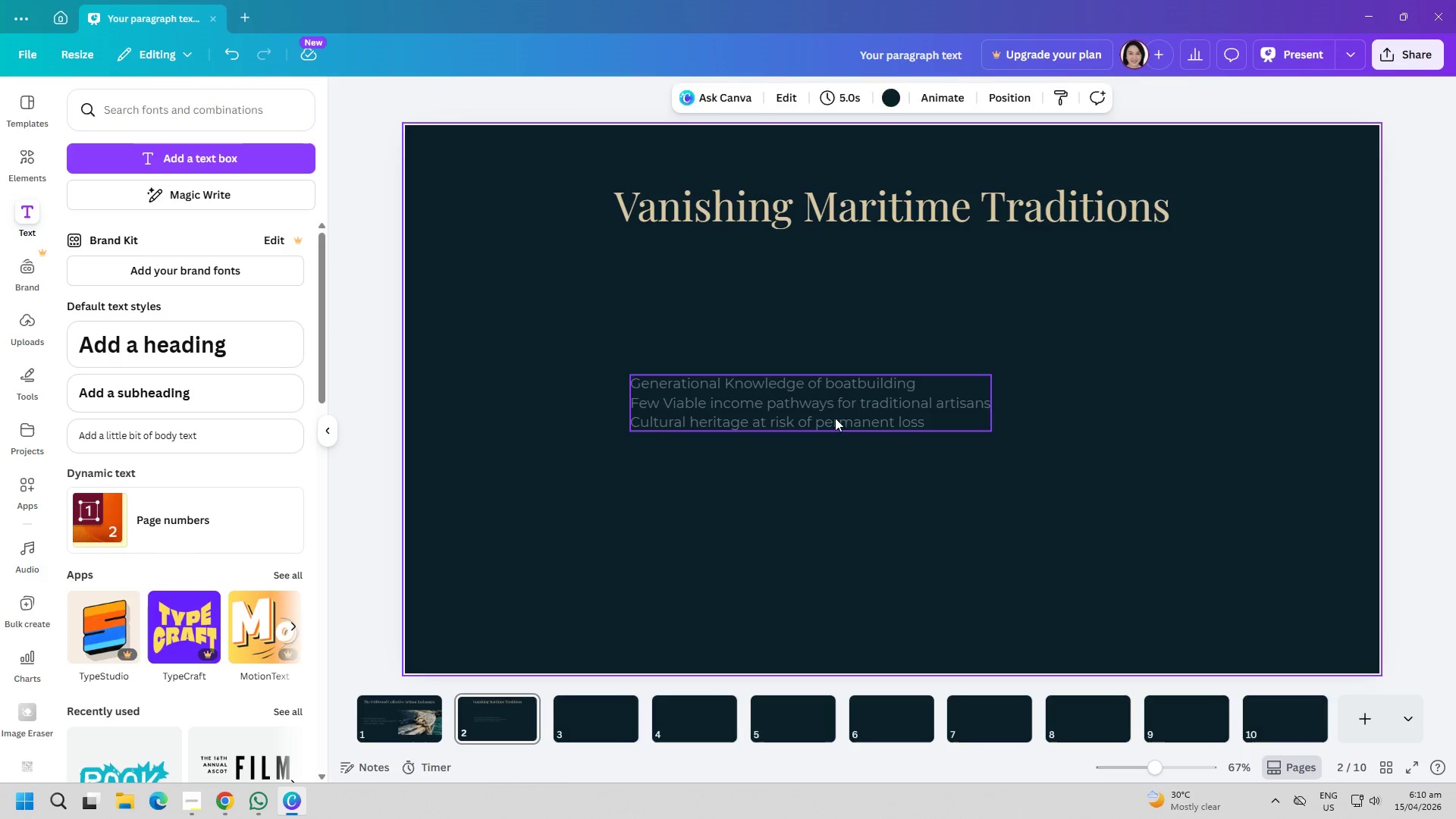 
left_click_drag(start_coordinate=[835, 418], to_coordinate=[894, 329])
 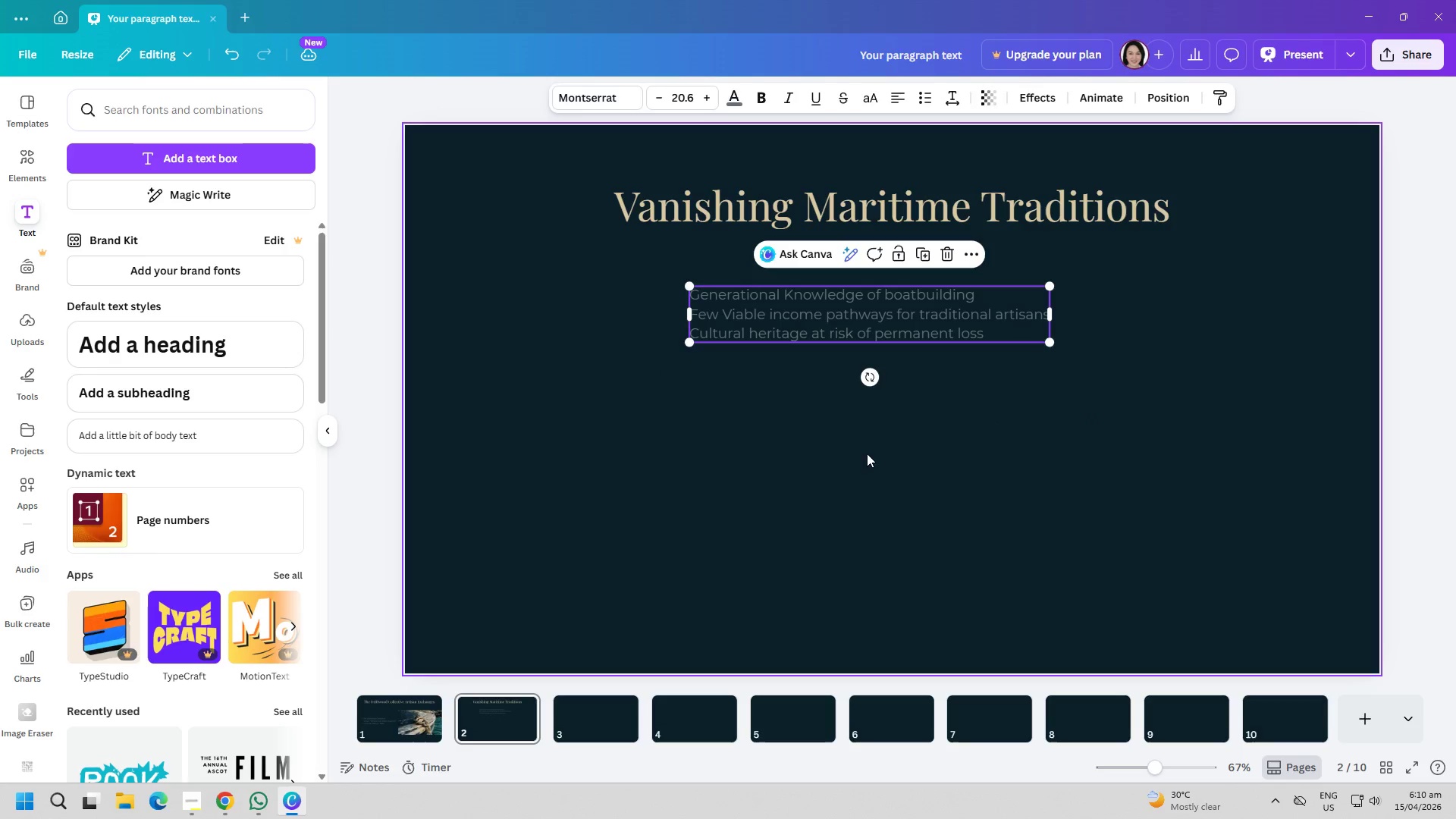 
left_click([868, 482])
 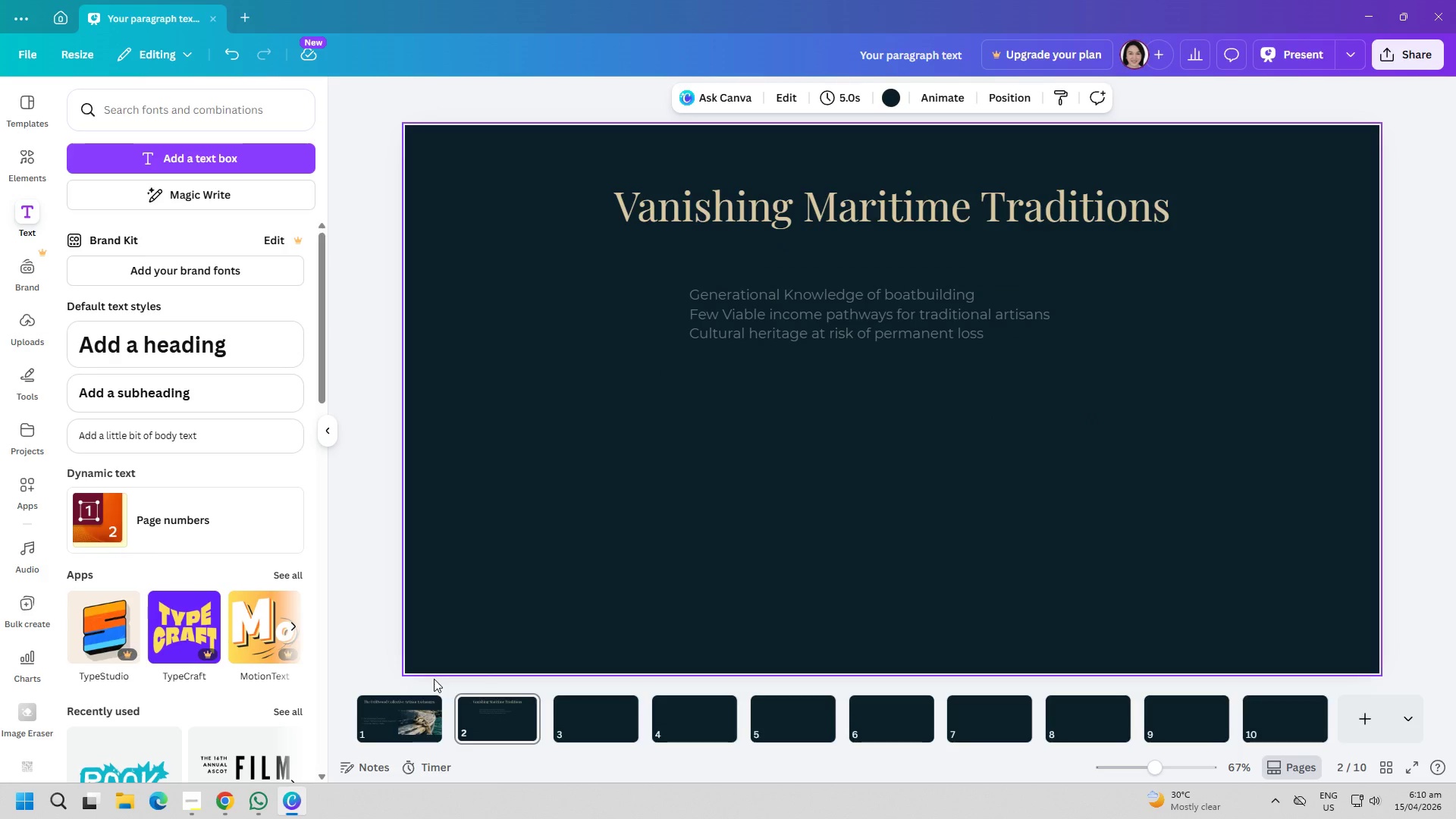 
left_click([259, 802])
 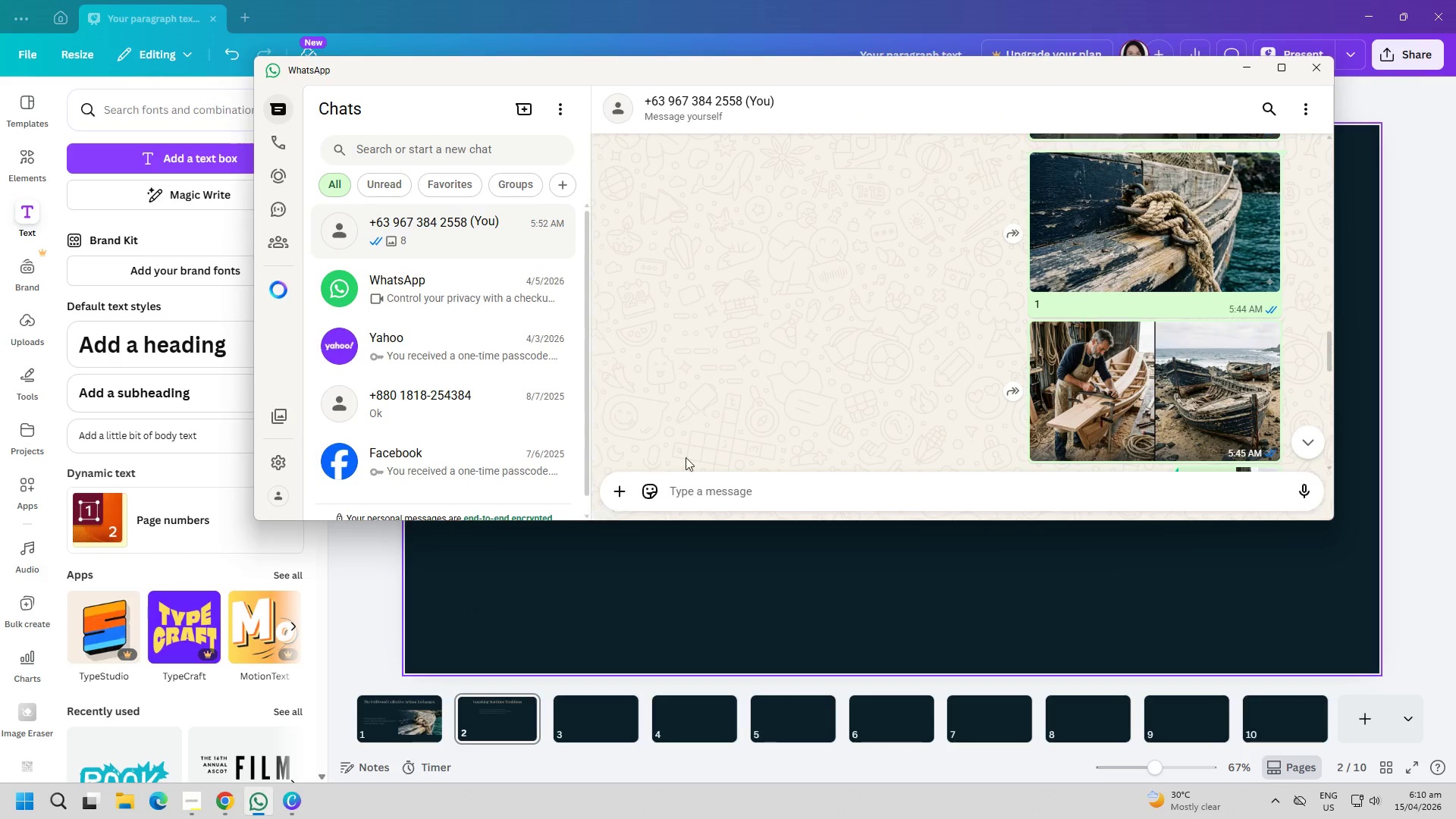 
scroll: coordinate [766, 437], scroll_direction: up, amount: 2.0
 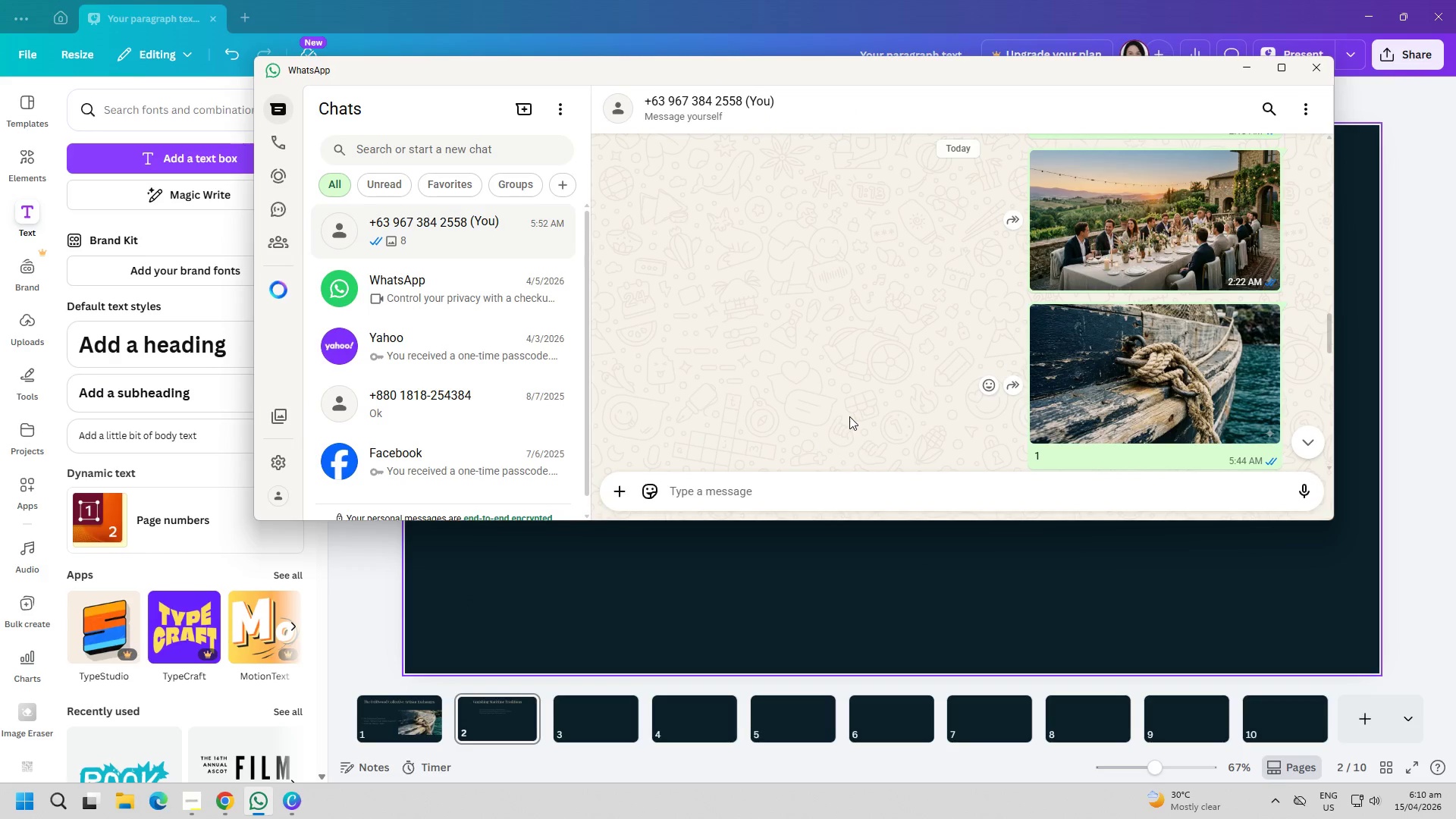 
scroll: coordinate [930, 353], scroll_direction: down, amount: 3.0
 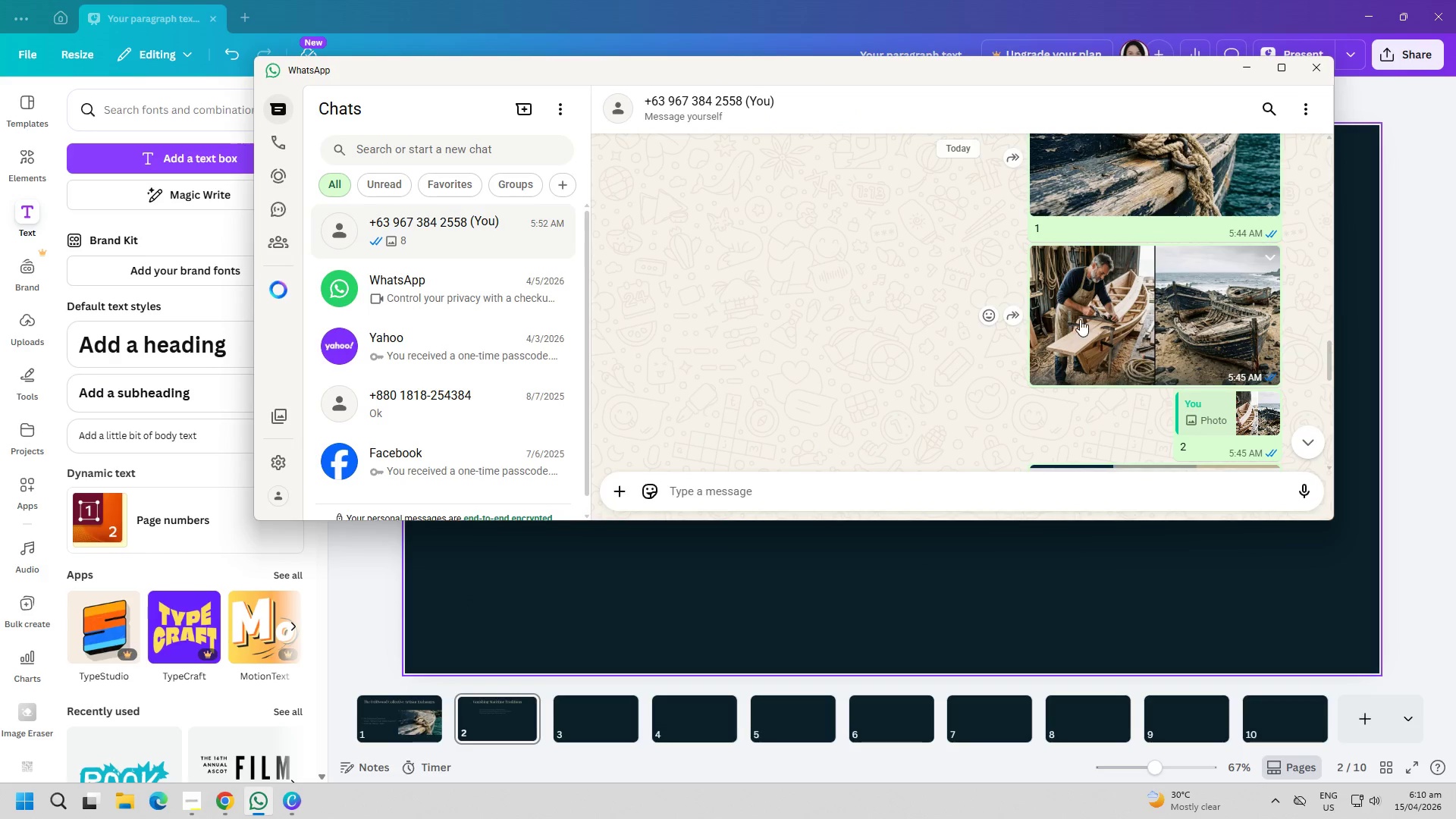 
right_click([1097, 319])
 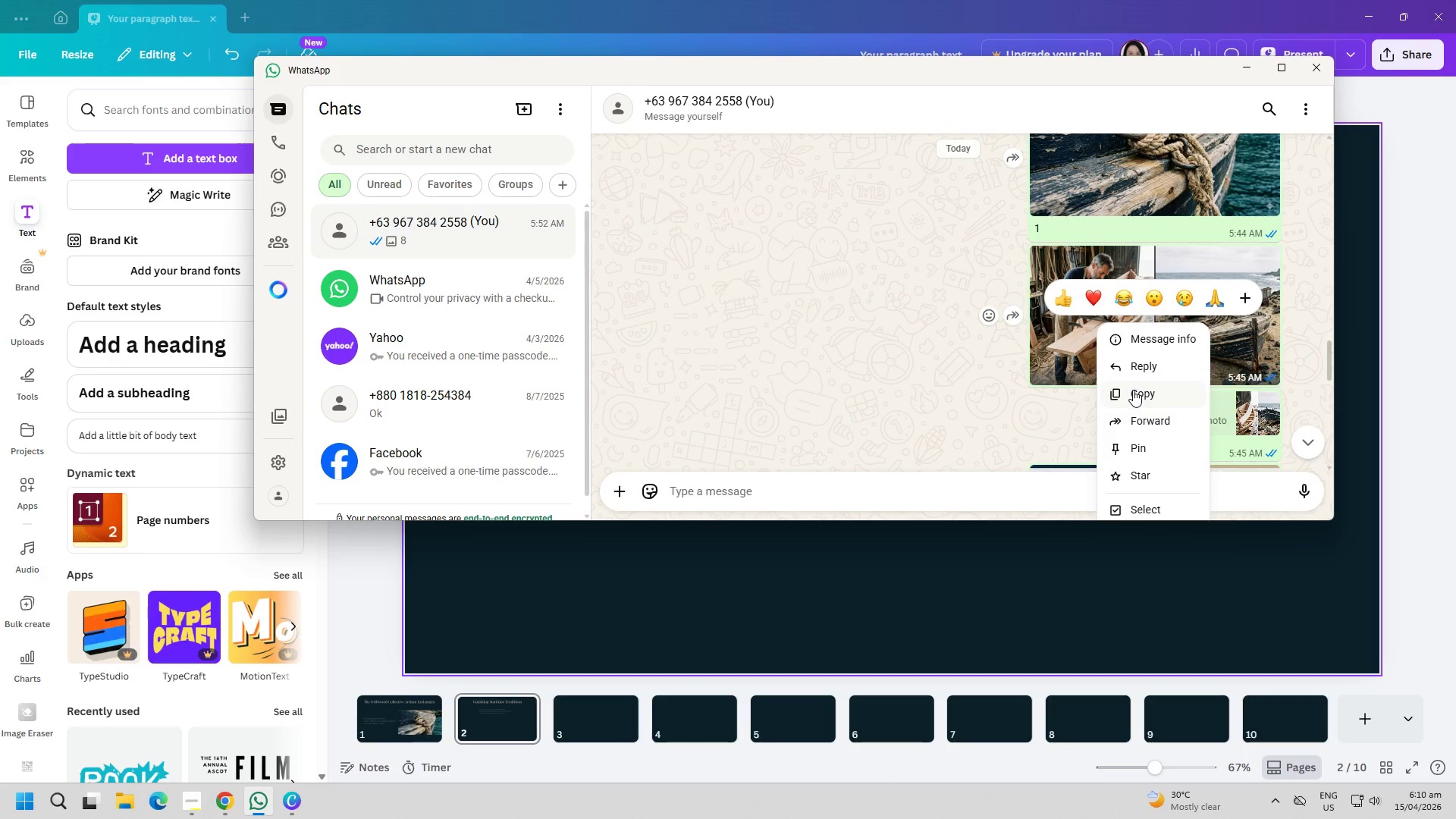 
double_click([872, 578])
 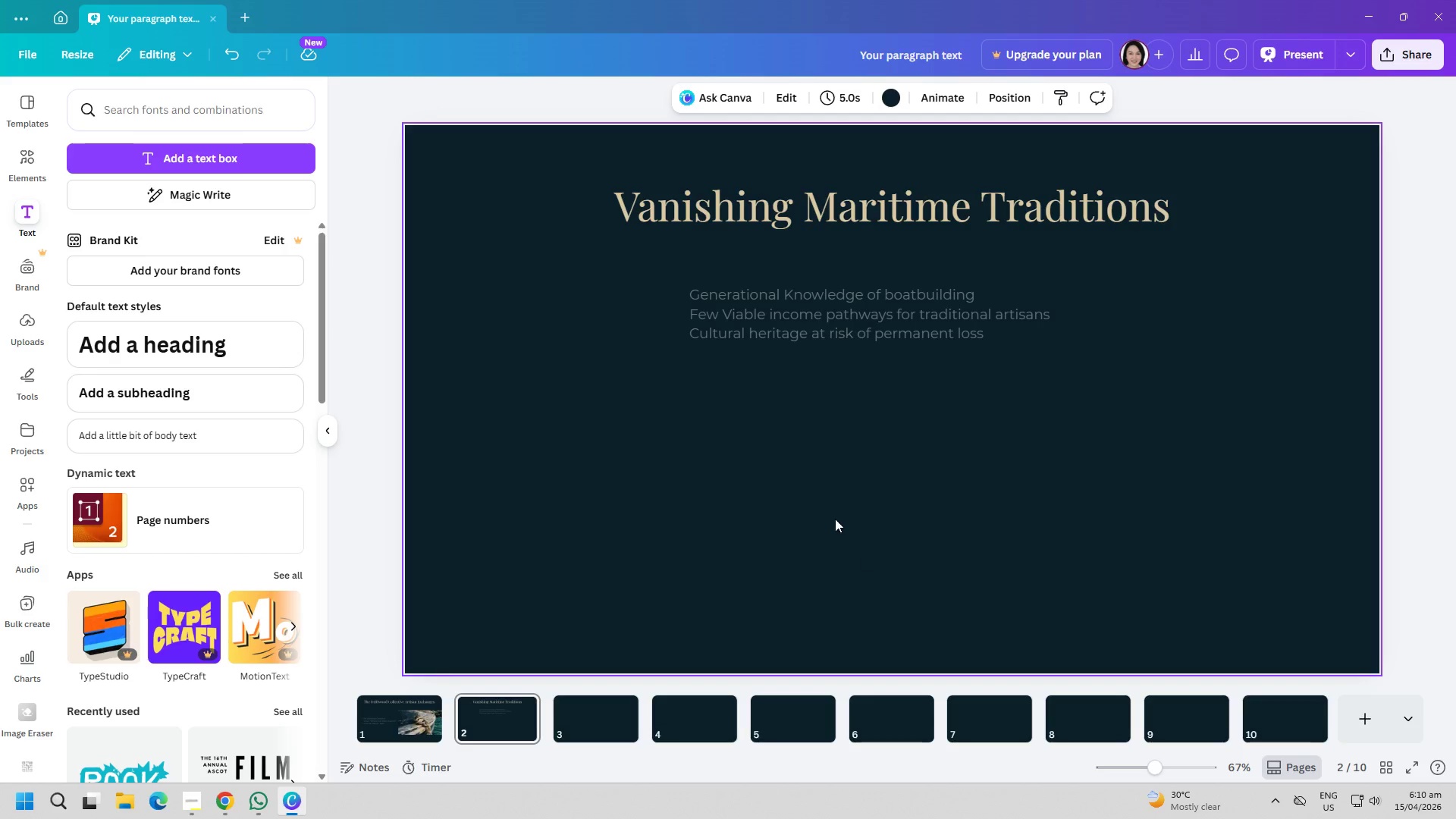 
triple_click([811, 500])
 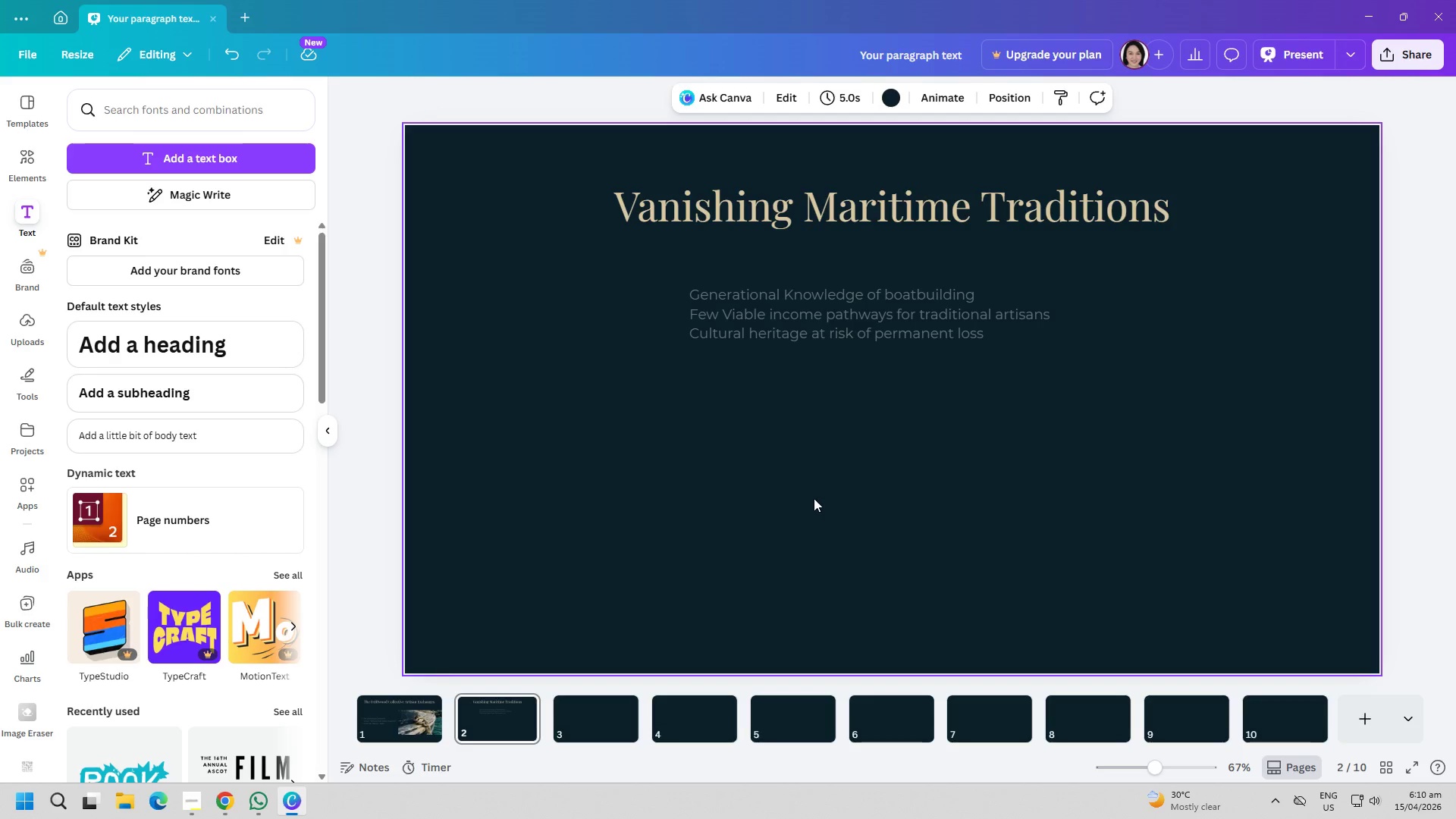 
key(Control+ControlLeft)
 